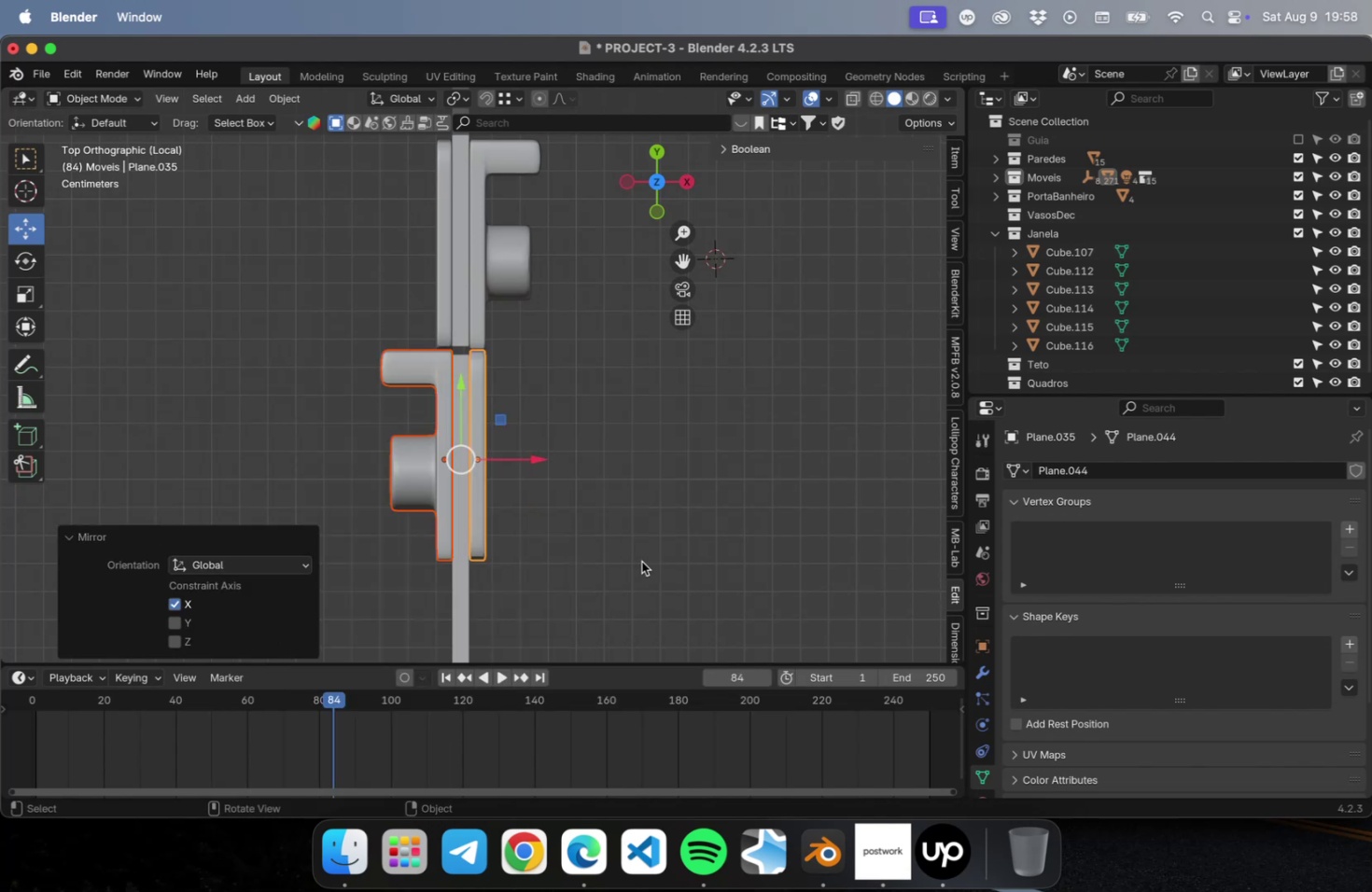 
key(Meta+Z)
 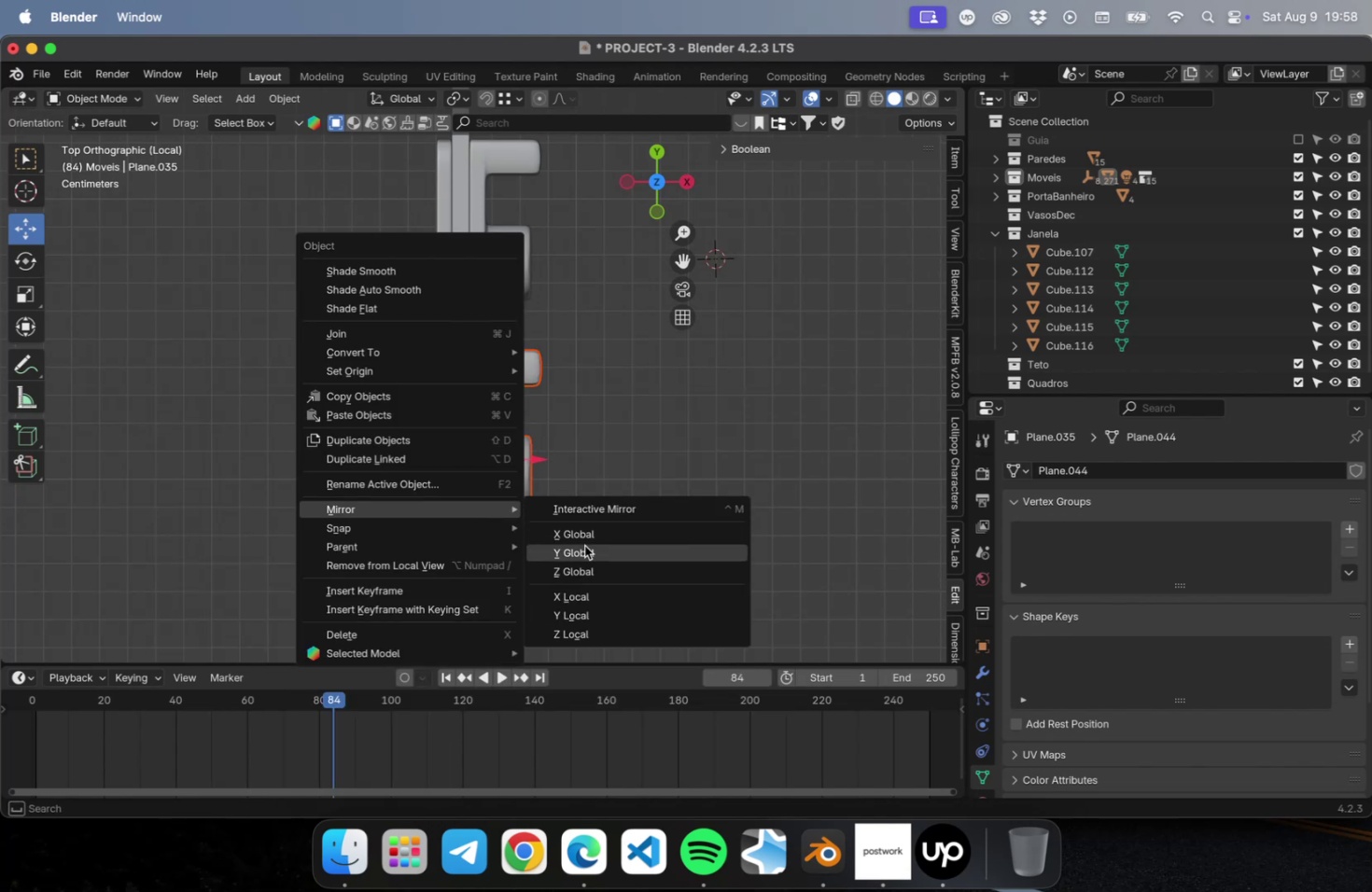 
left_click([584, 550])
 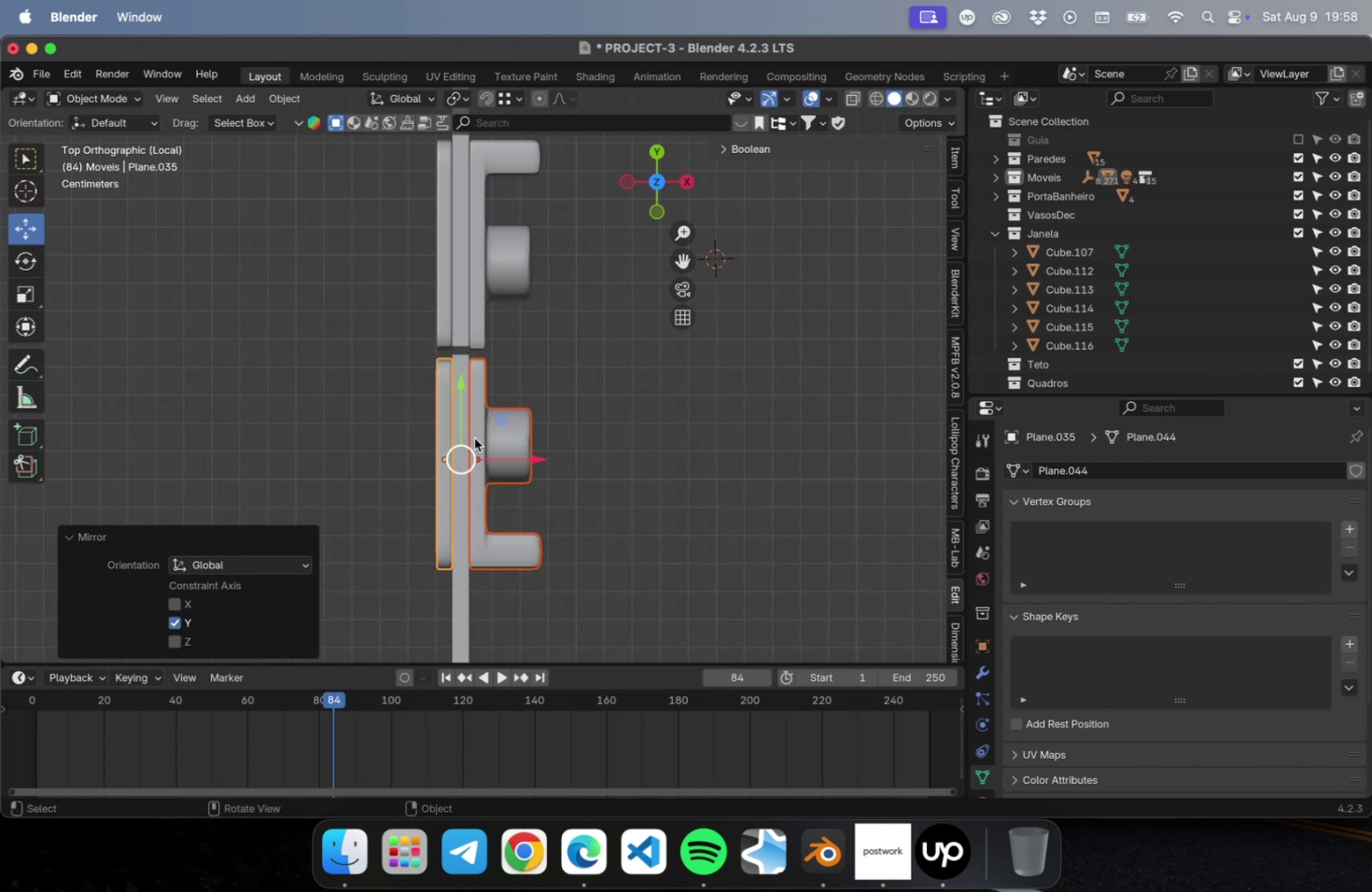 
left_click_drag(start_coordinate=[454, 405], to_coordinate=[457, 393])
 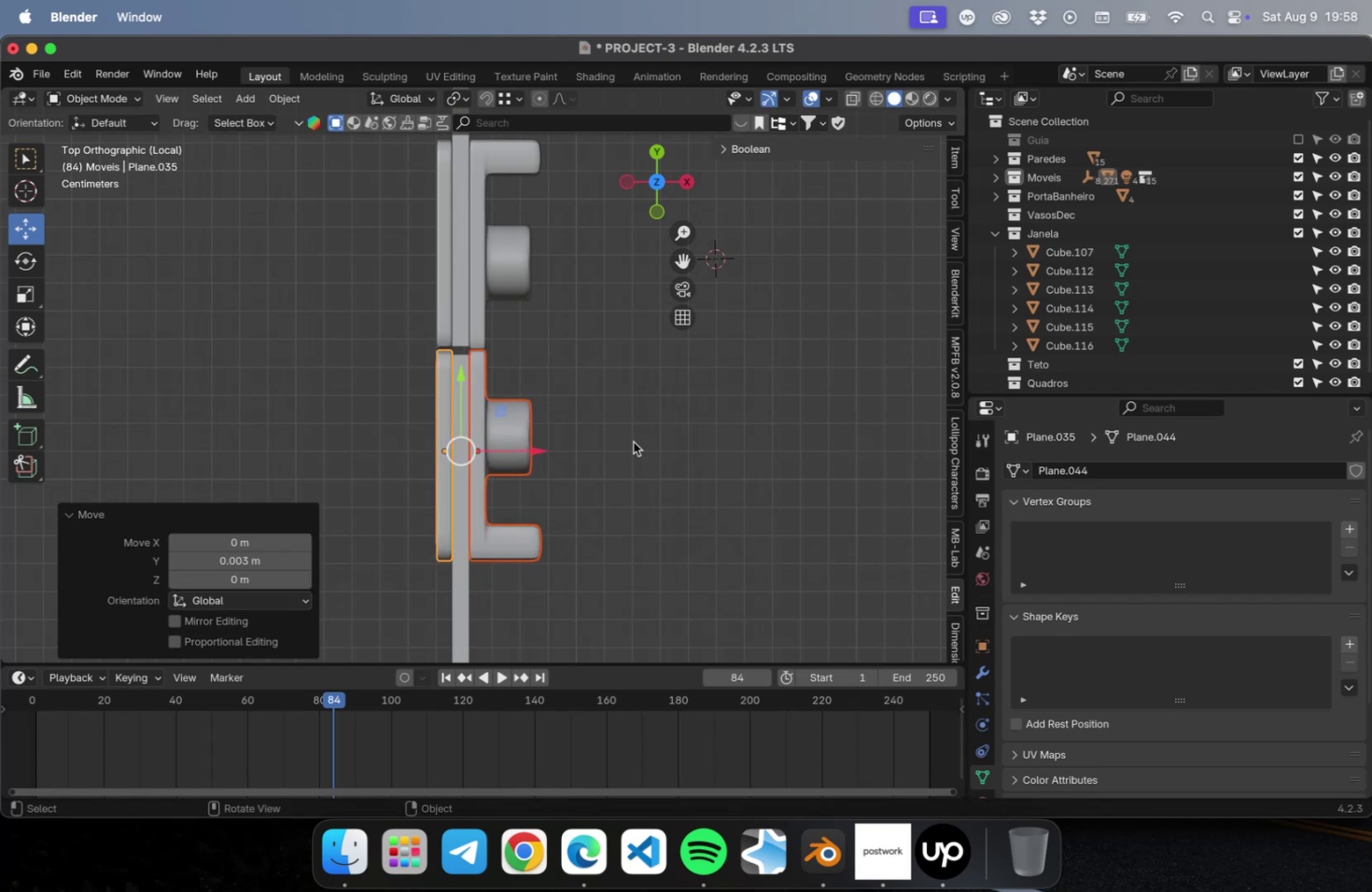 
left_click([634, 443])
 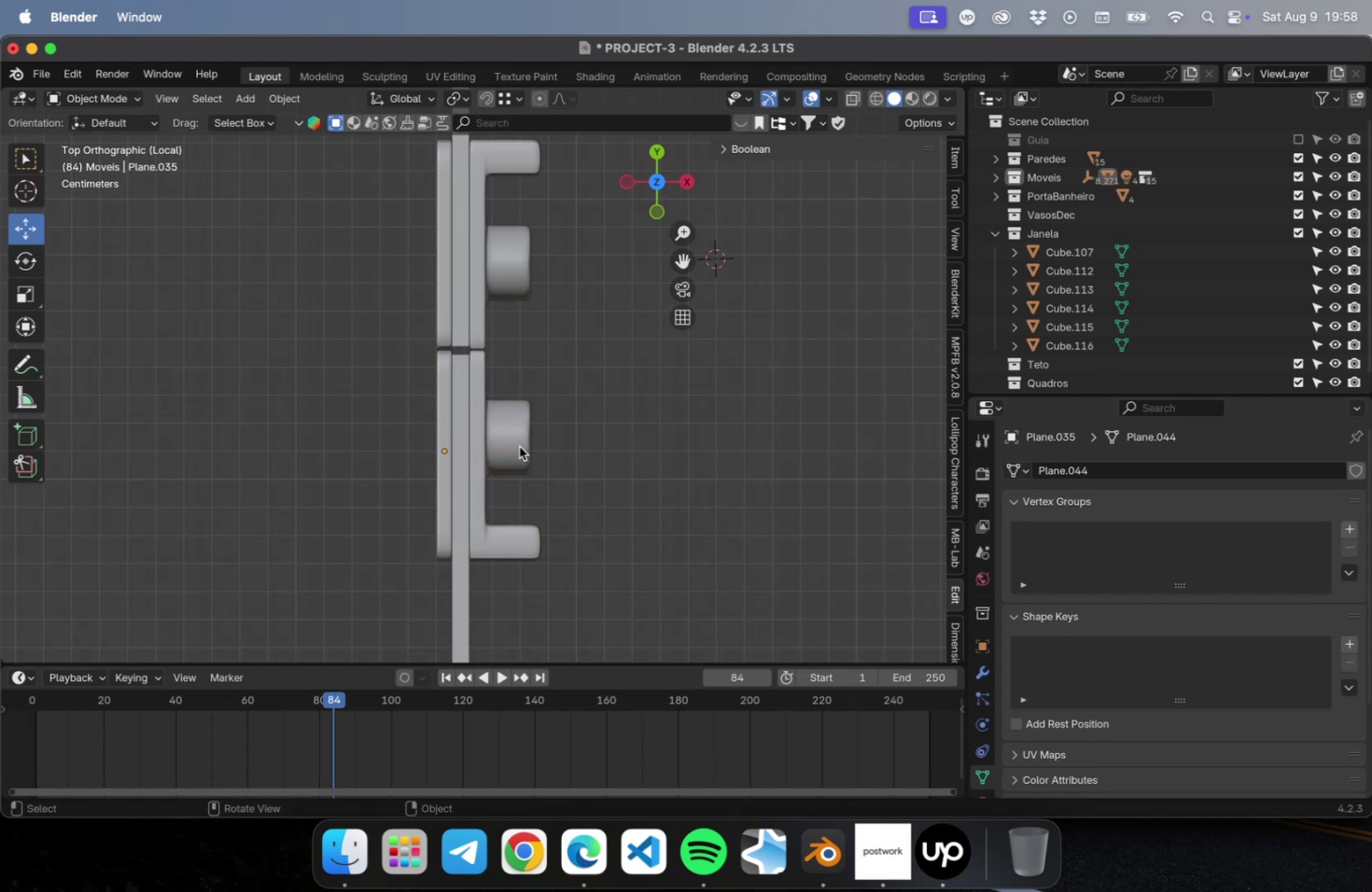 
key(Tab)
 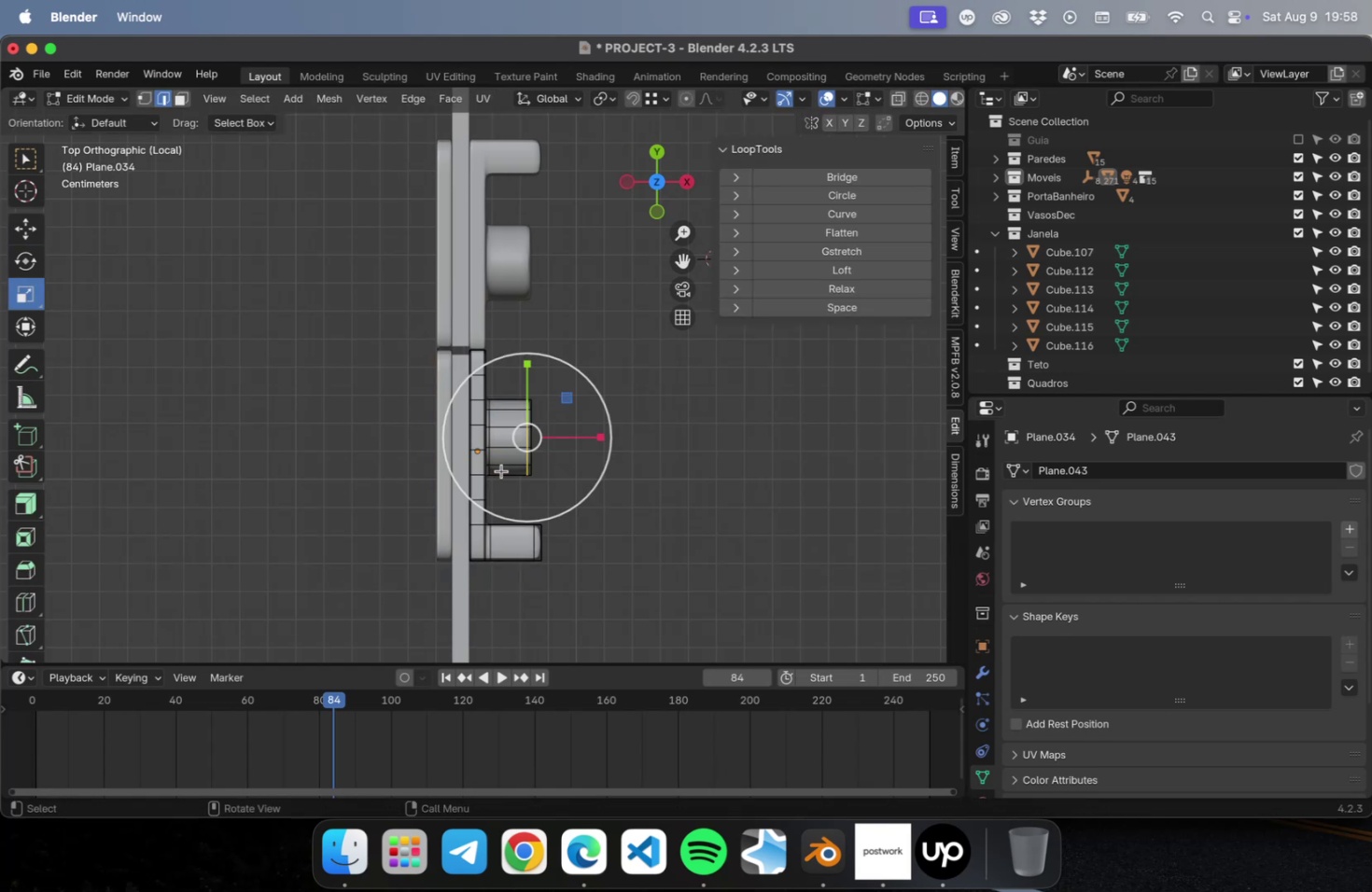 
scroll: coordinate [502, 466], scroll_direction: up, amount: 17.0
 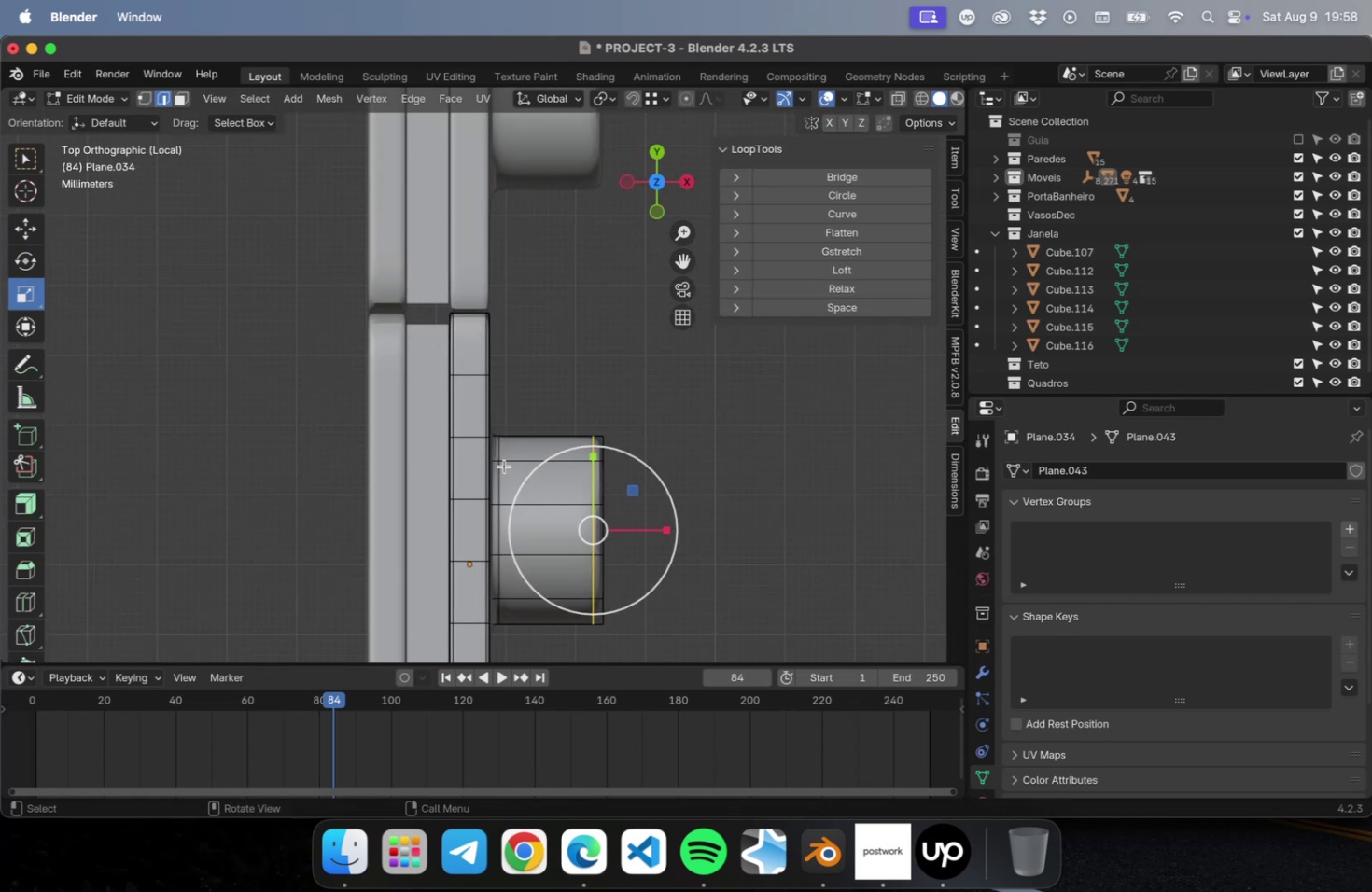 
hold_key(key=ShiftLeft, duration=0.42)
 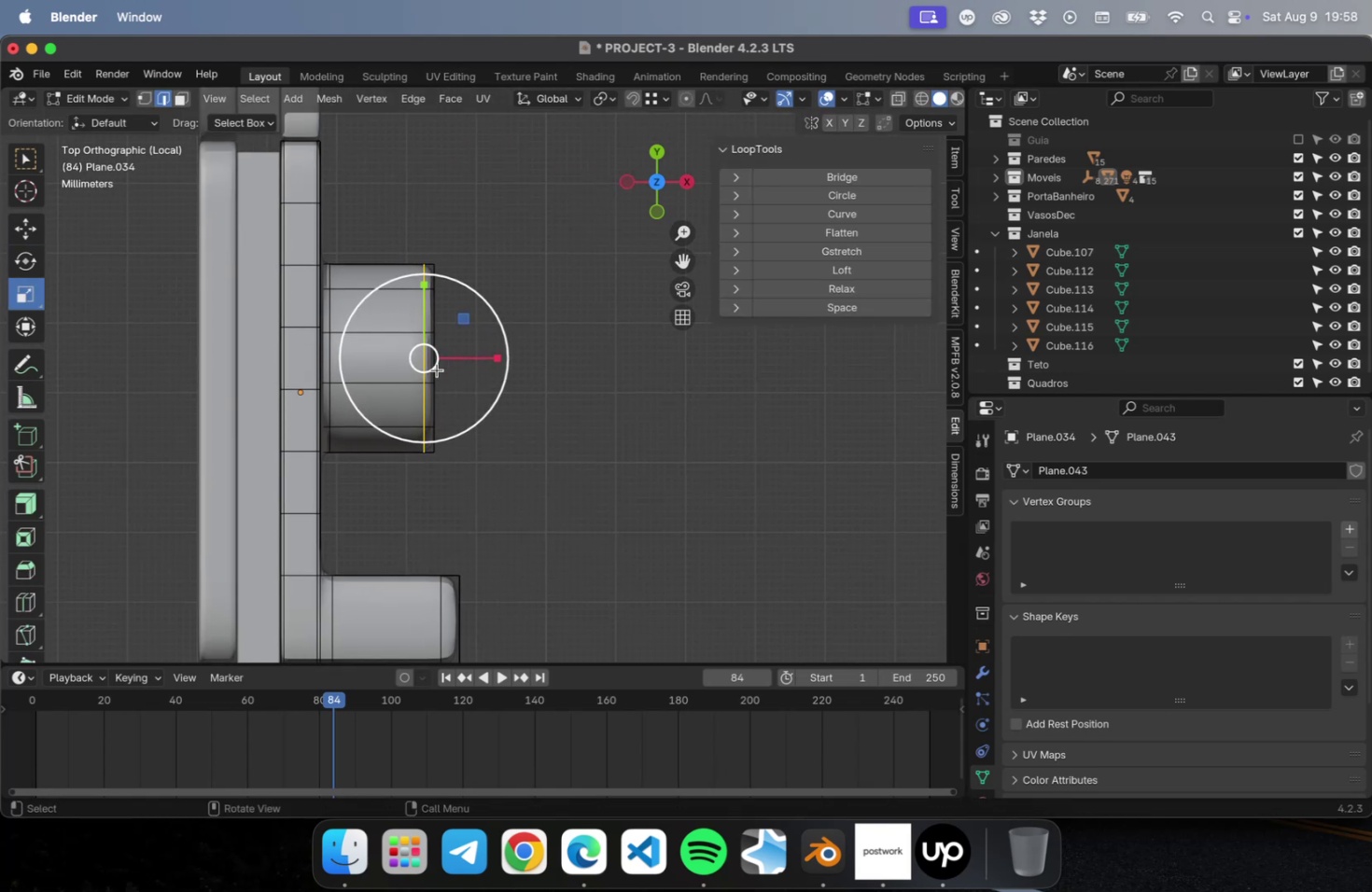 
scroll: coordinate [441, 391], scroll_direction: up, amount: 4.0
 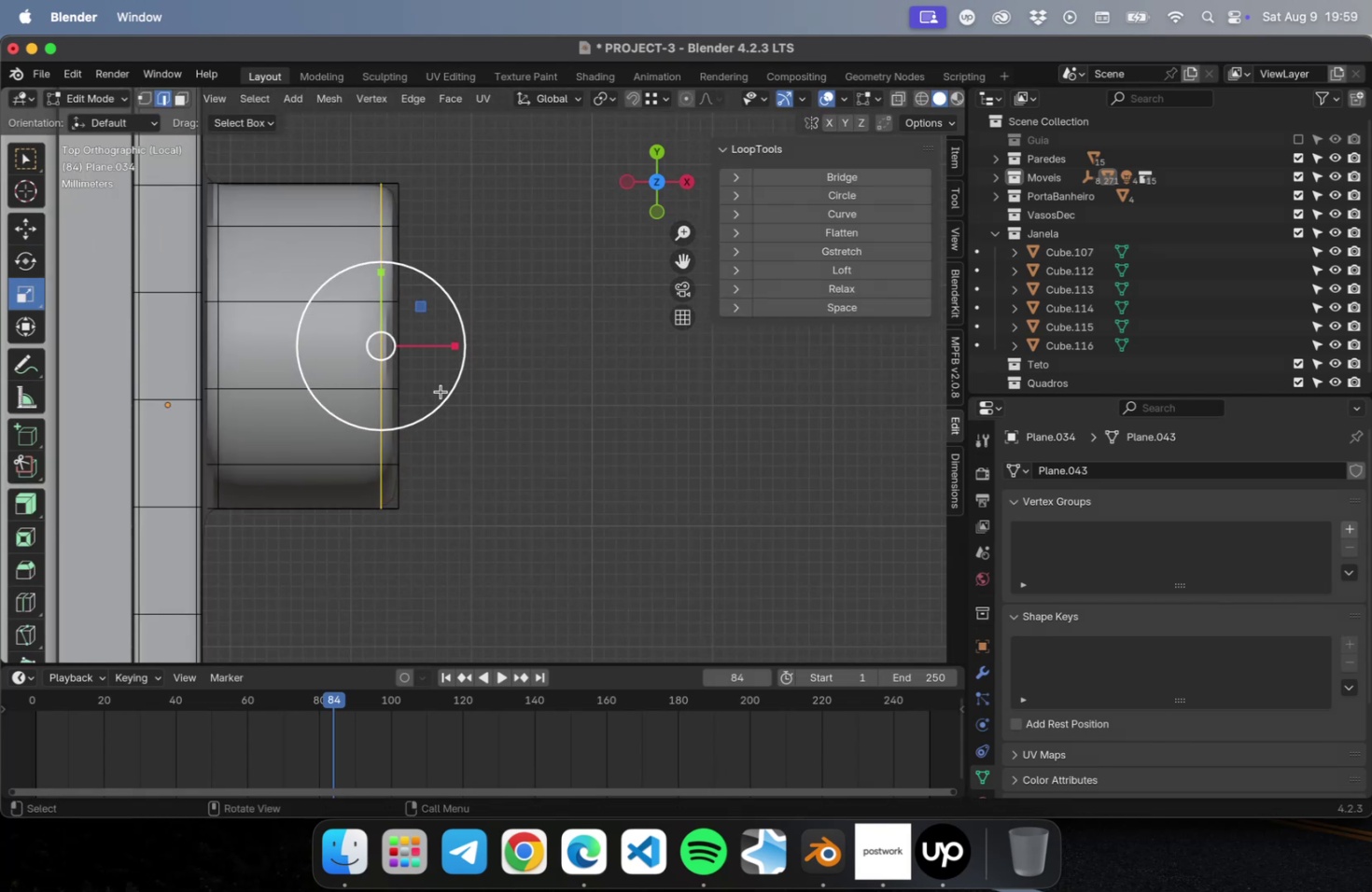 
wait(5.52)
 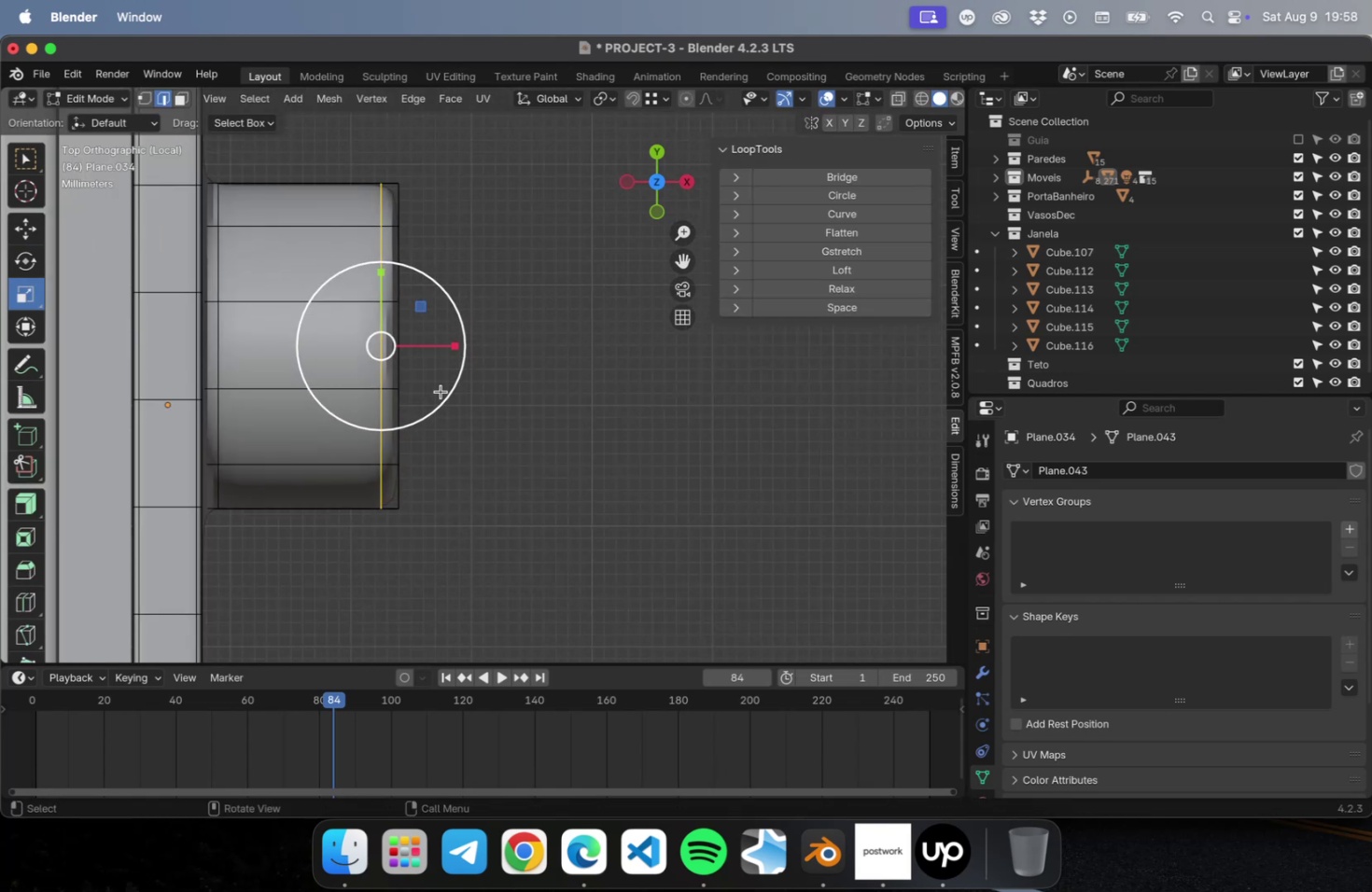 
right_click([450, 387])
 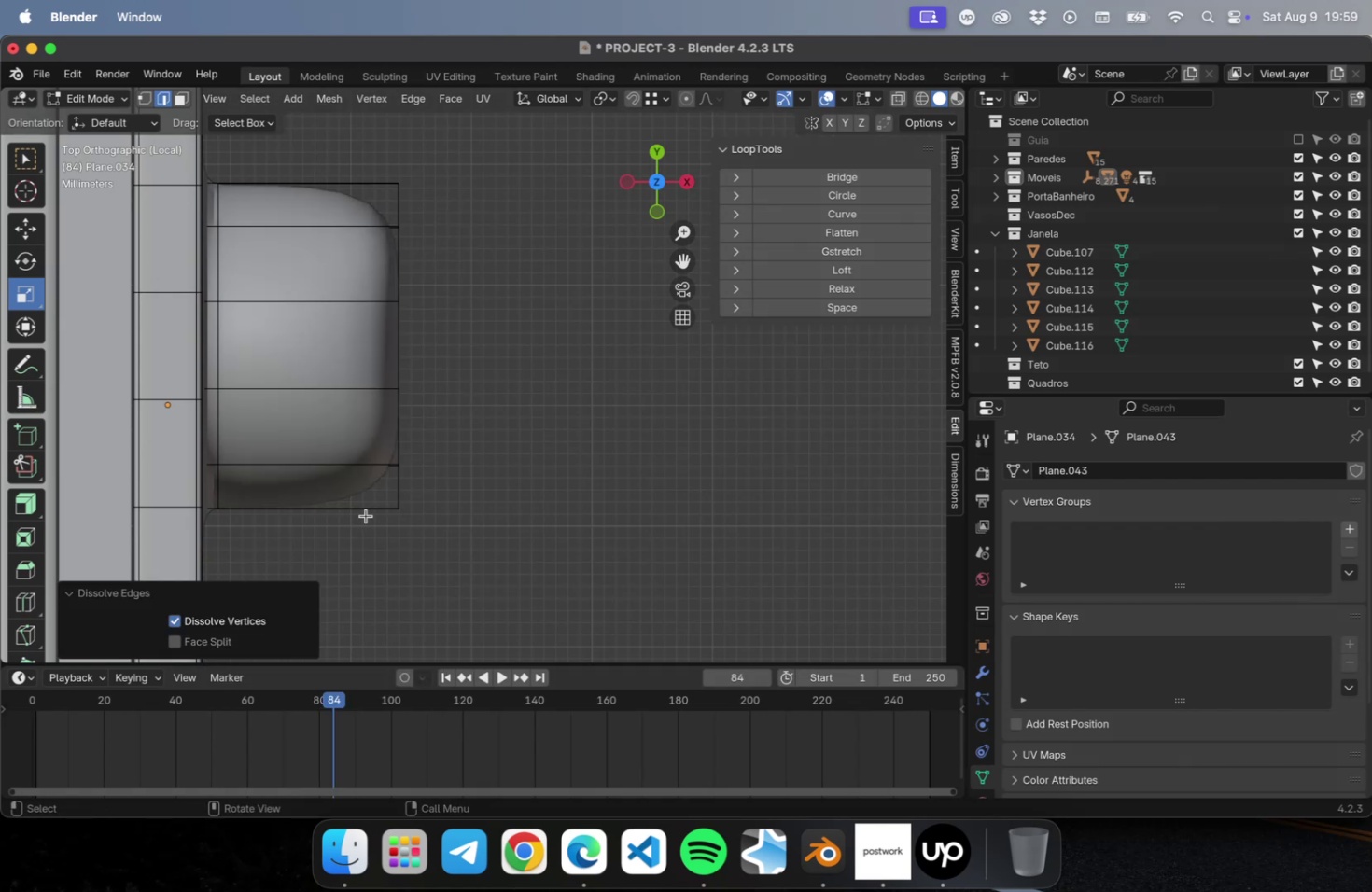 
hold_key(key=OptionLeft, duration=0.9)
left_click([217, 361])
 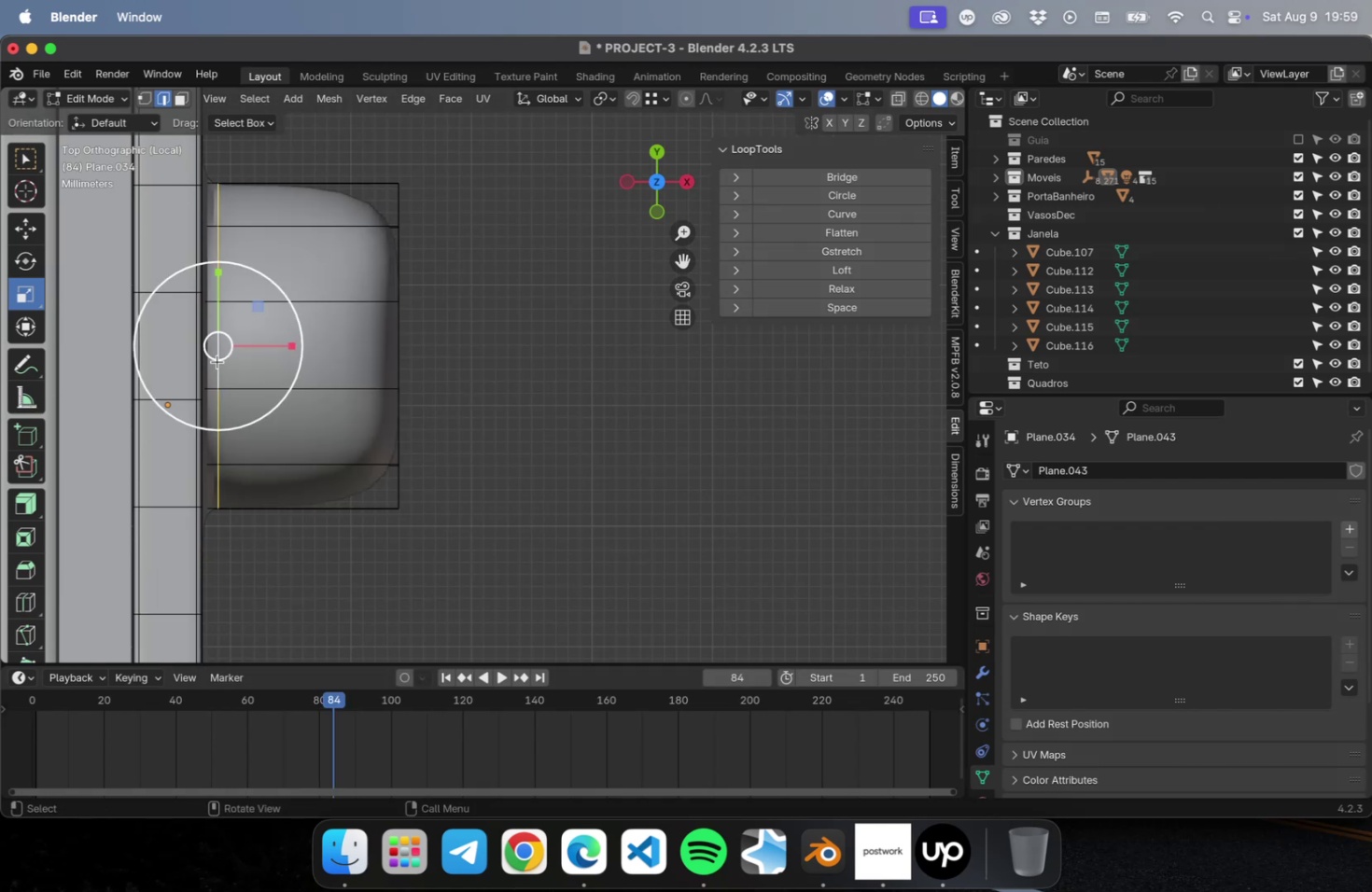 
right_click([217, 361])
 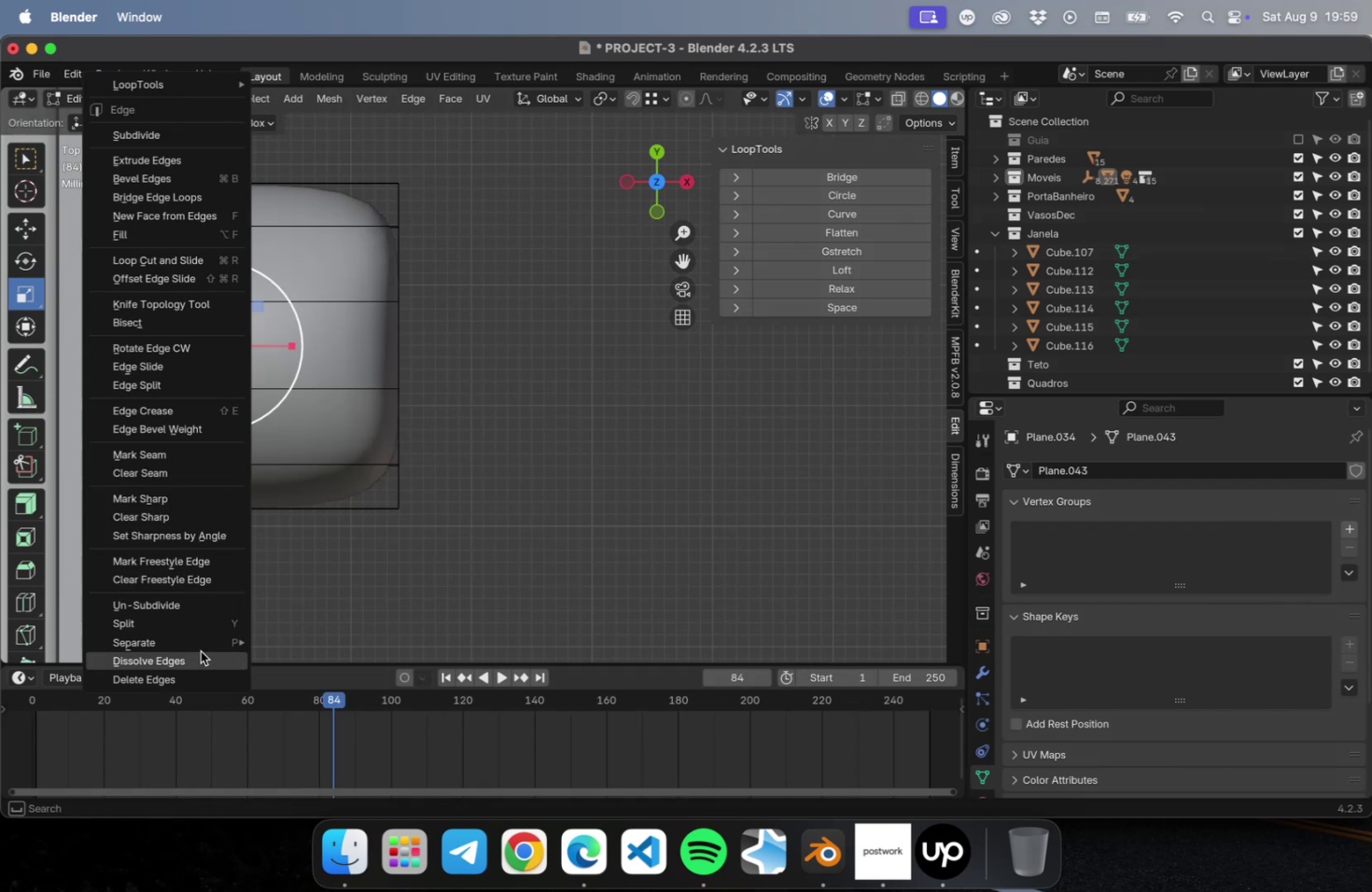 
left_click([198, 658])
 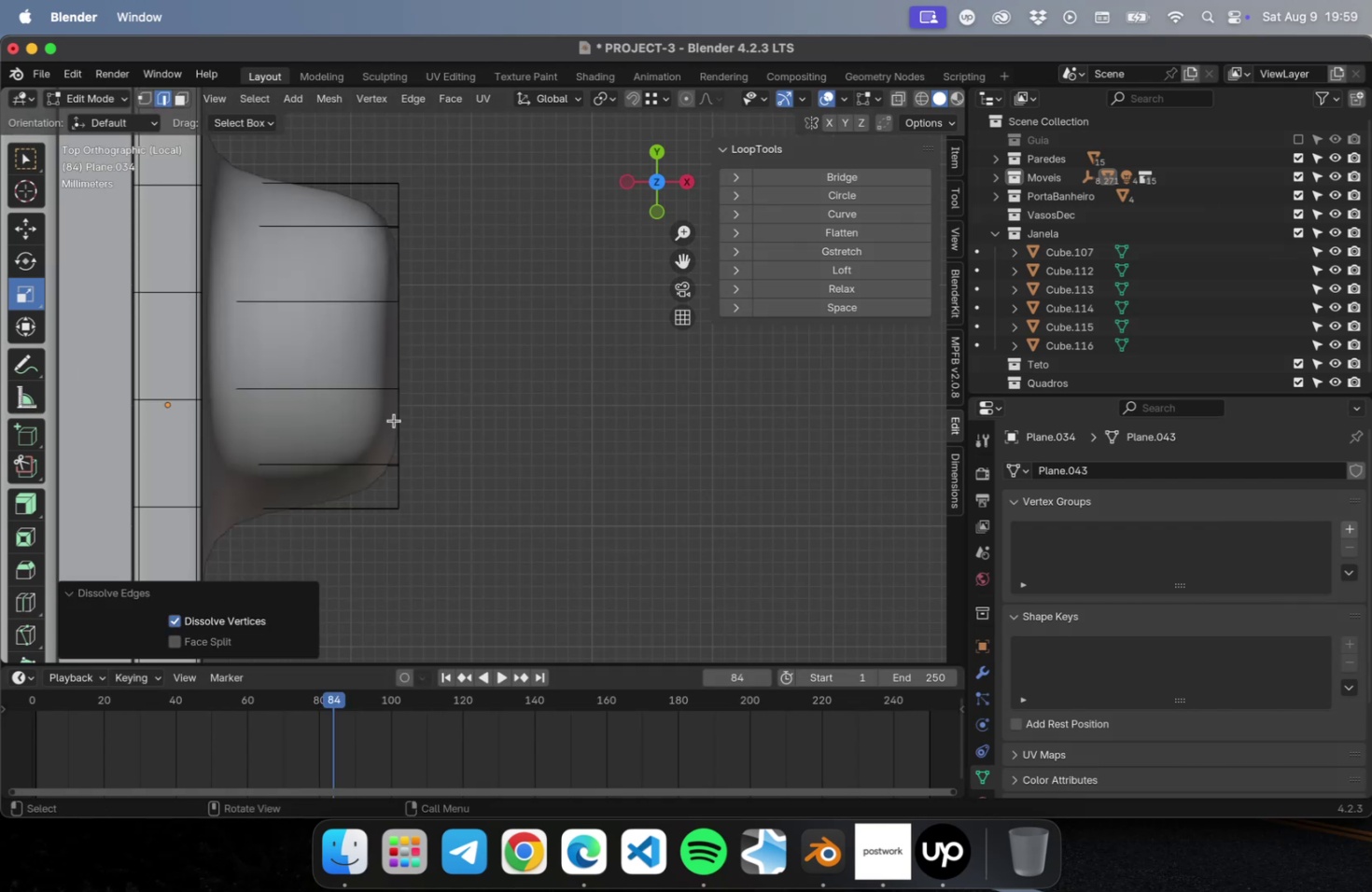 
hold_key(key=OptionLeft, duration=0.84)
 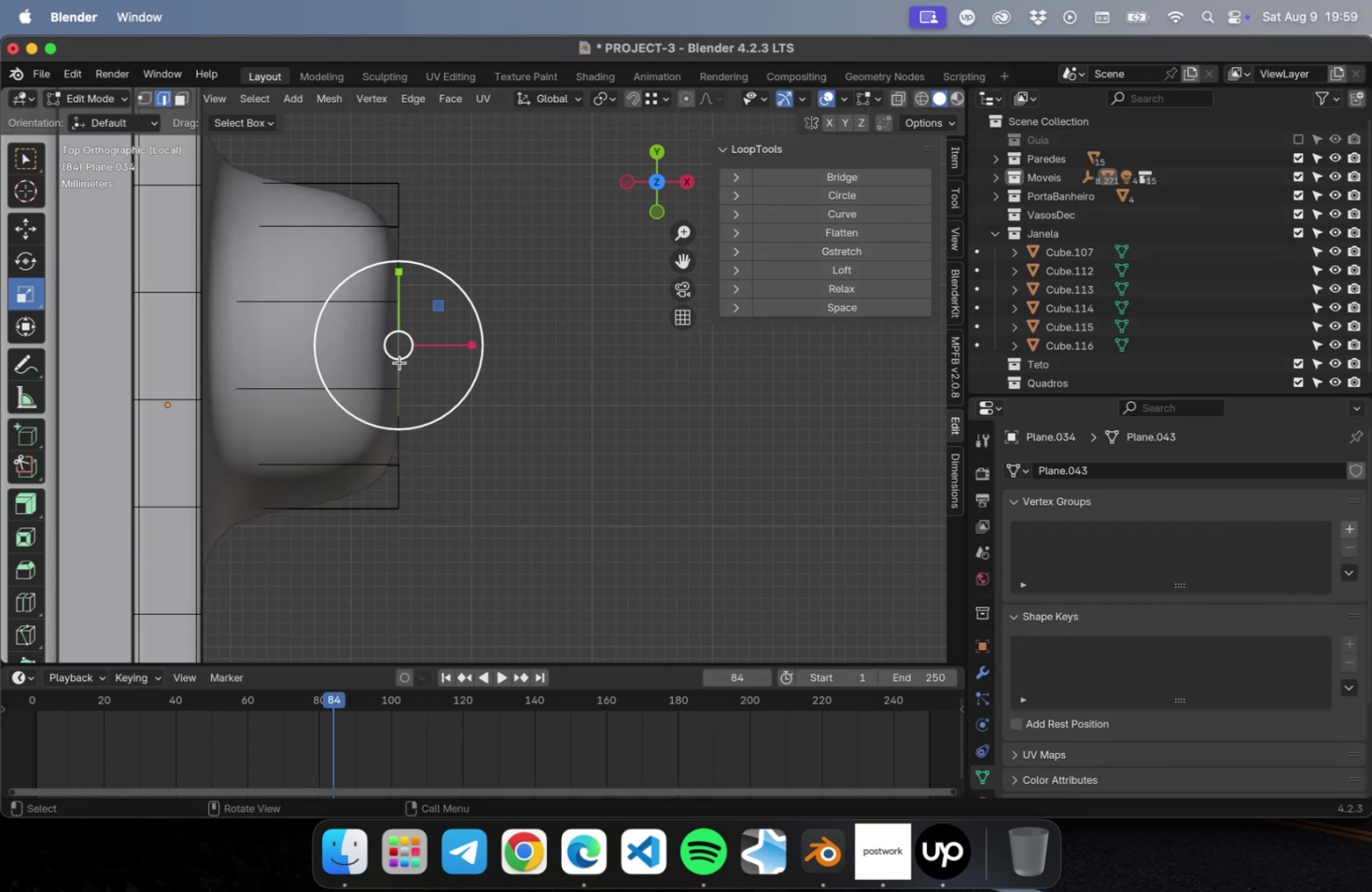 
hold_key(key=OptionLeft, duration=0.74)
 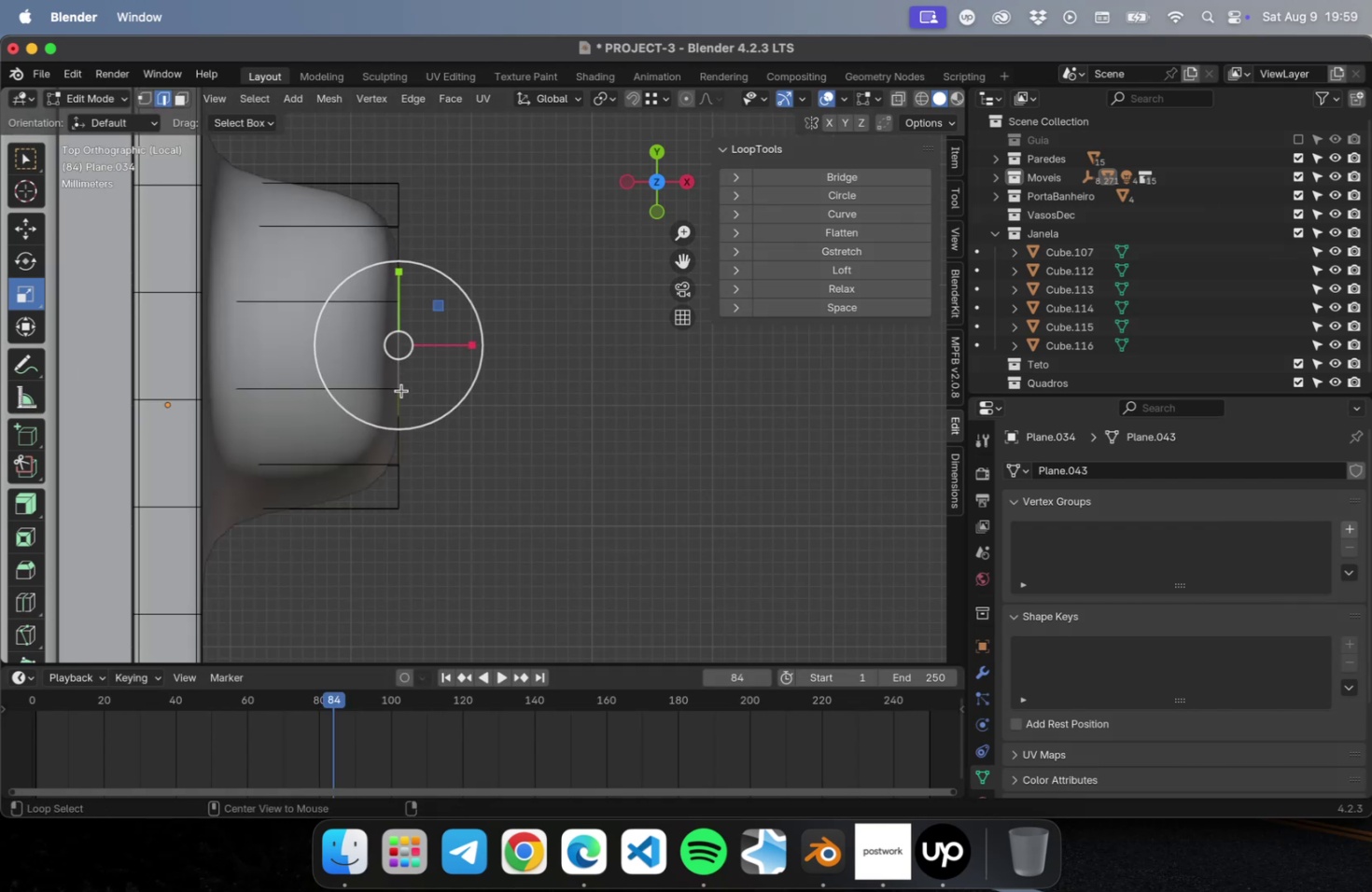 
hold_key(key=OptionLeft, duration=0.6)
left_click([398, 393])
 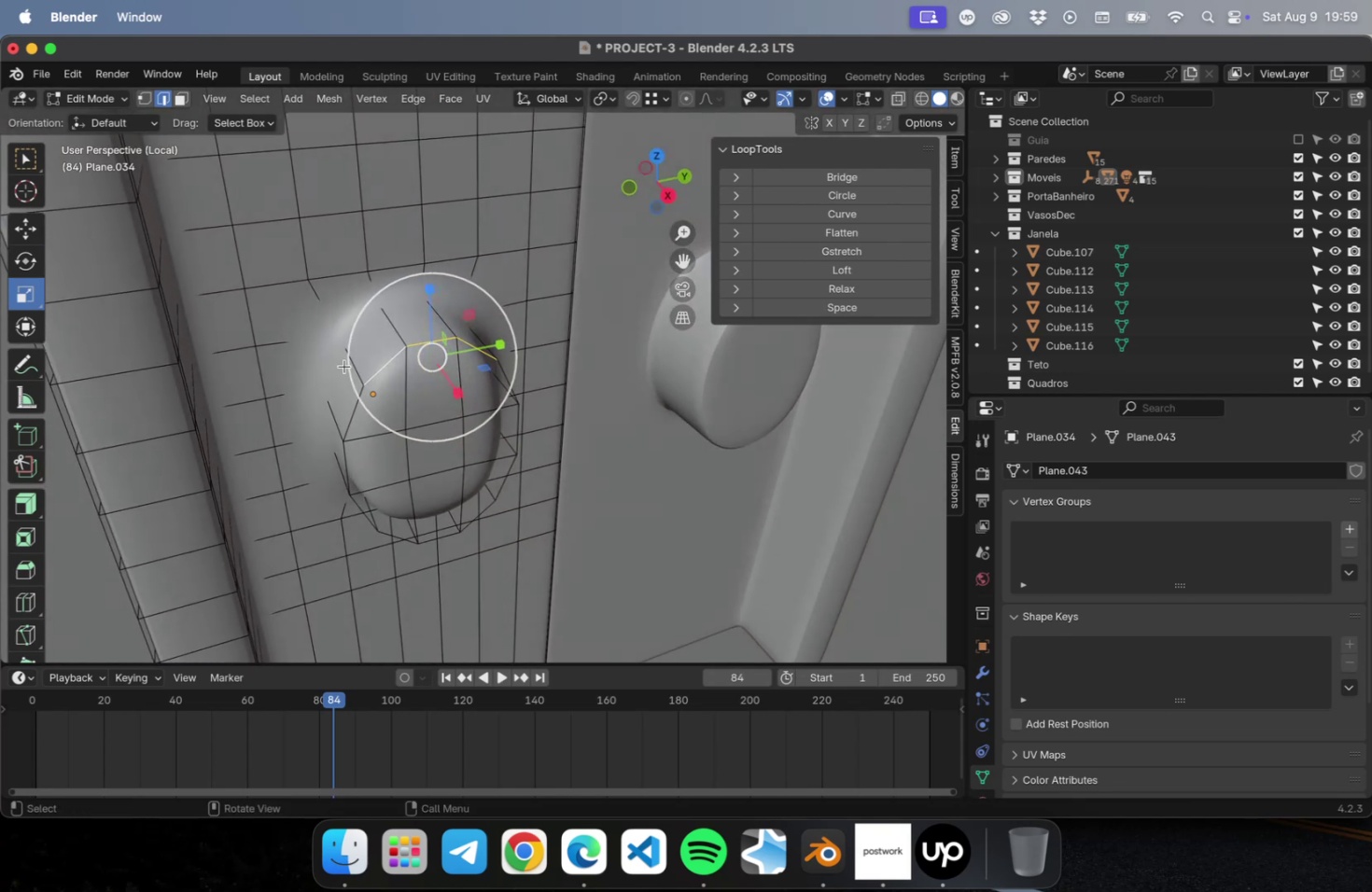 
hold_key(key=OptionLeft, duration=1.5)
left_click([354, 423])
 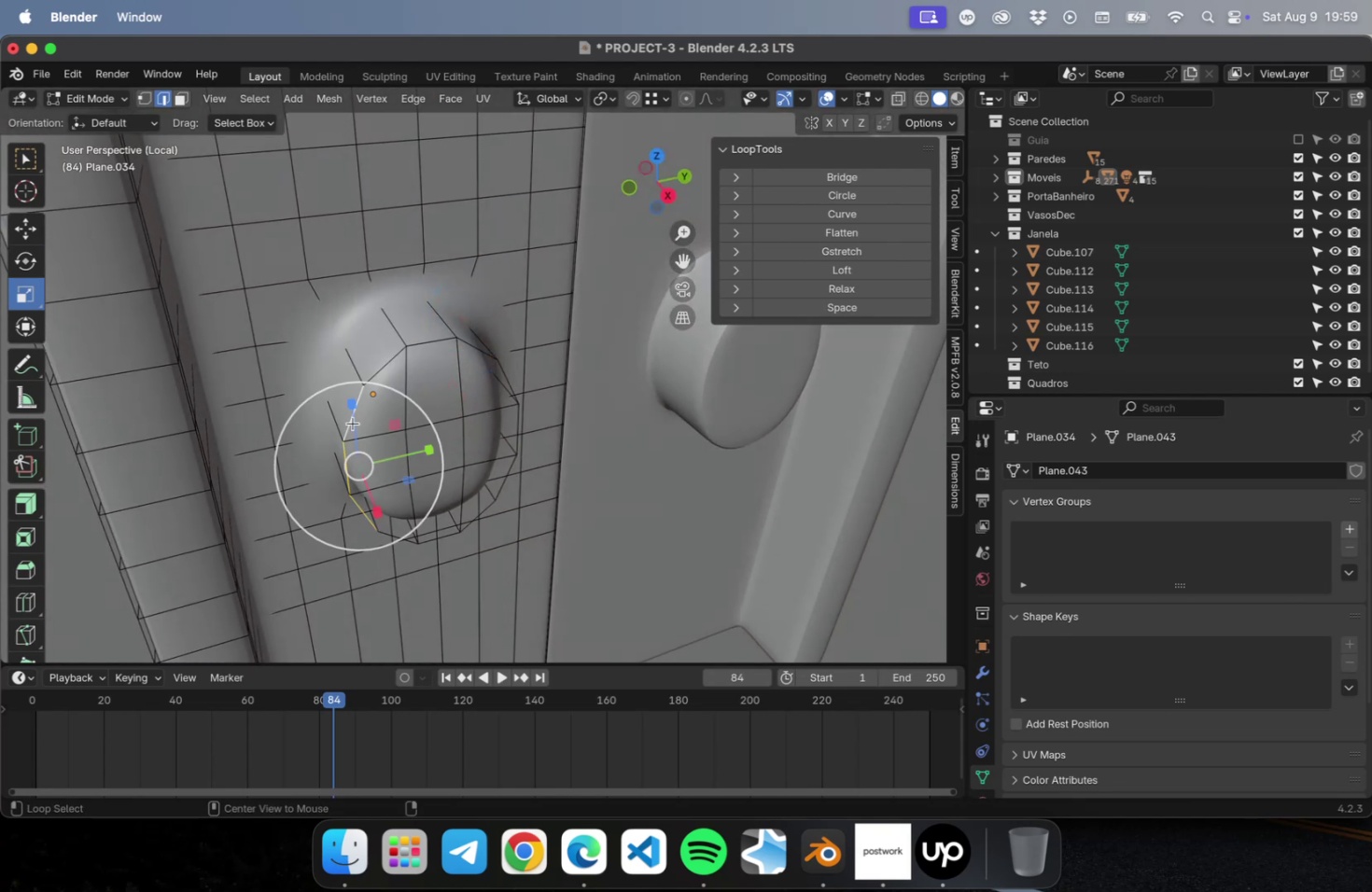 
hold_key(key=CommandLeft, duration=3.96)
left_click([417, 348])
 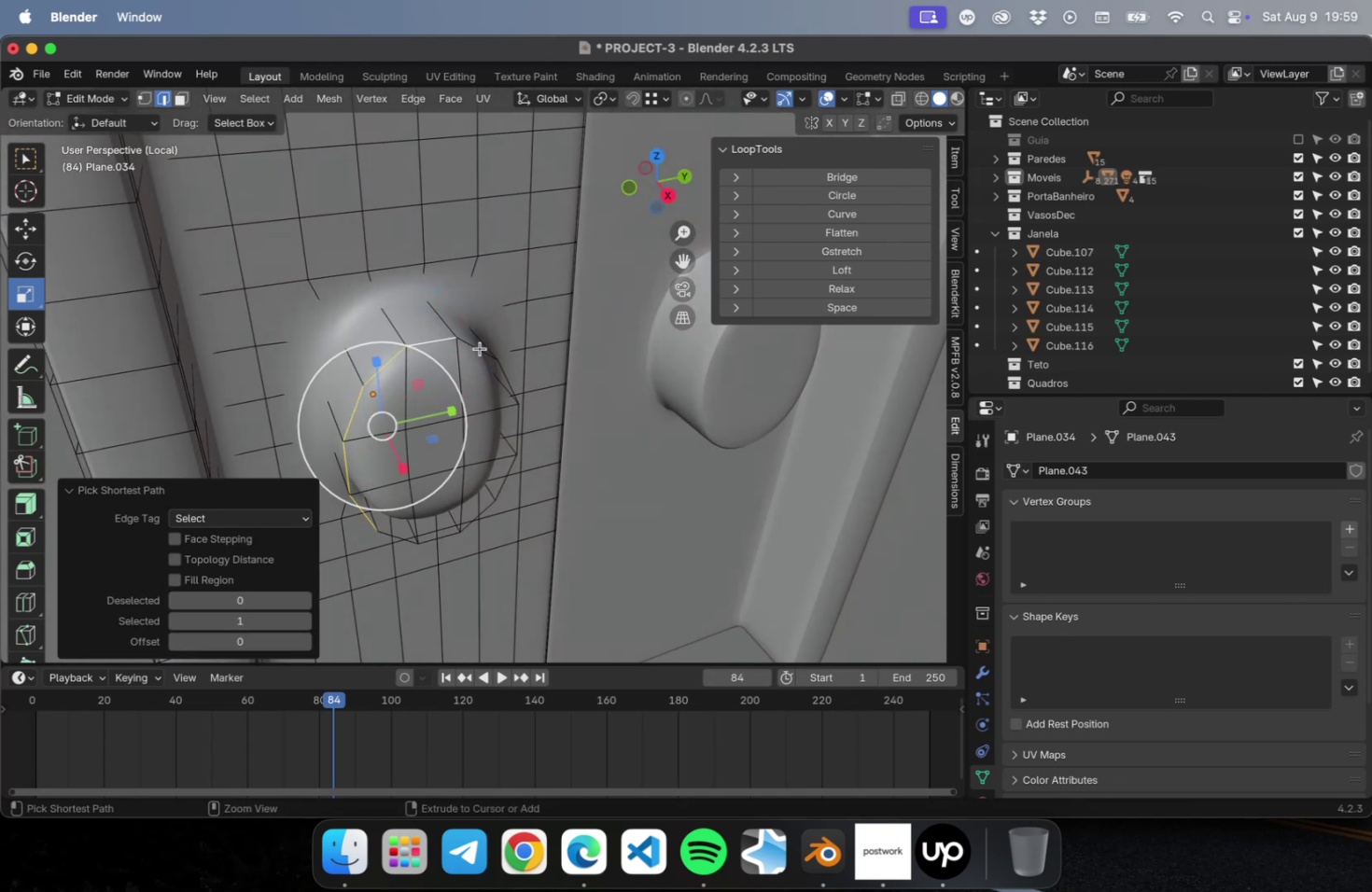 
left_click([481, 348])
 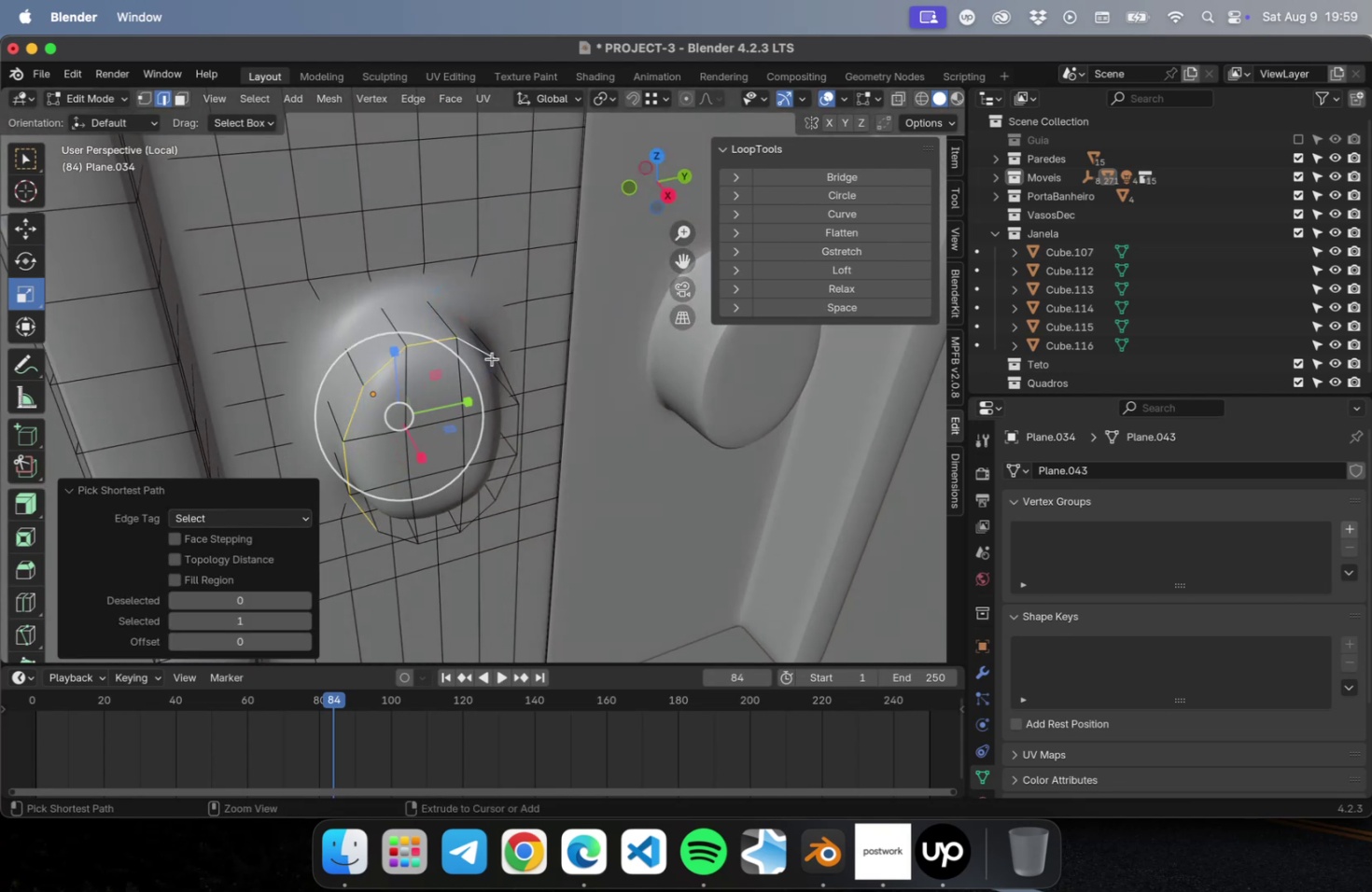 
hold_key(key=ShiftLeft, duration=5.1)
left_click([520, 432])
 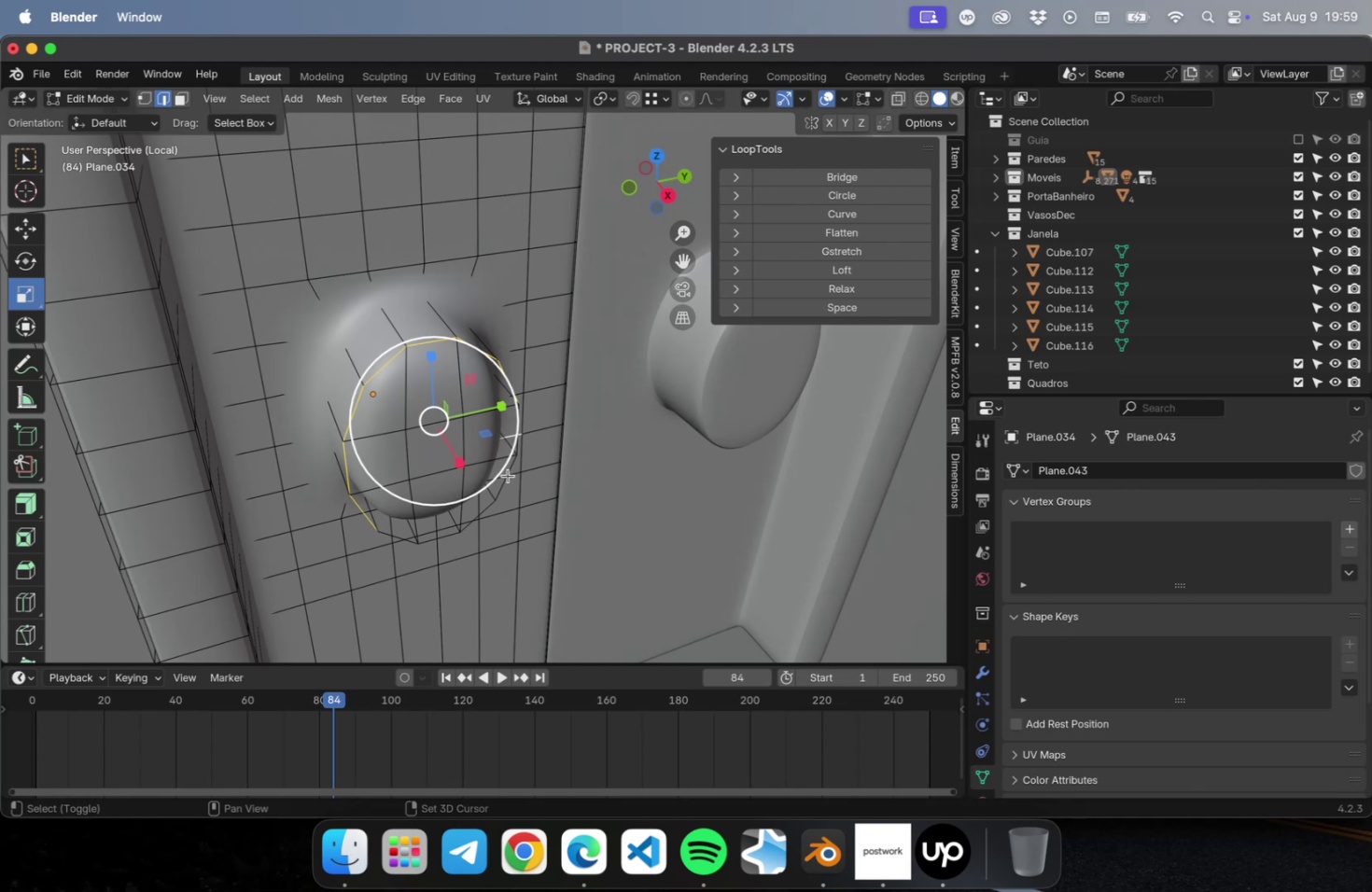 
left_click([508, 477])
 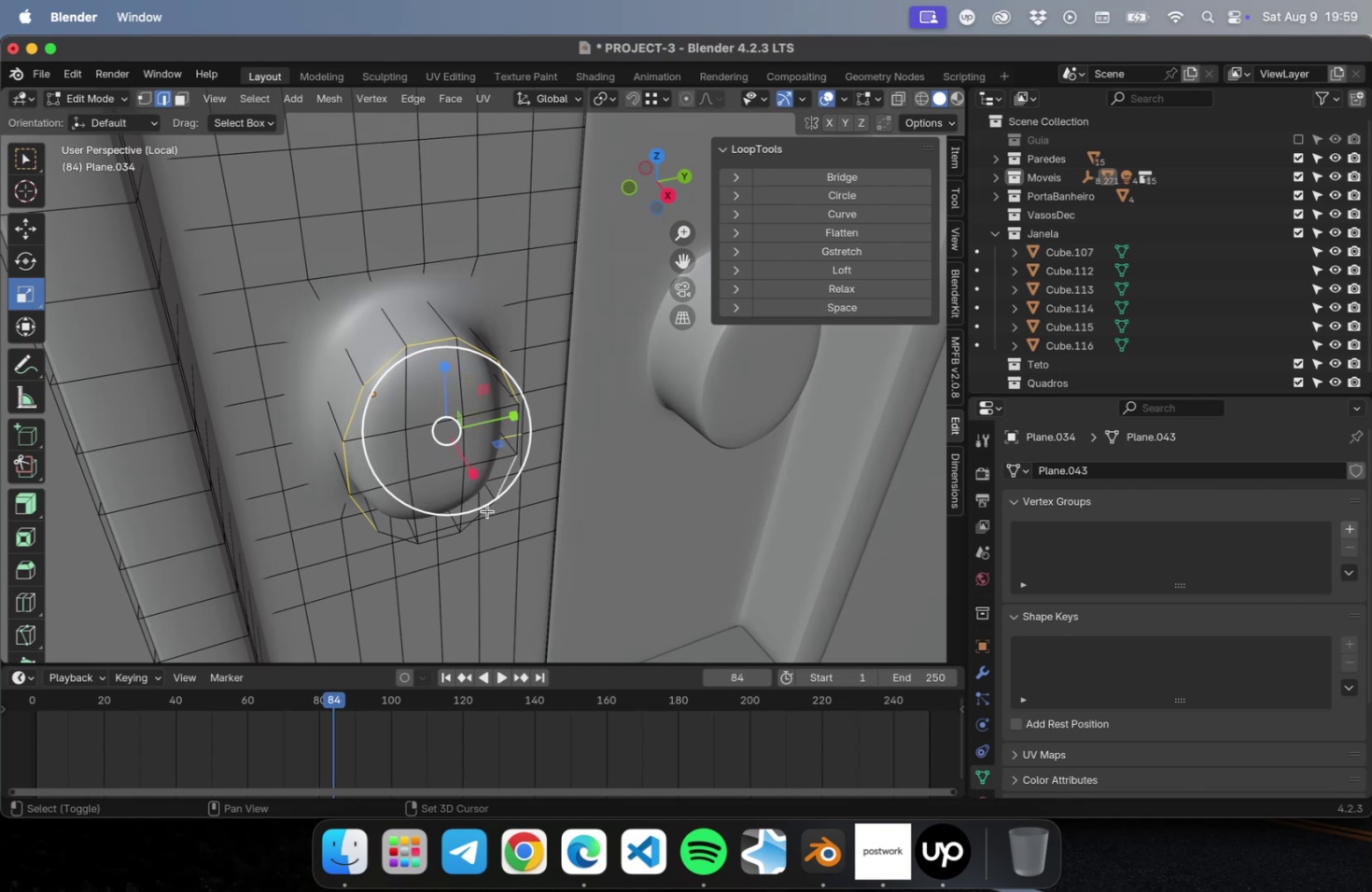 
left_click([483, 514])
 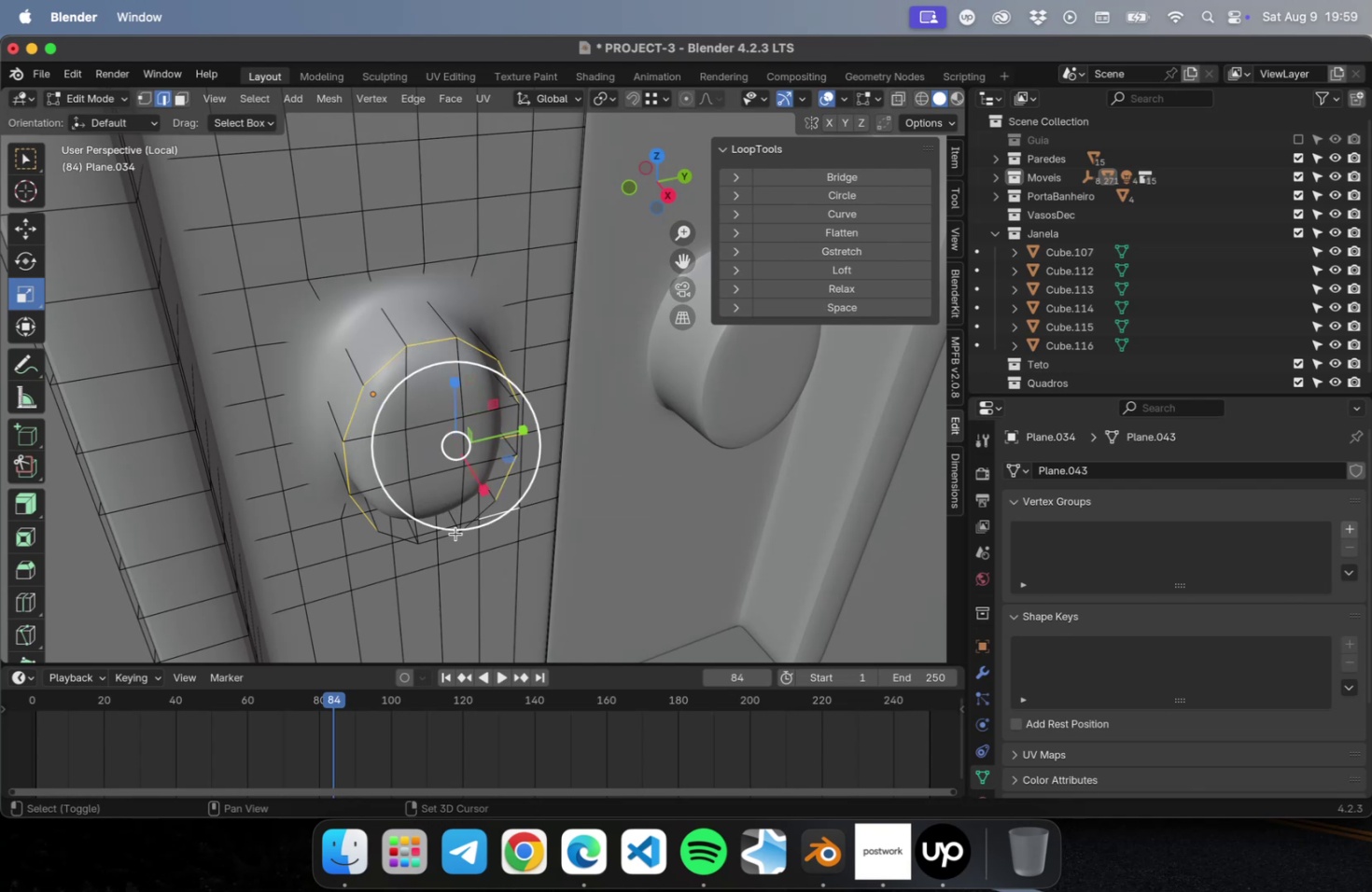 
left_click([455, 534])
 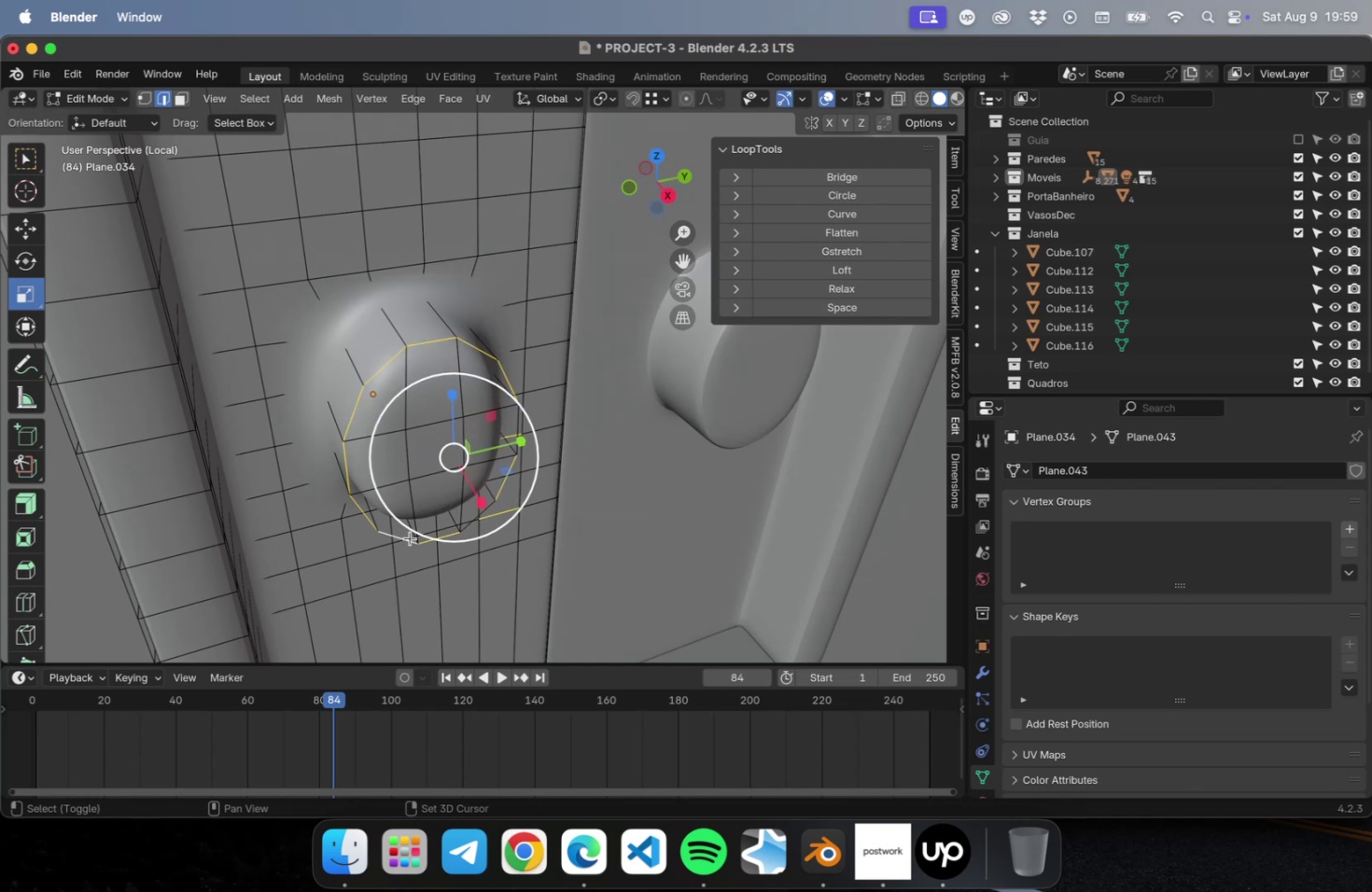 
right_click([410, 537])
 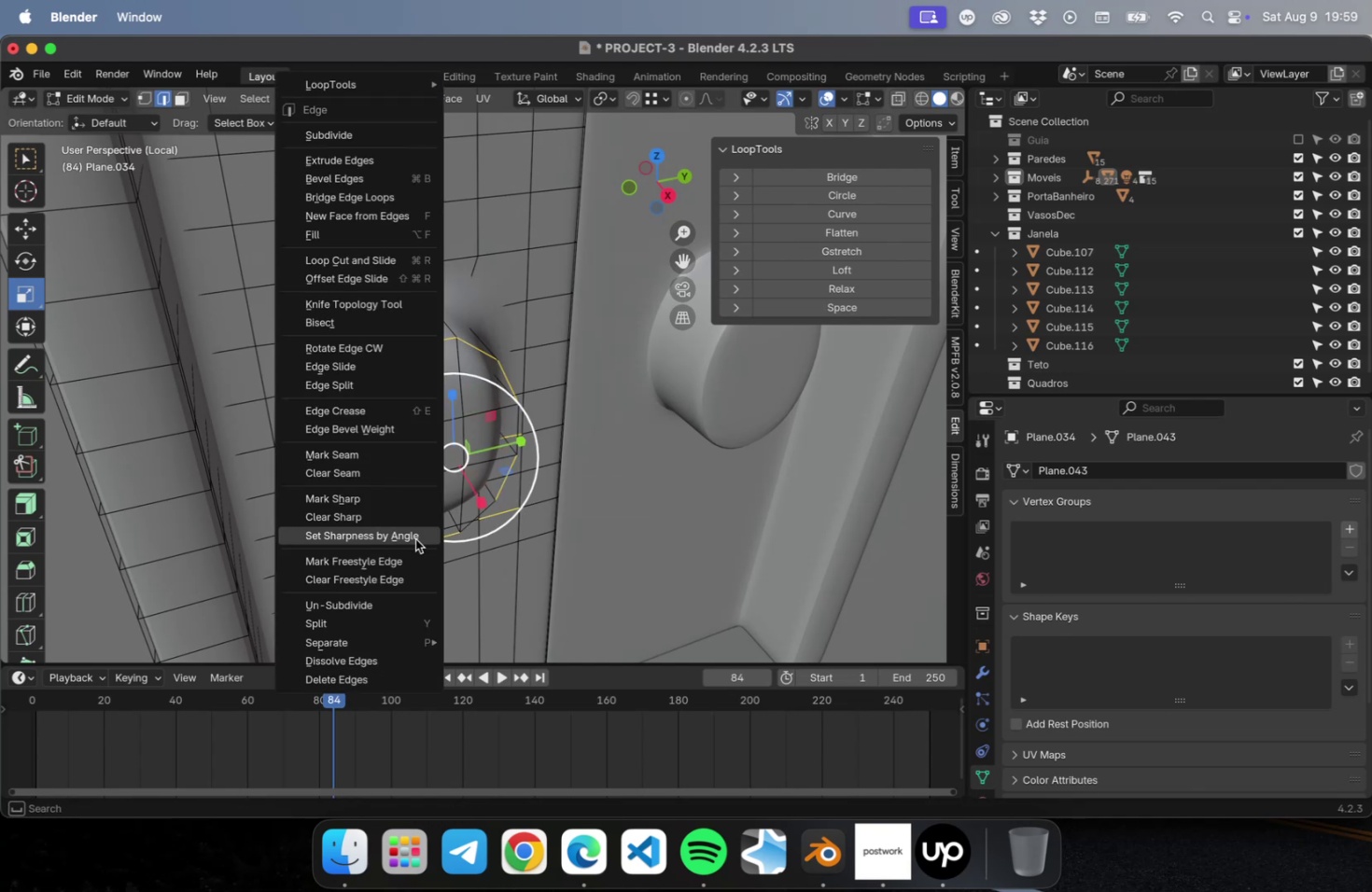 
hold_key(key=ShiftLeft, duration=1.17)
left_click([472, 514])
 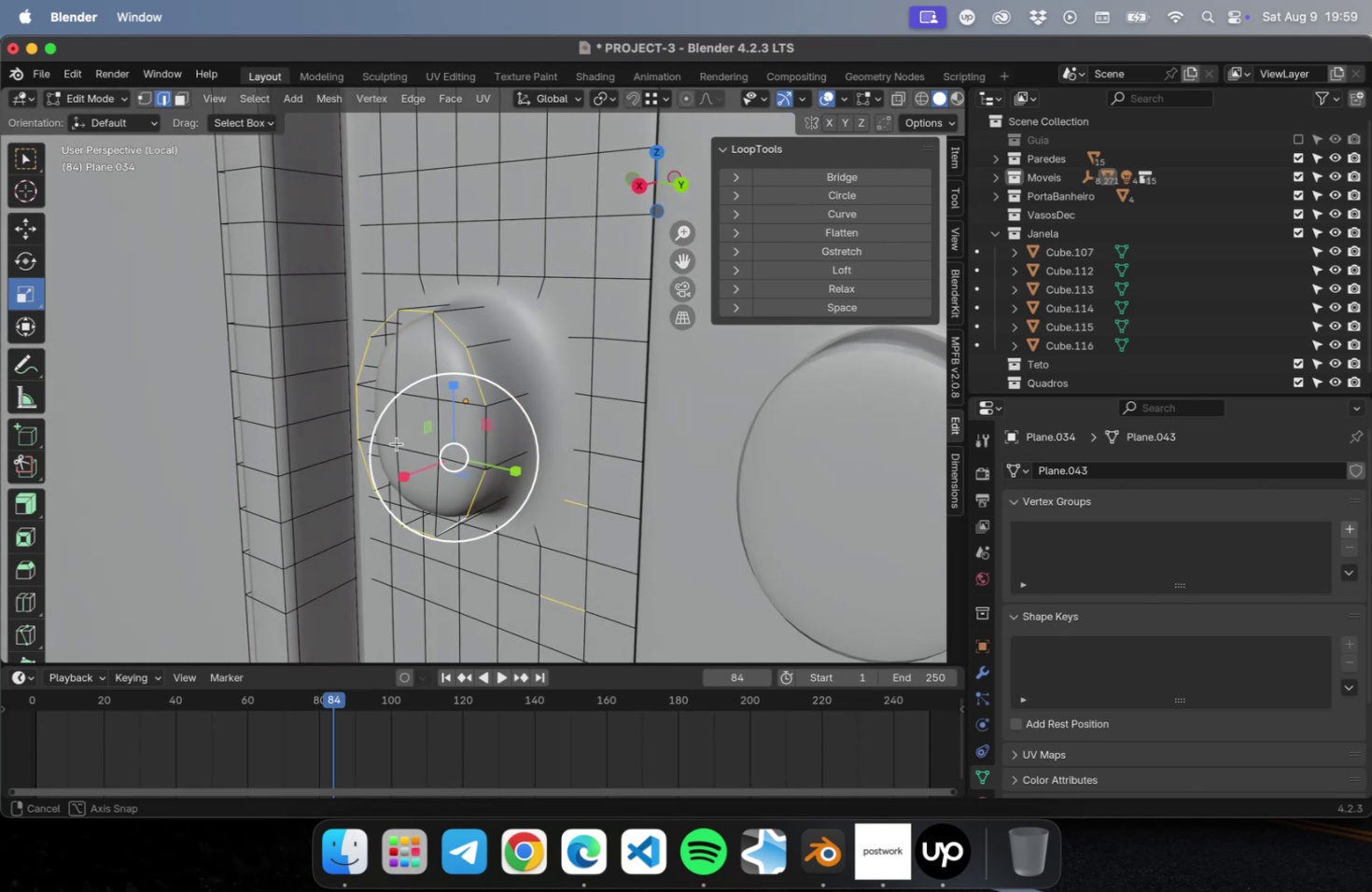 
hold_key(key=ShiftLeft, duration=0.78)
 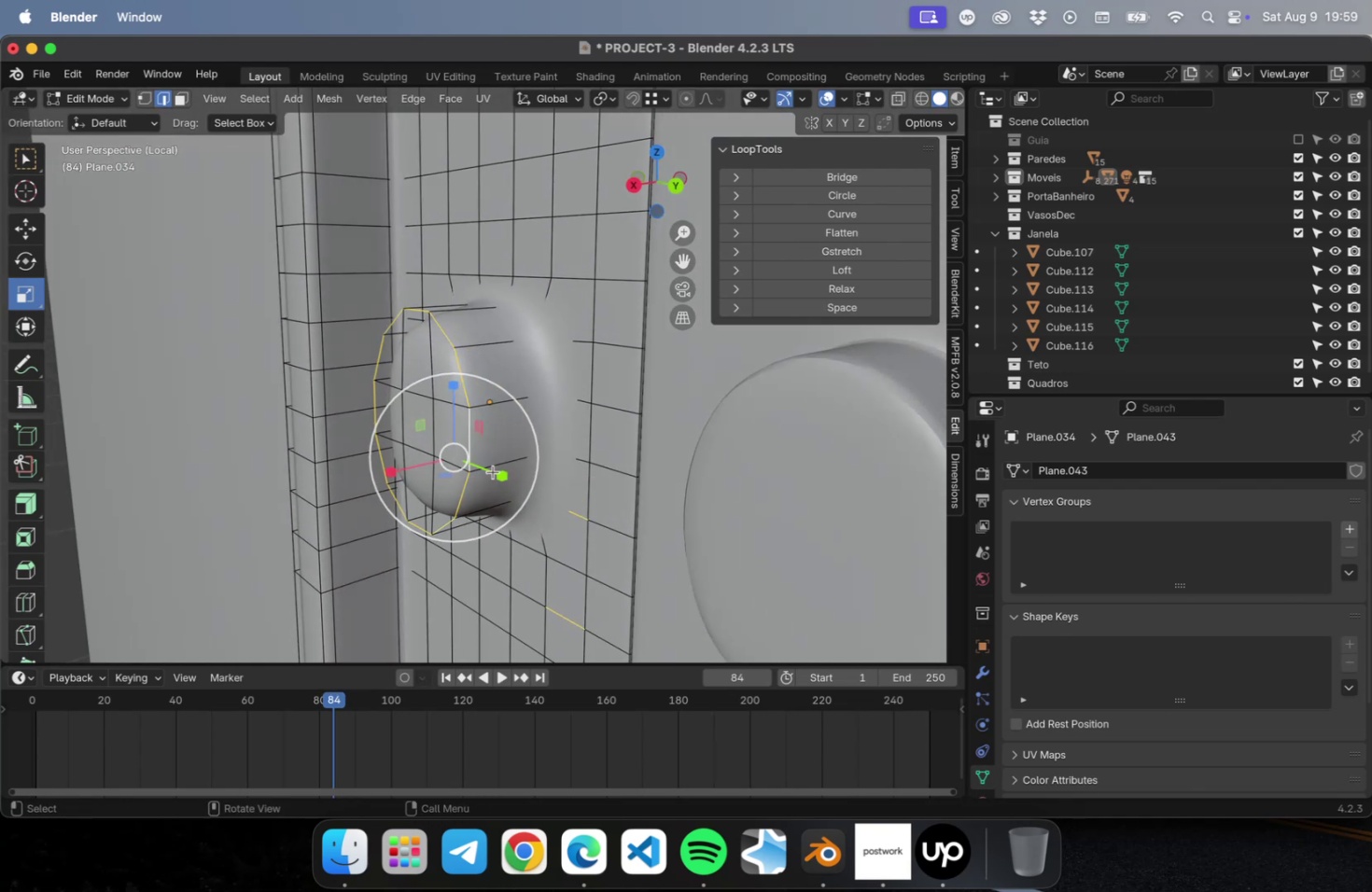 
scroll: coordinate [495, 464], scroll_direction: down, amount: 2.0
 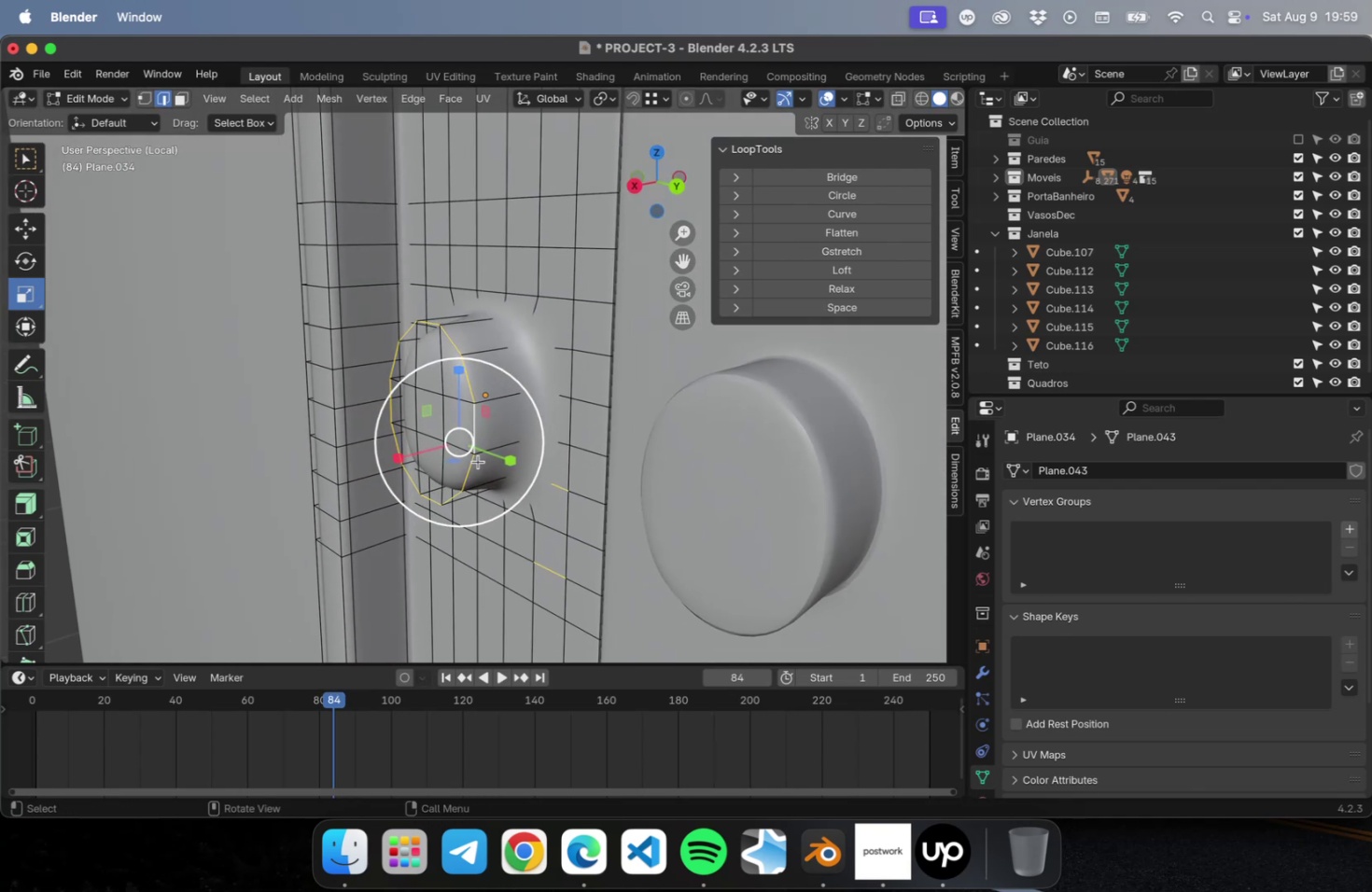 
right_click([474, 456])
 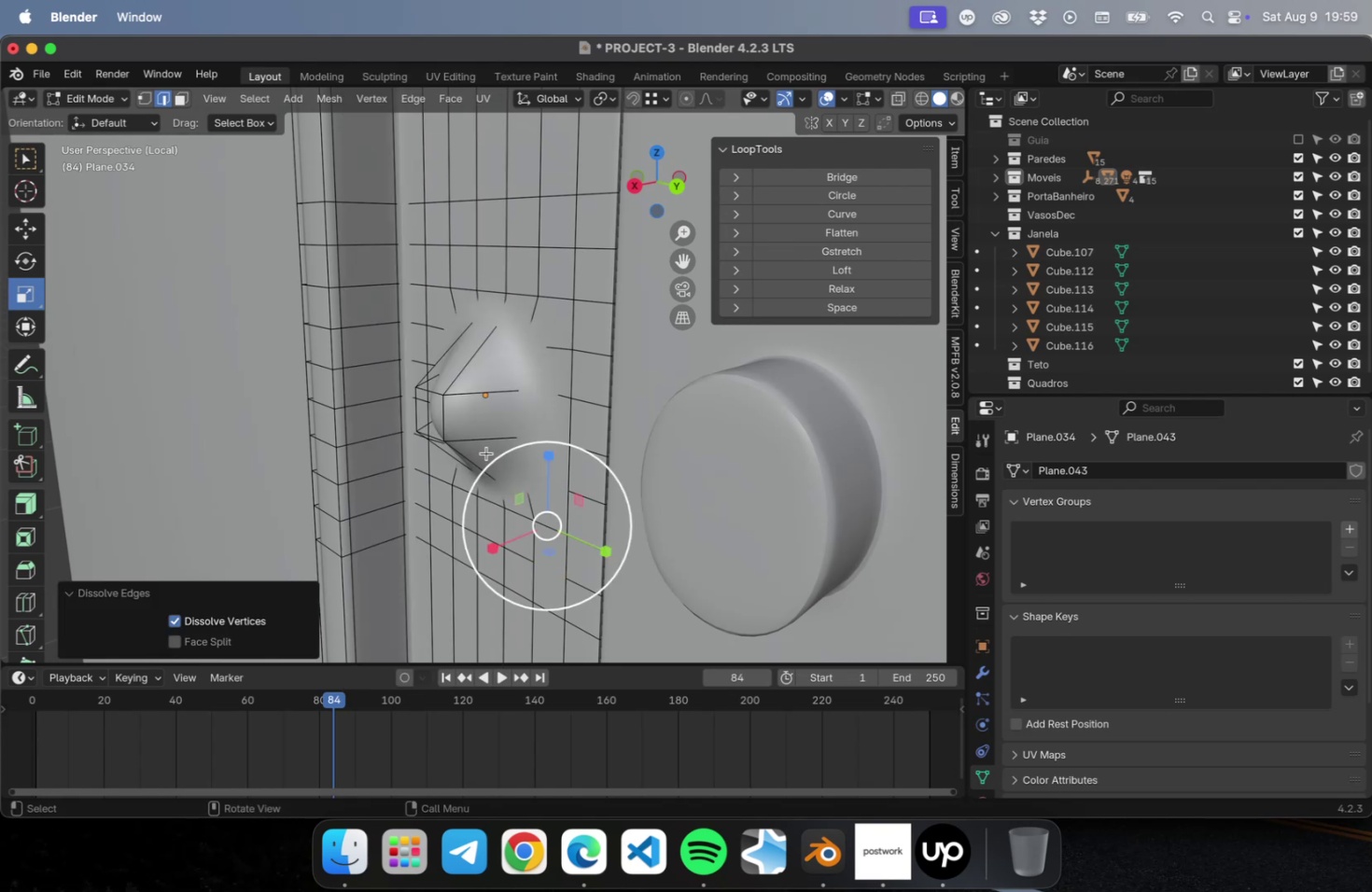 
left_click([431, 394])
 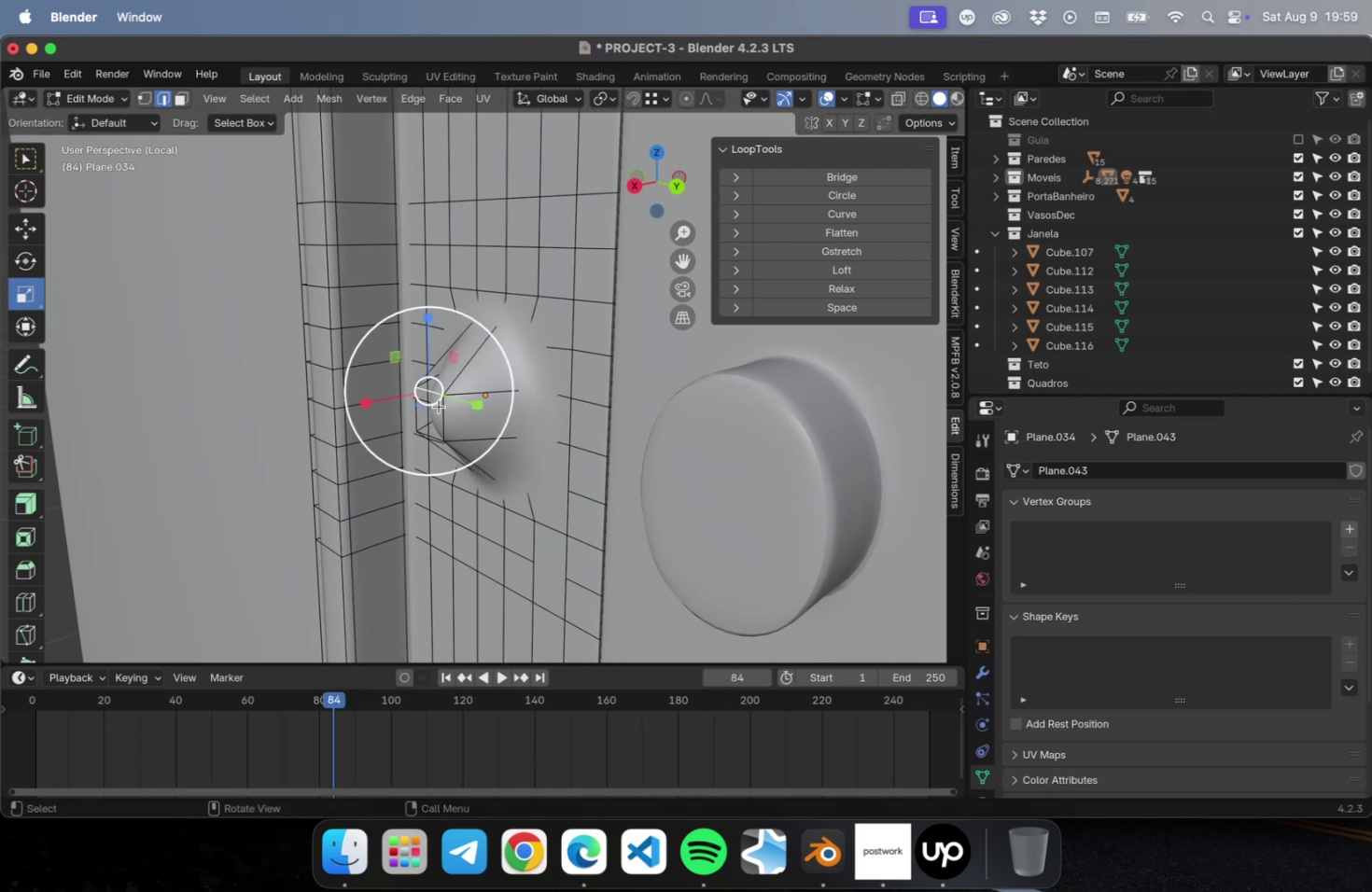 
hold_key(key=ShiftLeft, duration=0.63)
 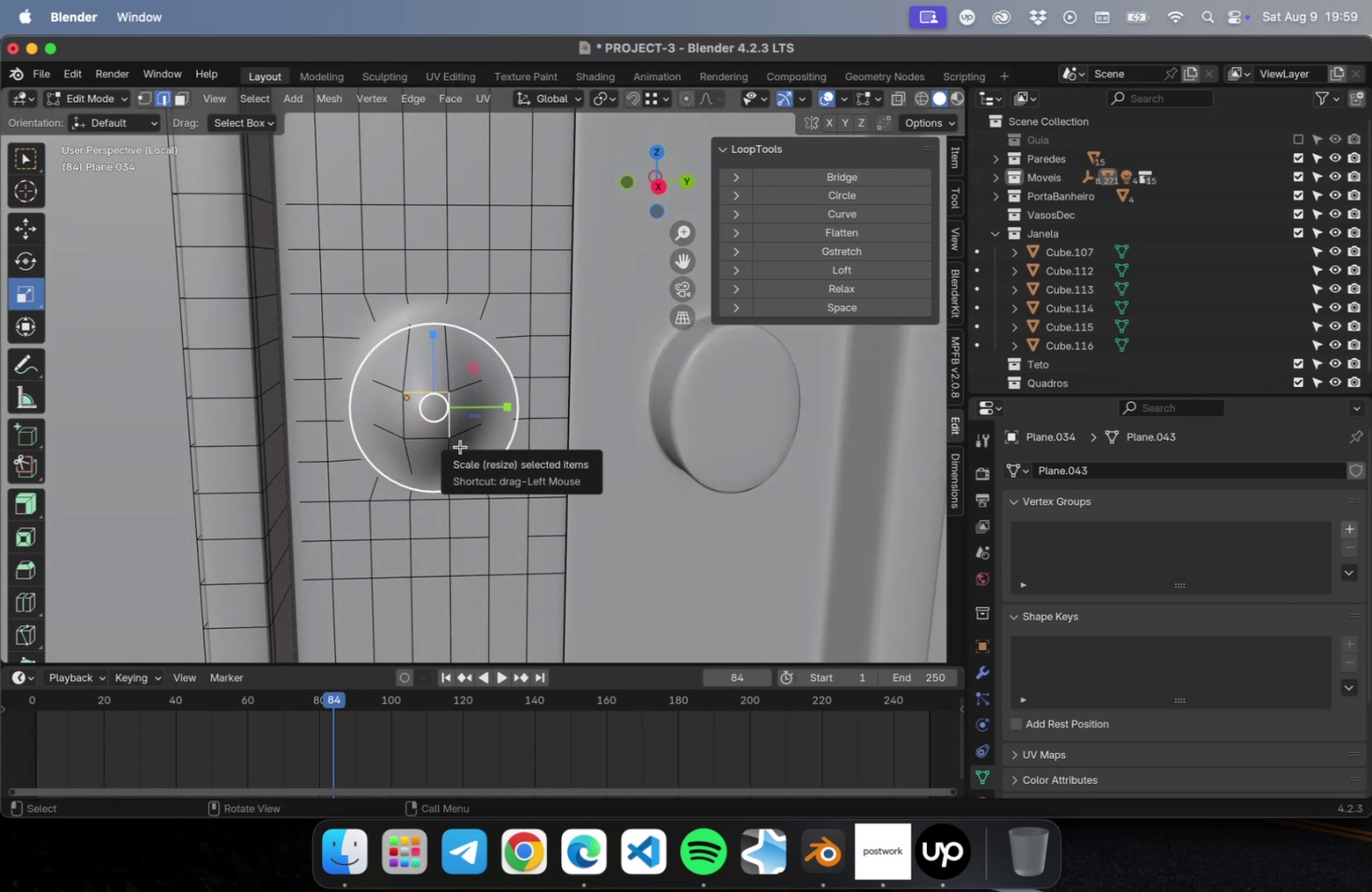 
wait(11.45)
 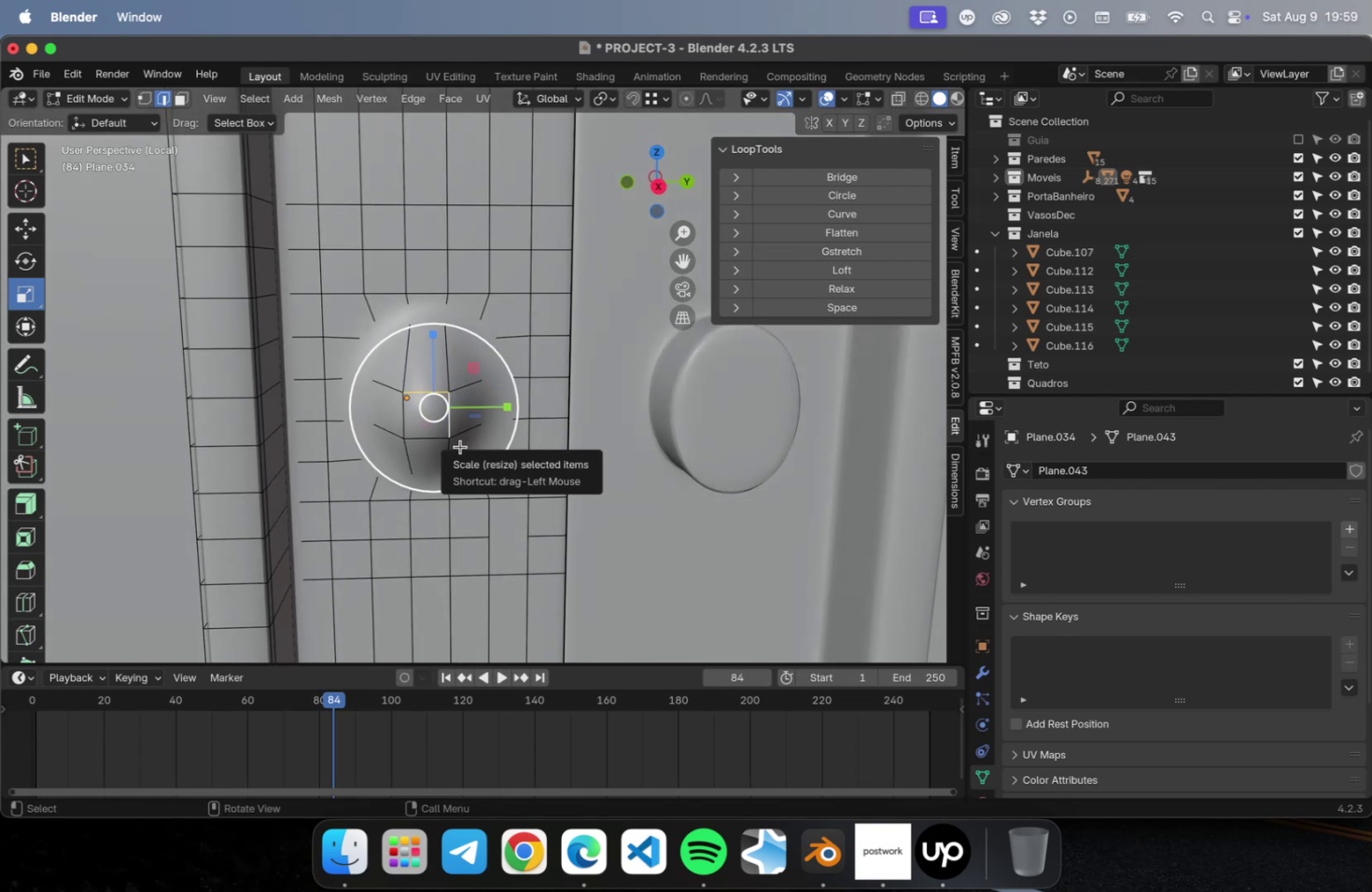 
key(Tab)
 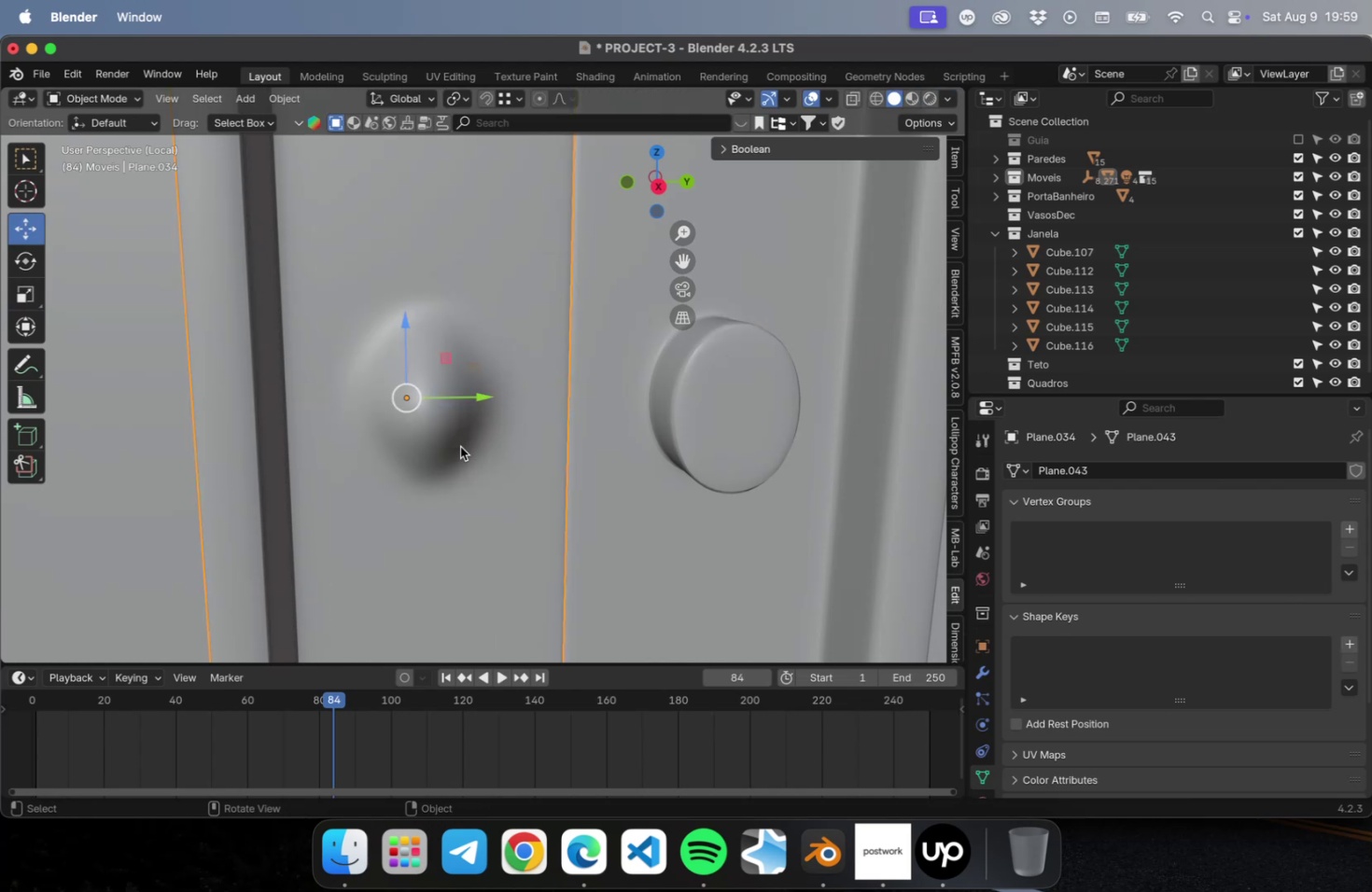 
key(Meta+0)
 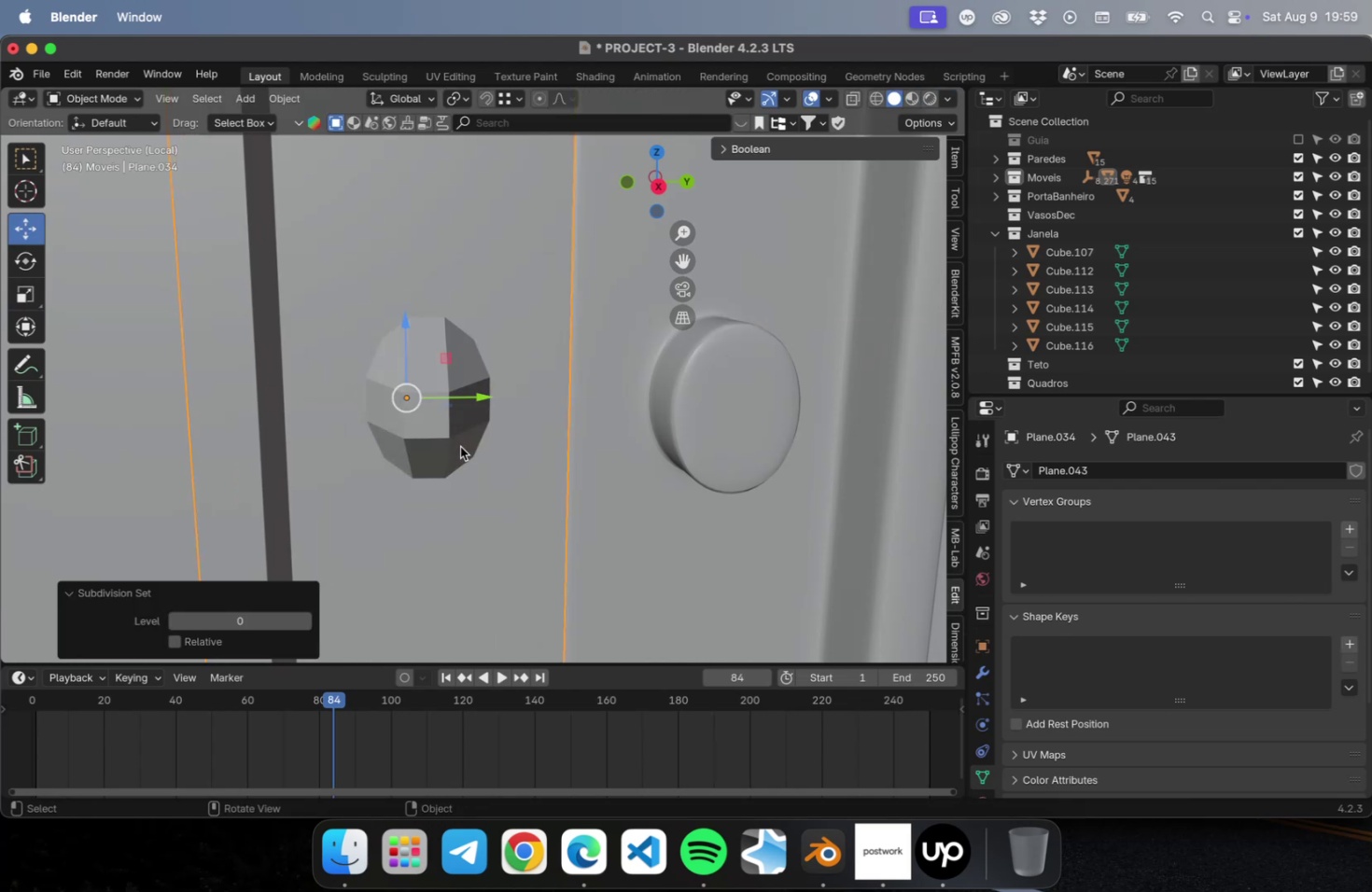 
key(Tab)
 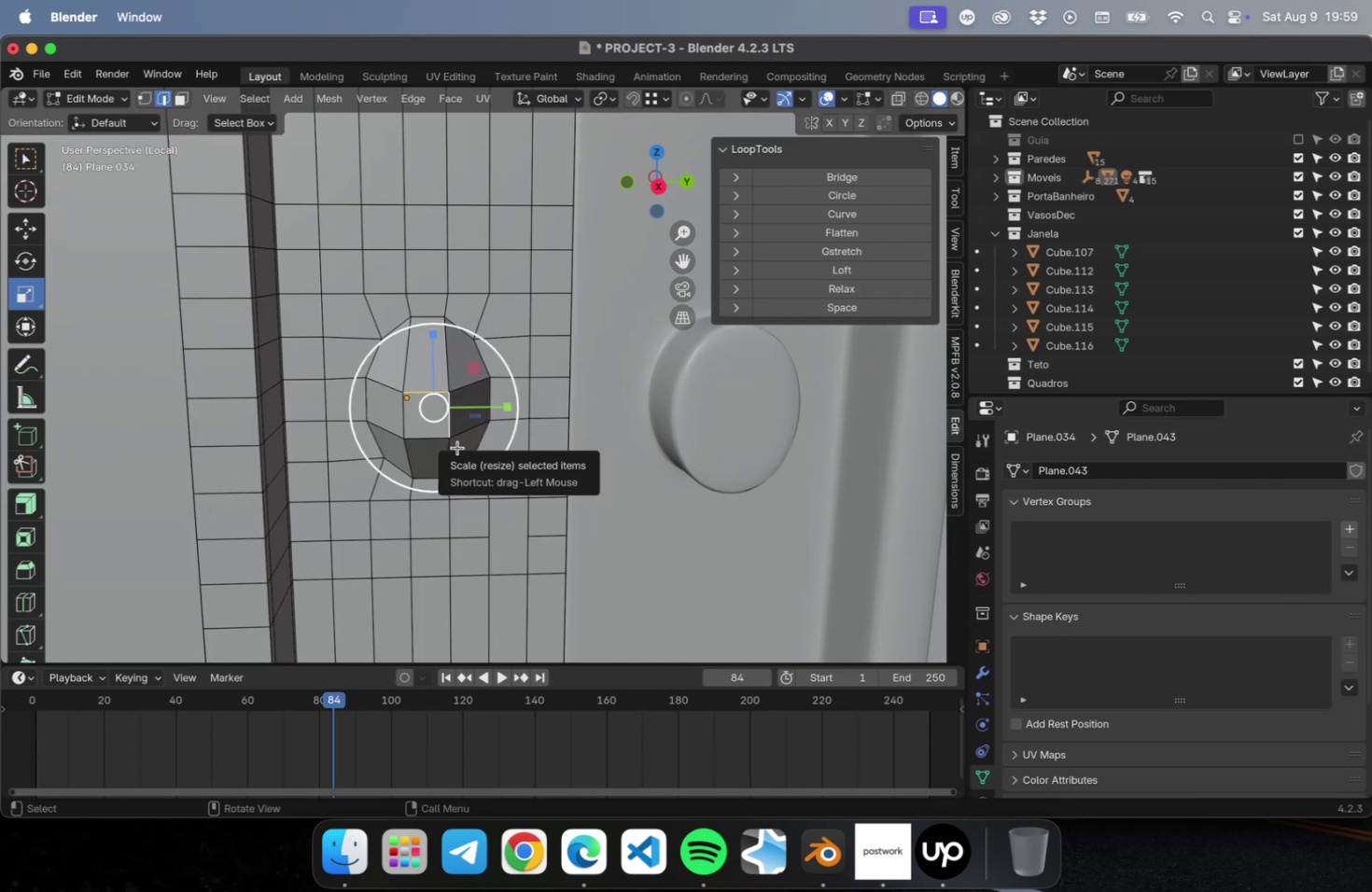 
key(1)
 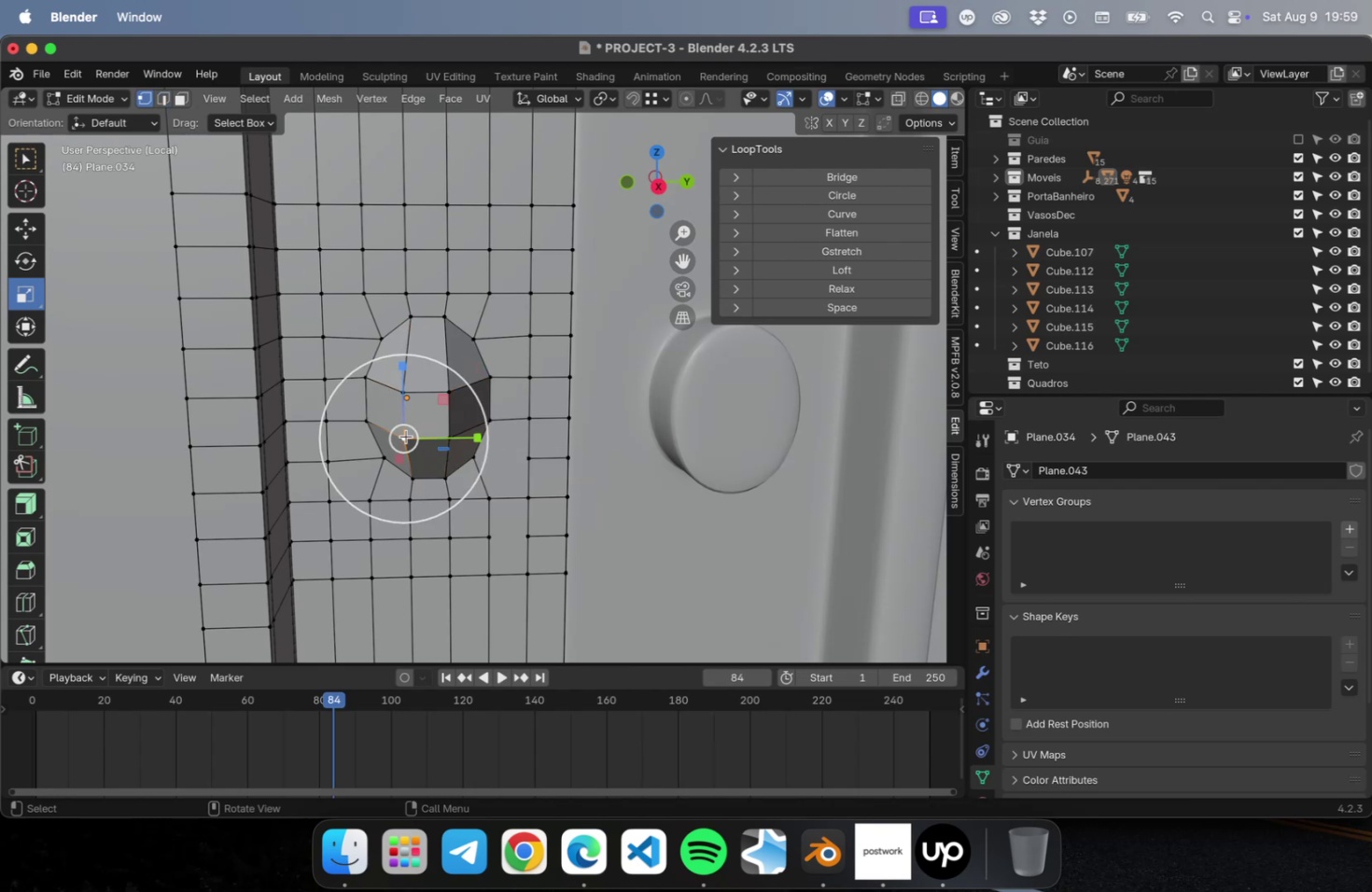 
hold_key(key=ShiftLeft, duration=2.17)
left_click([453, 390])
 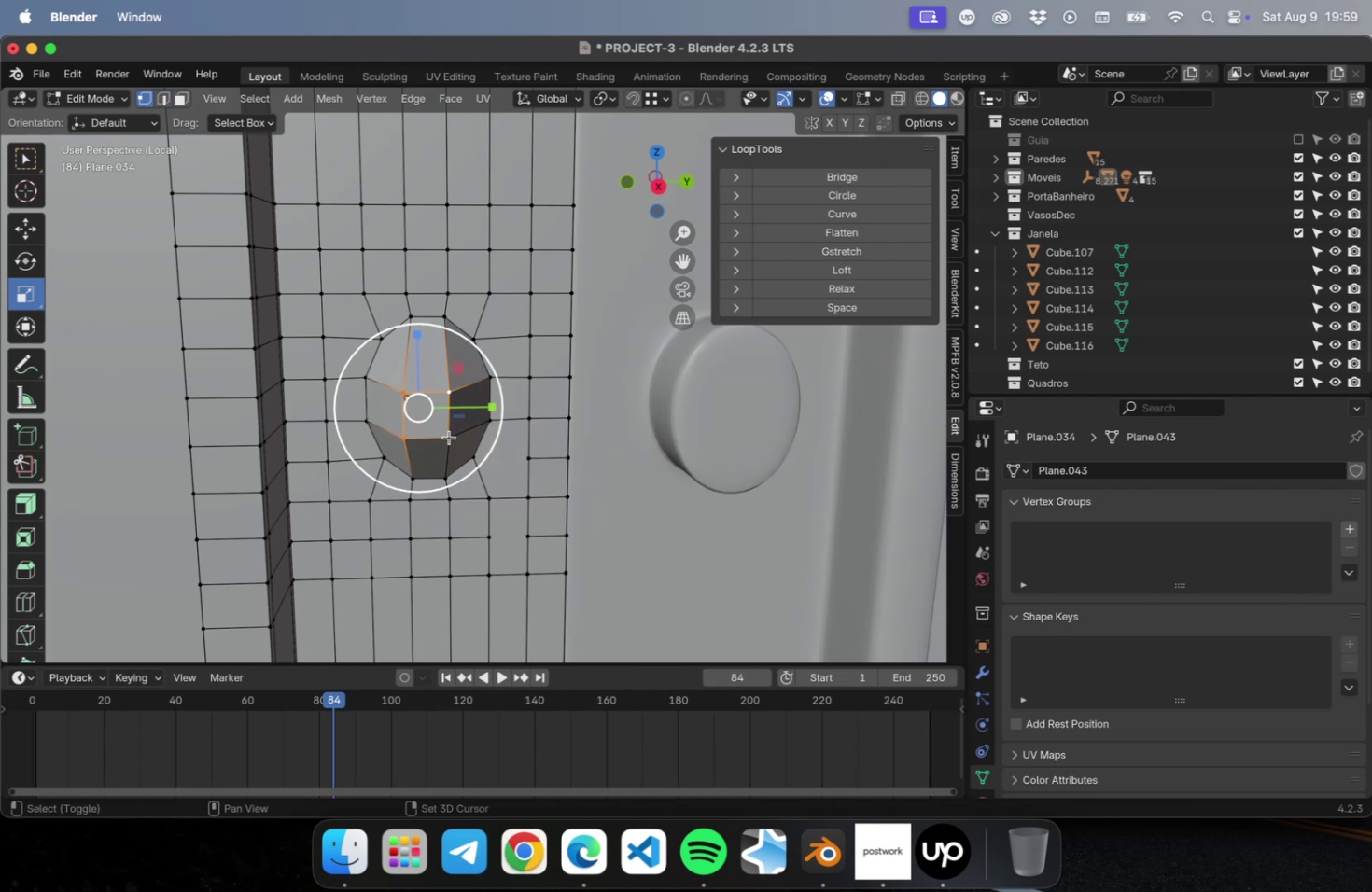 
left_click([450, 437])
 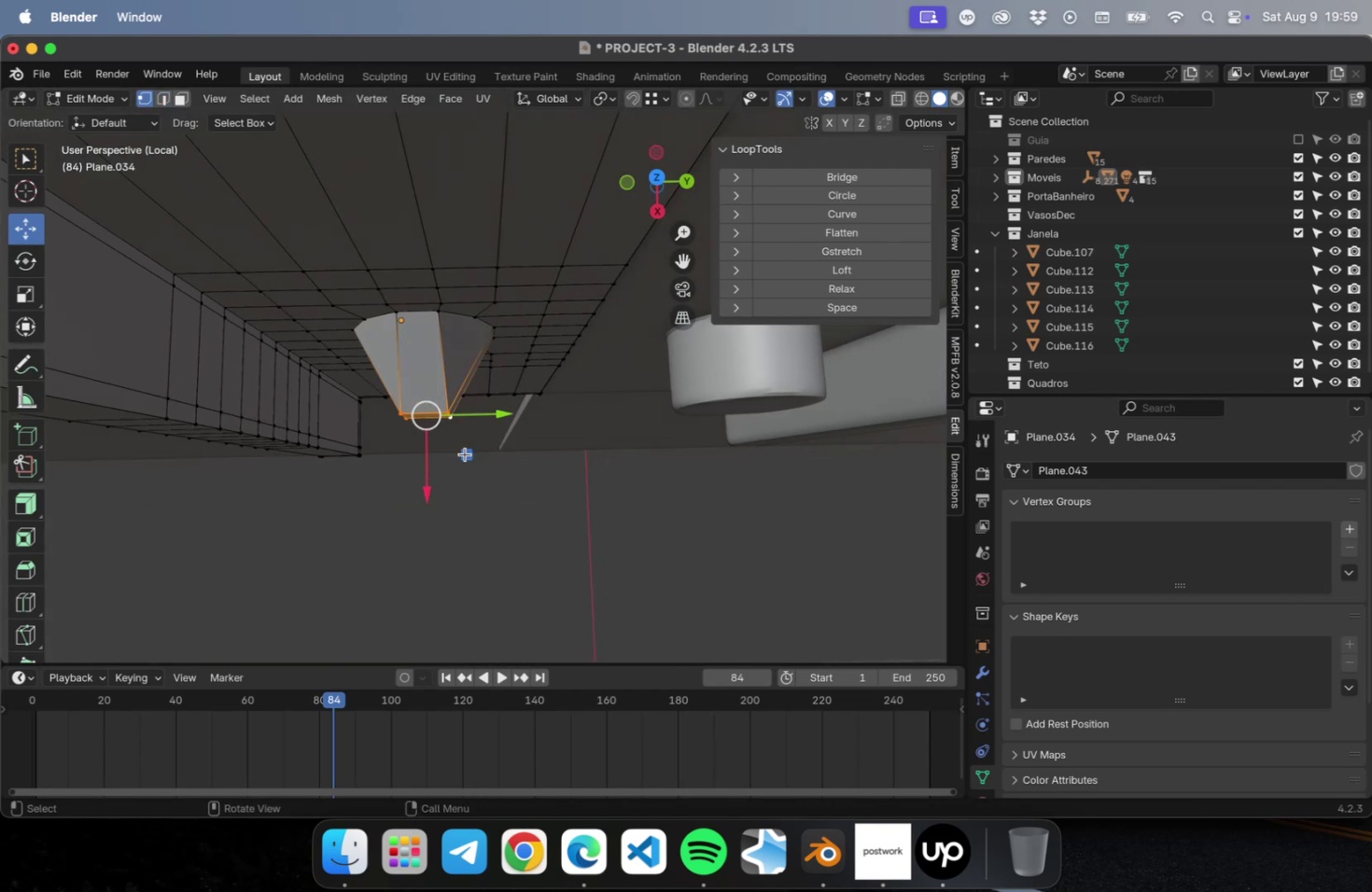 
left_click_drag(start_coordinate=[430, 490], to_coordinate=[424, 405])
 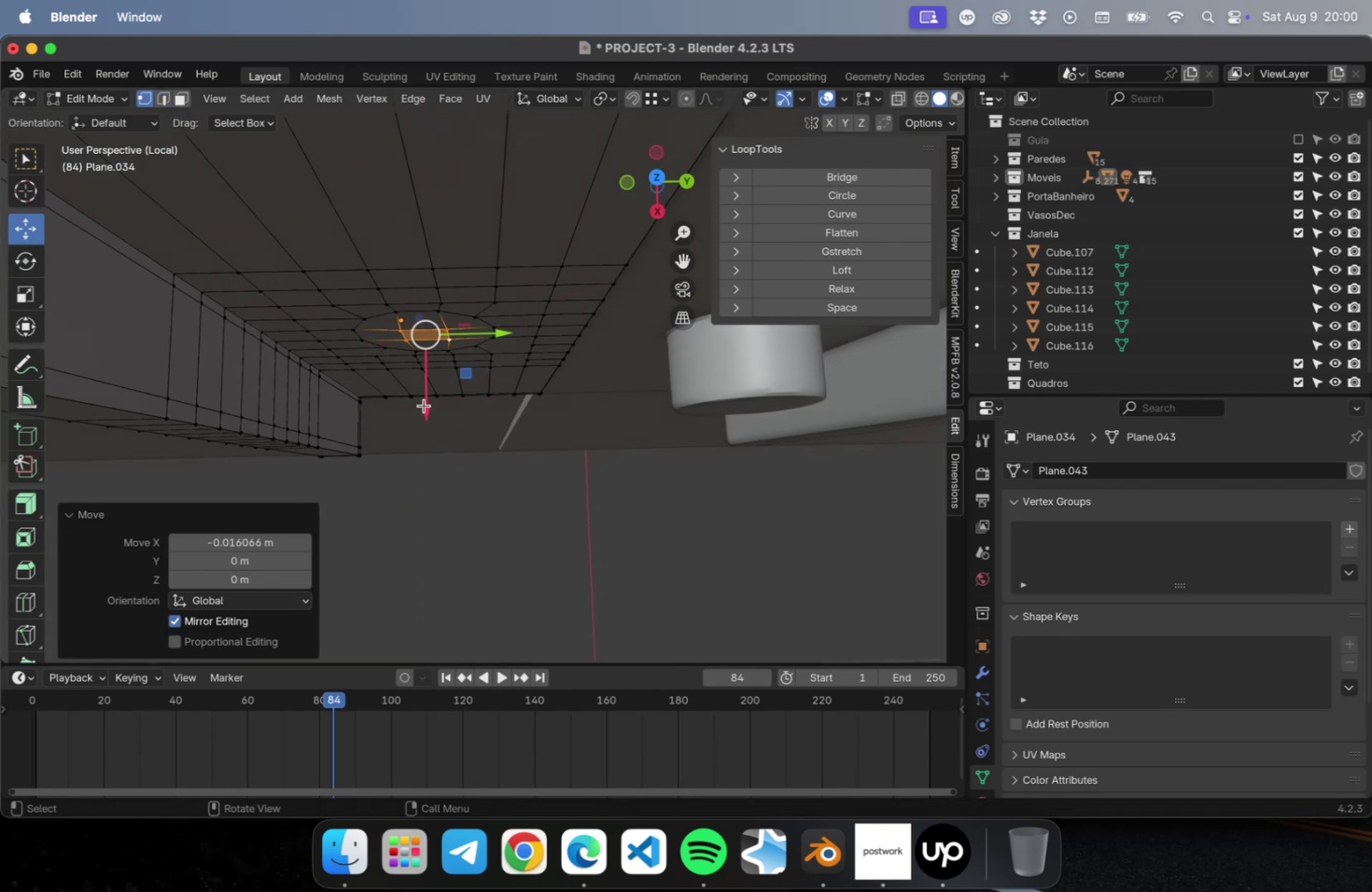 
key(Numpad7)
 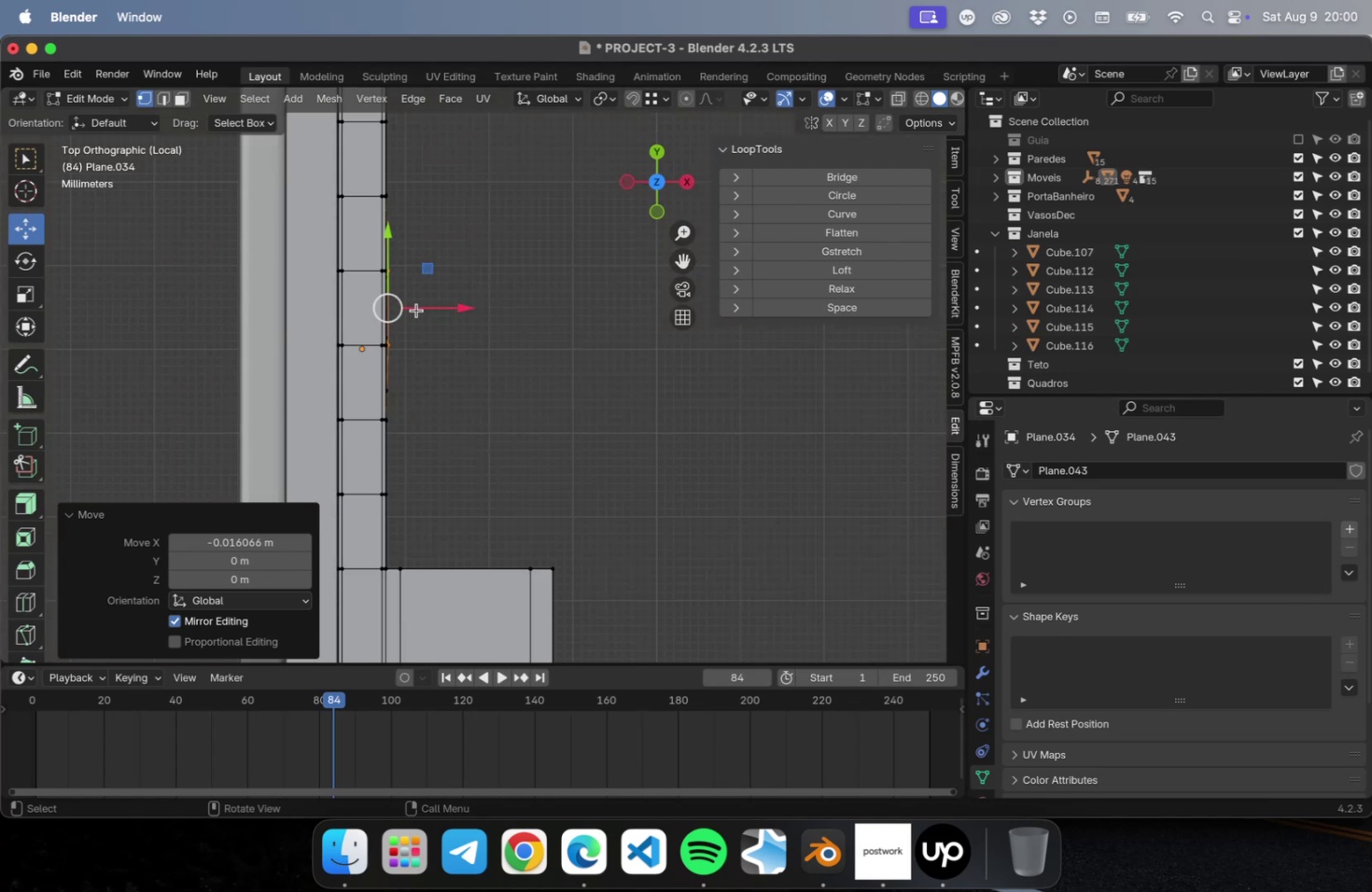 
scroll: coordinate [373, 300], scroll_direction: up, amount: 15.0
 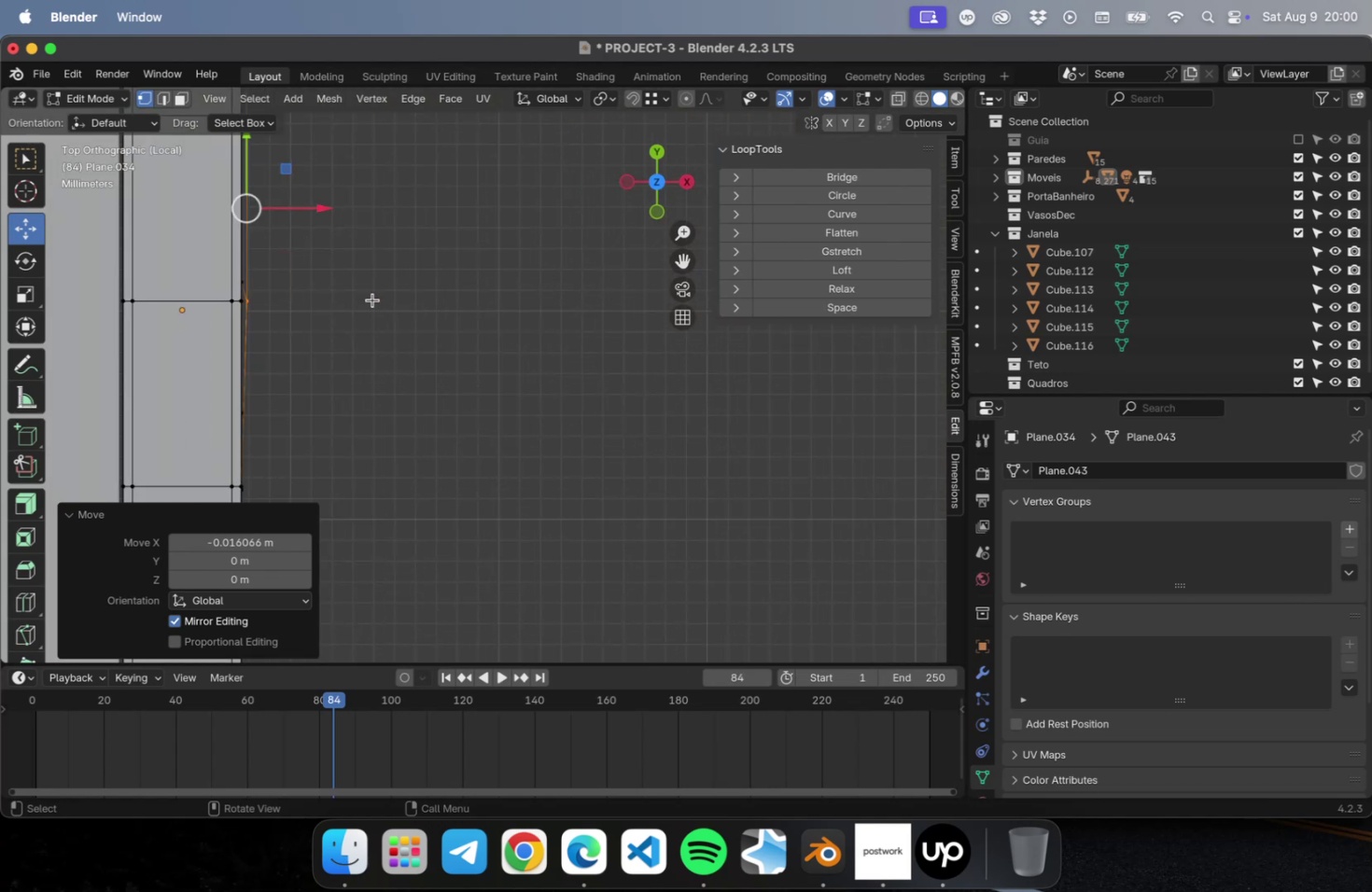 
hold_key(key=ShiftLeft, duration=0.54)
 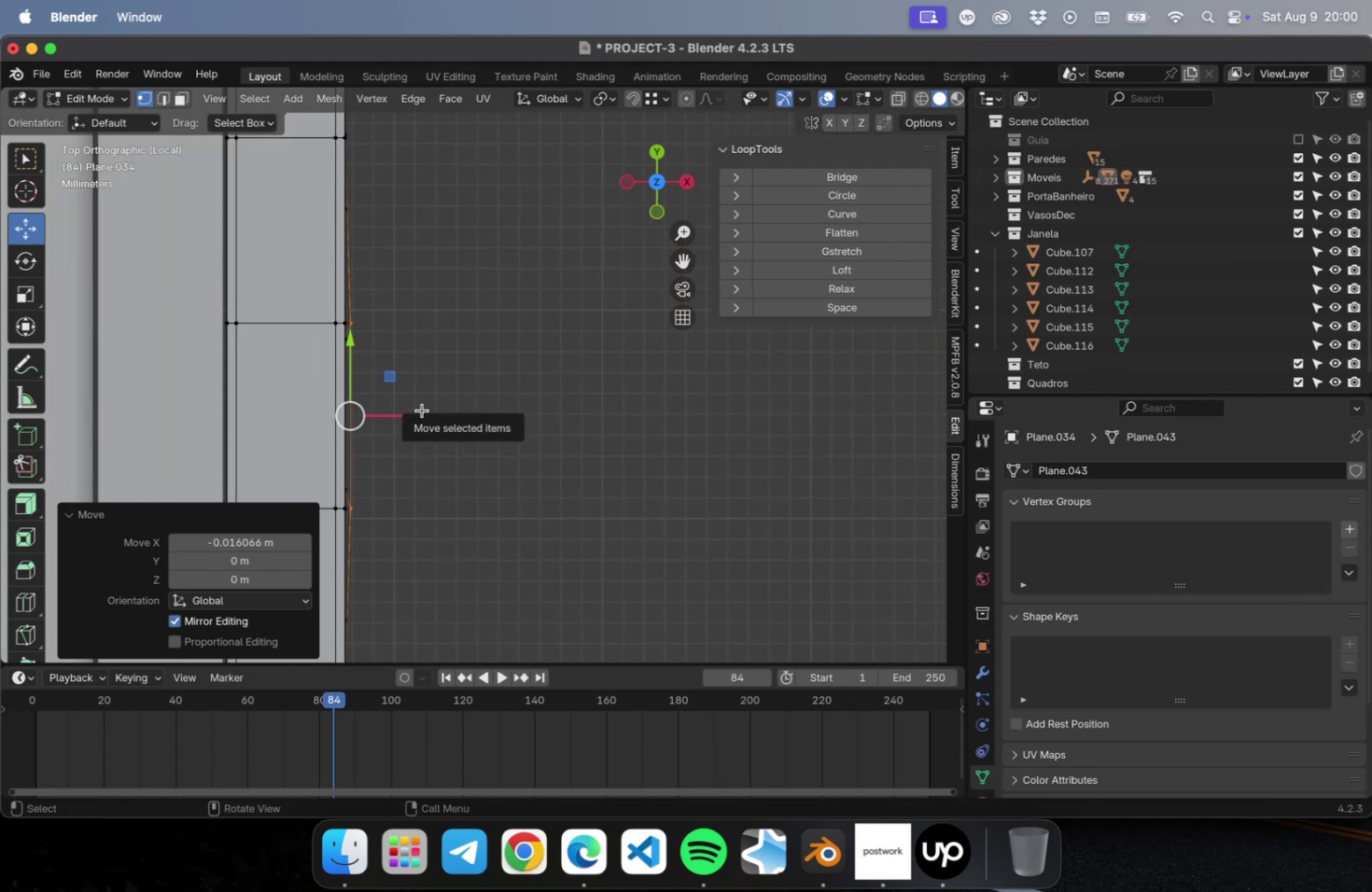 
left_click_drag(start_coordinate=[422, 411], to_coordinate=[413, 413])
 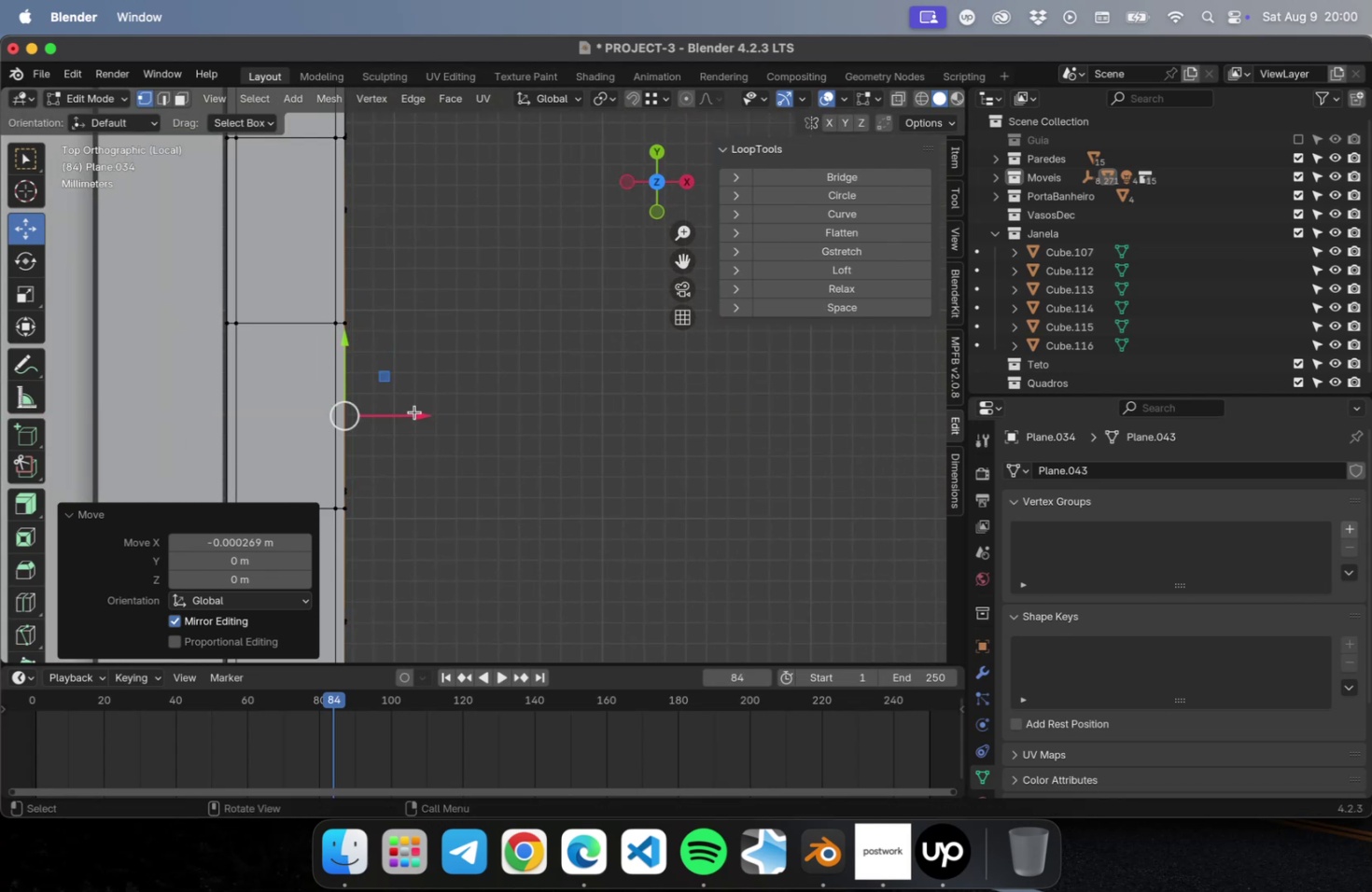 
scroll: coordinate [467, 349], scroll_direction: down, amount: 45.0
 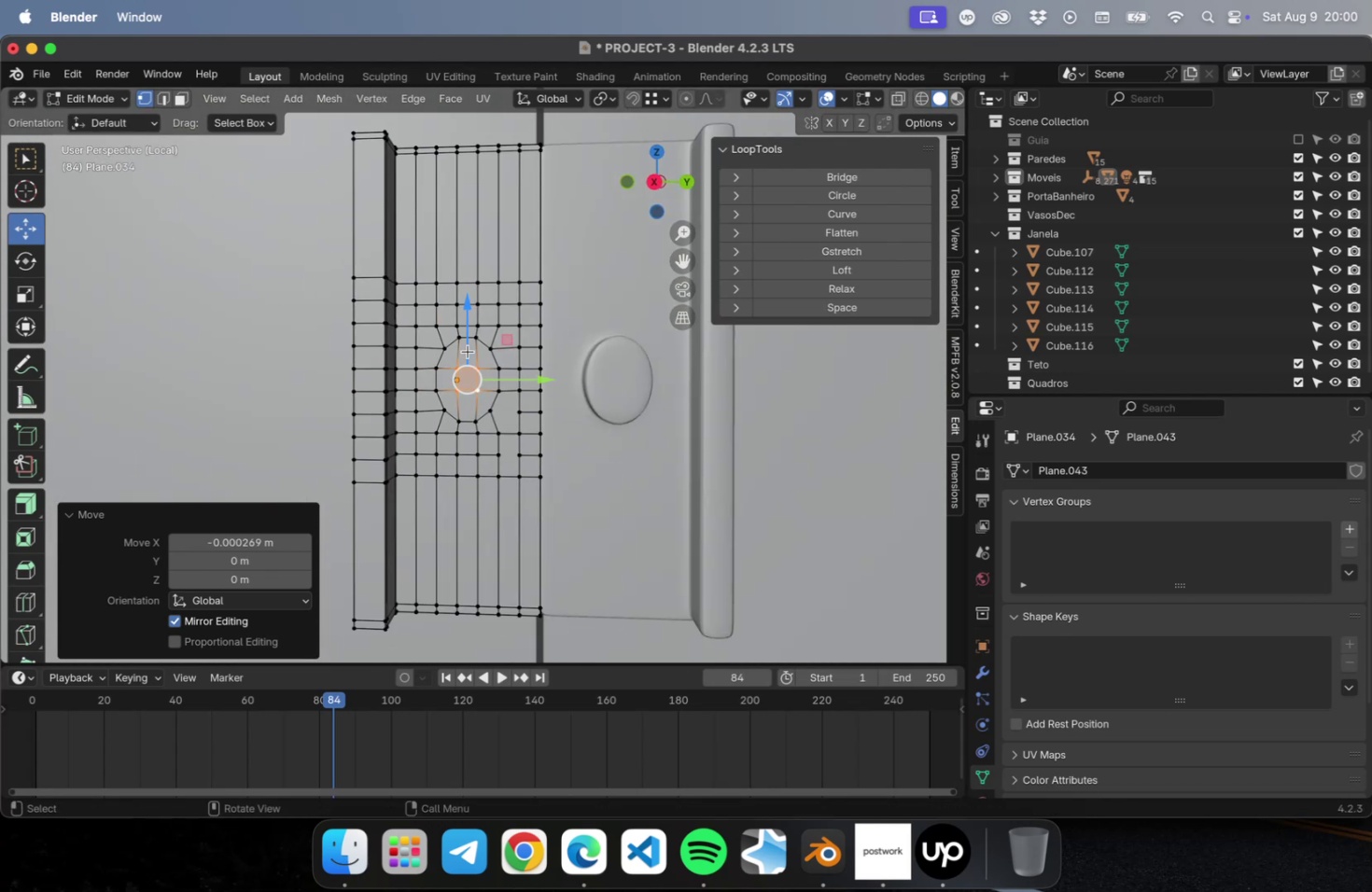 
key(Tab)
 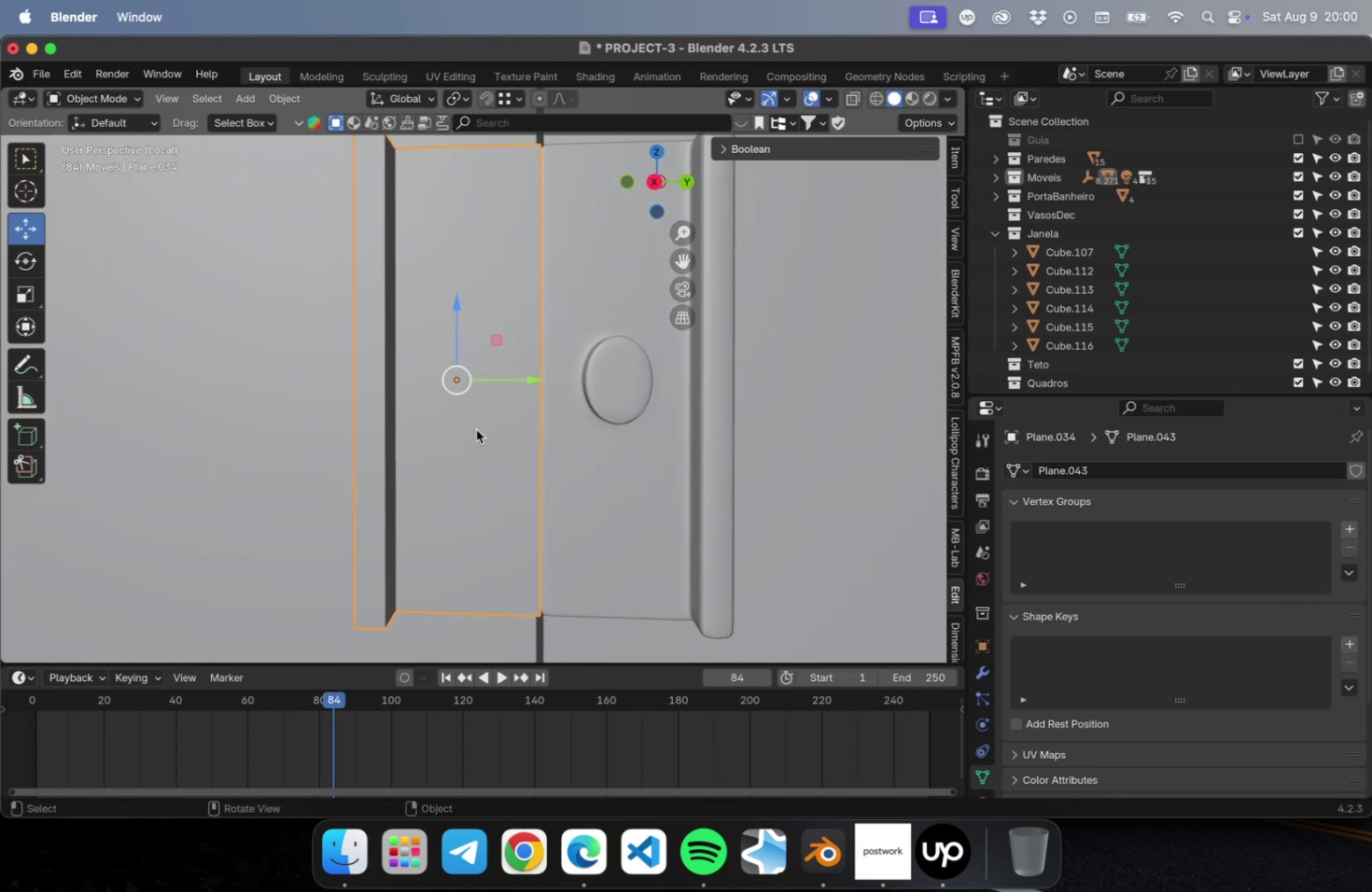 
key(Meta+2)
 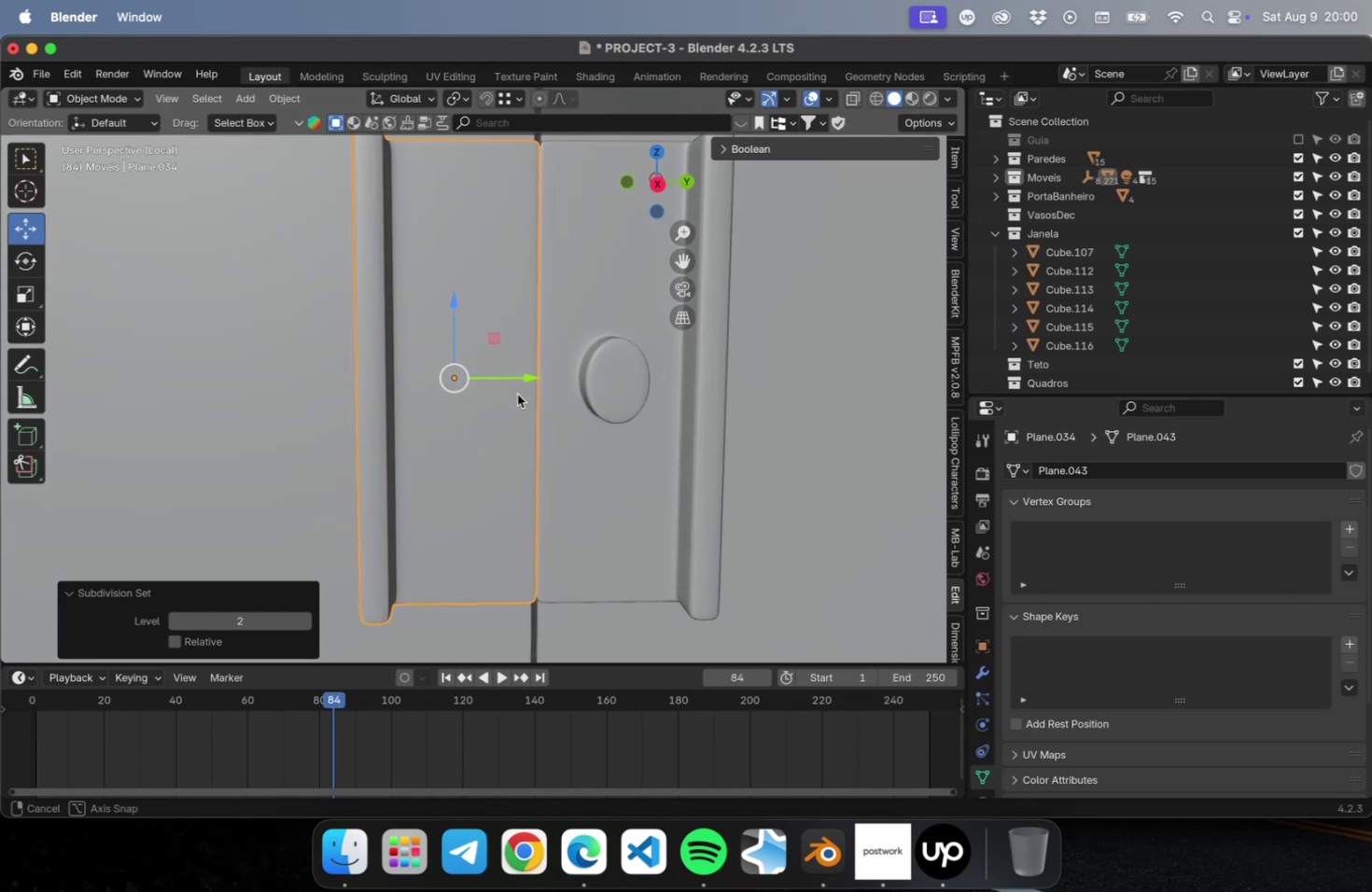 
scroll: coordinate [540, 397], scroll_direction: down, amount: 12.0
 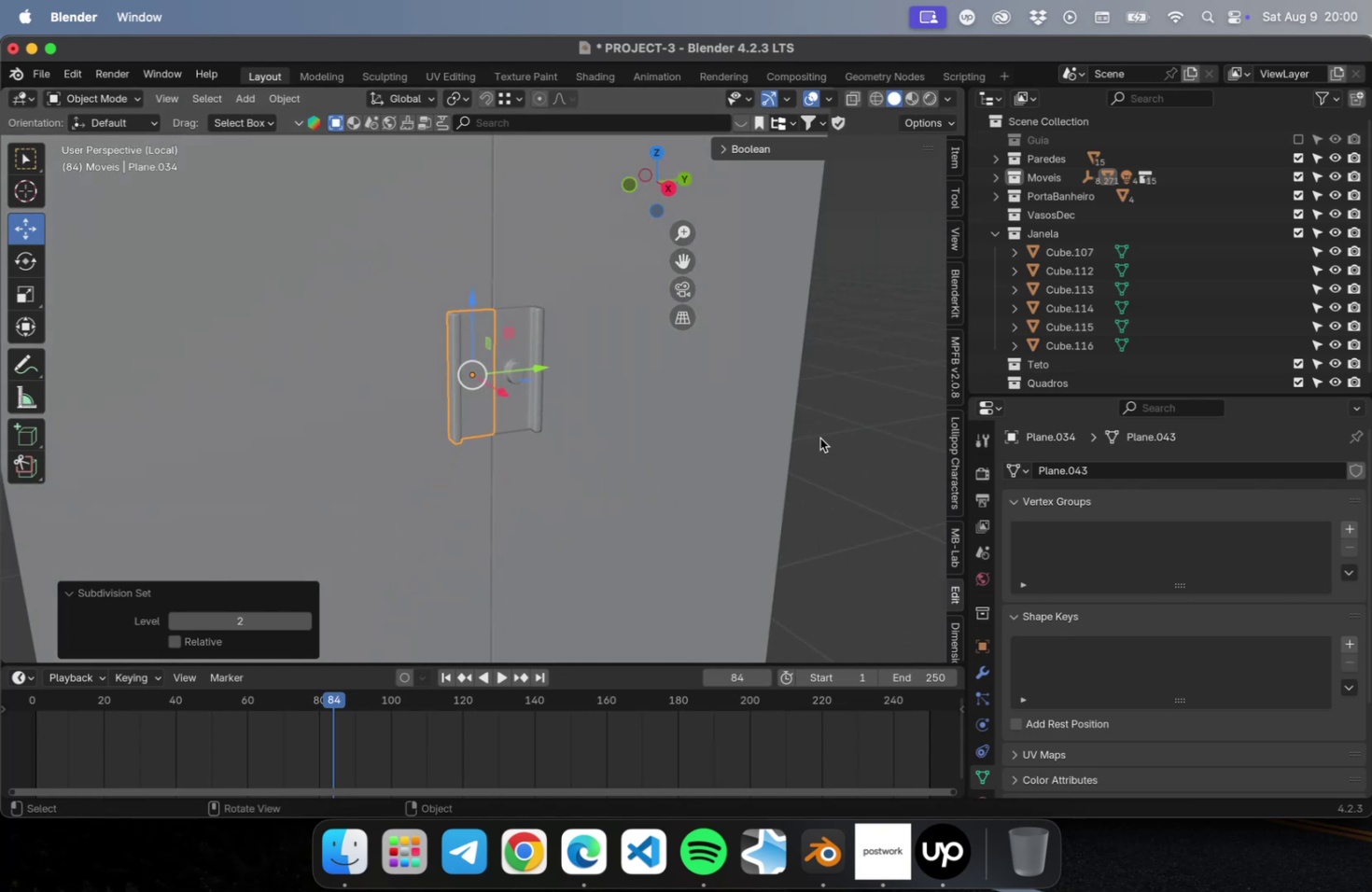 
key(Meta+S)
 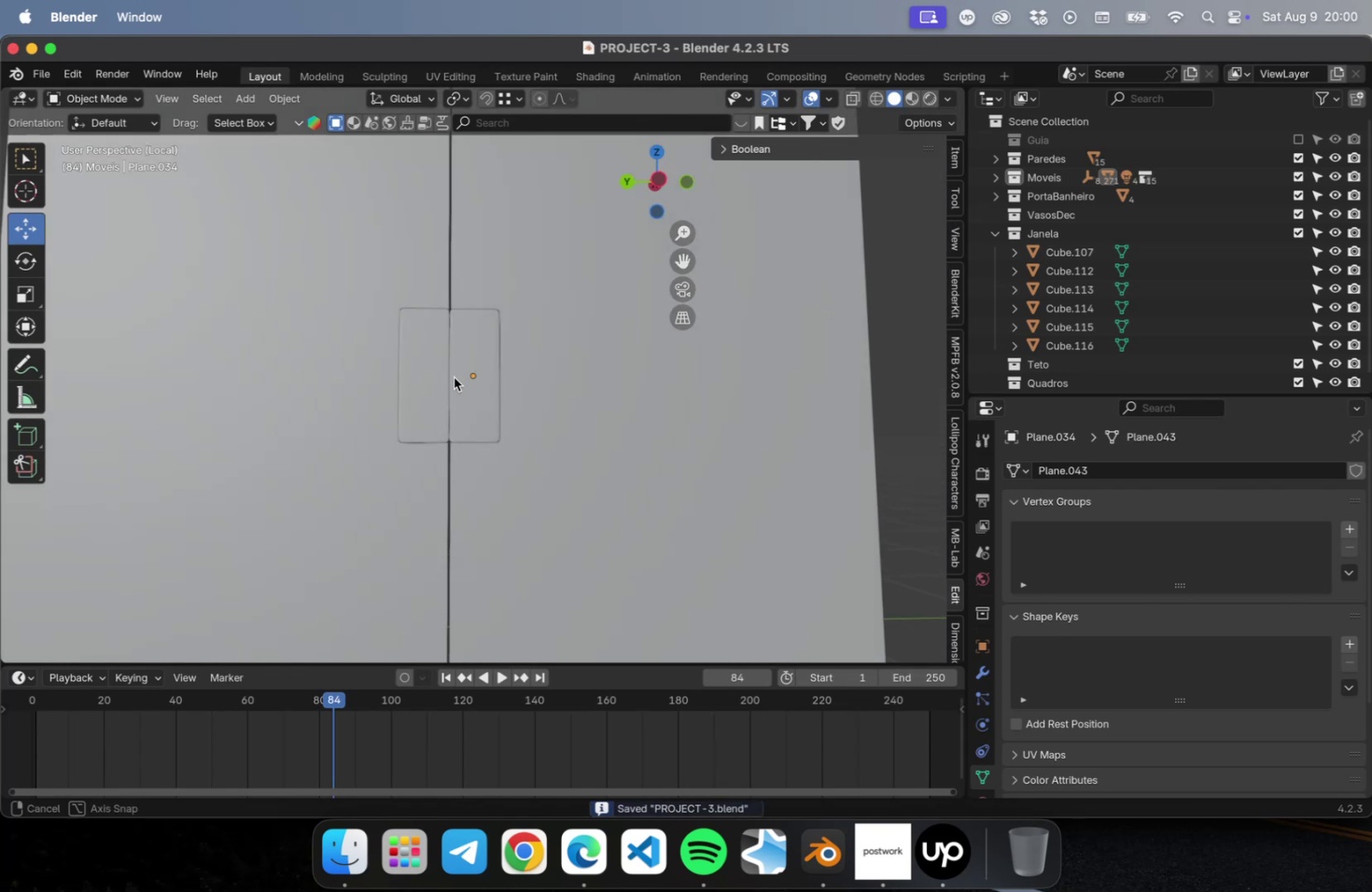 
wait(6.43)
 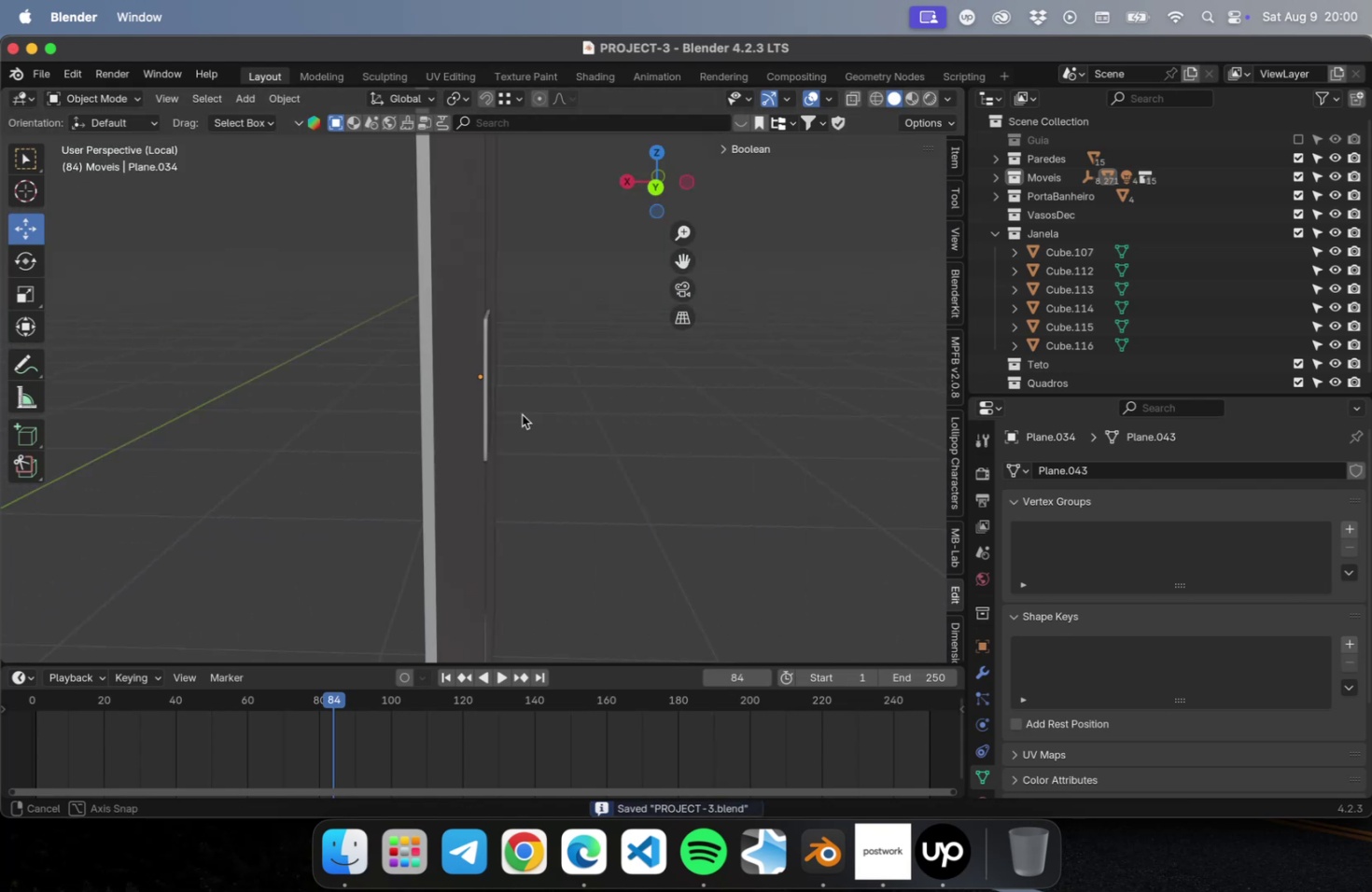 
key(NumpadDivide)
 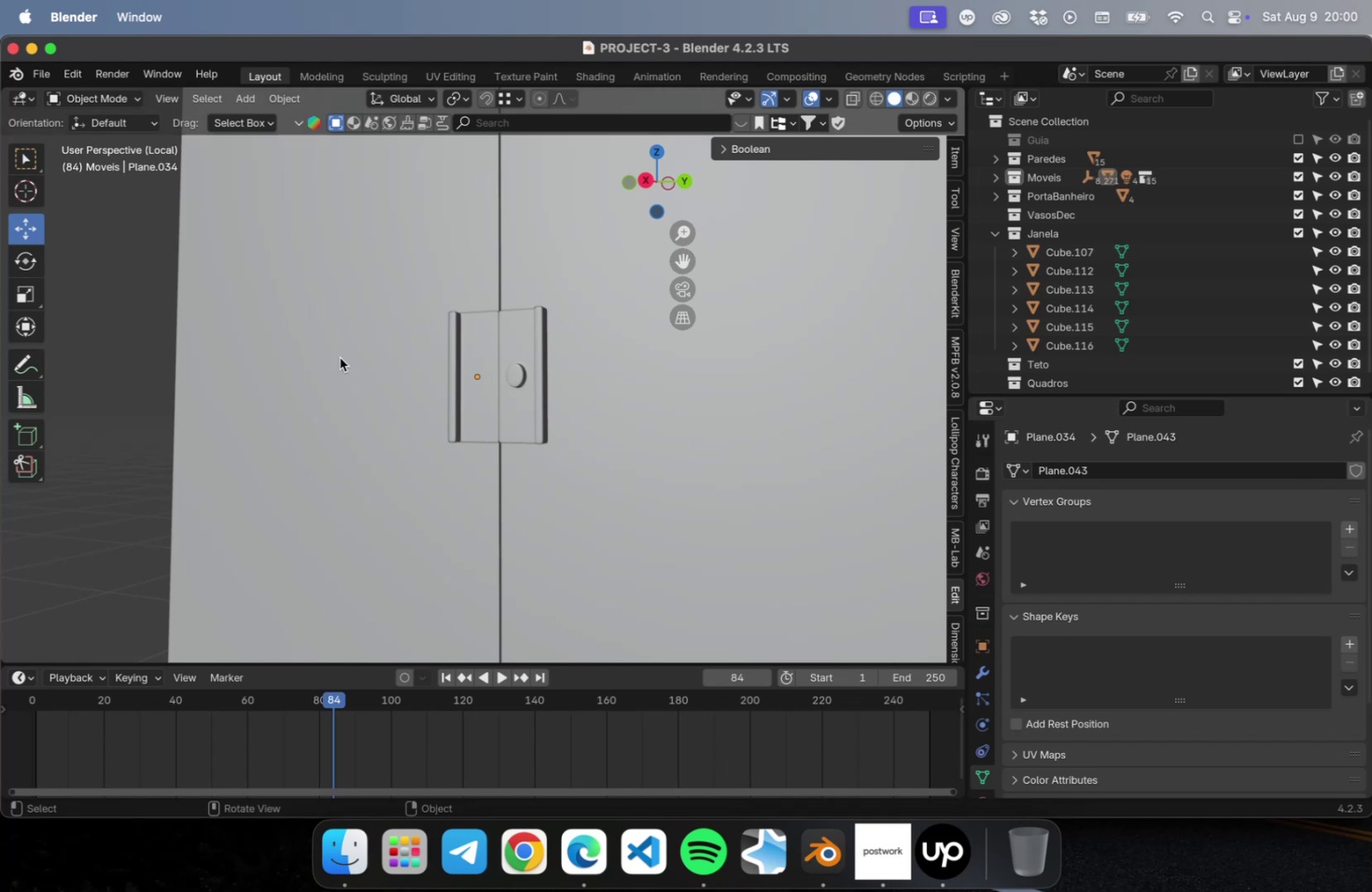 
left_click([148, 358])
 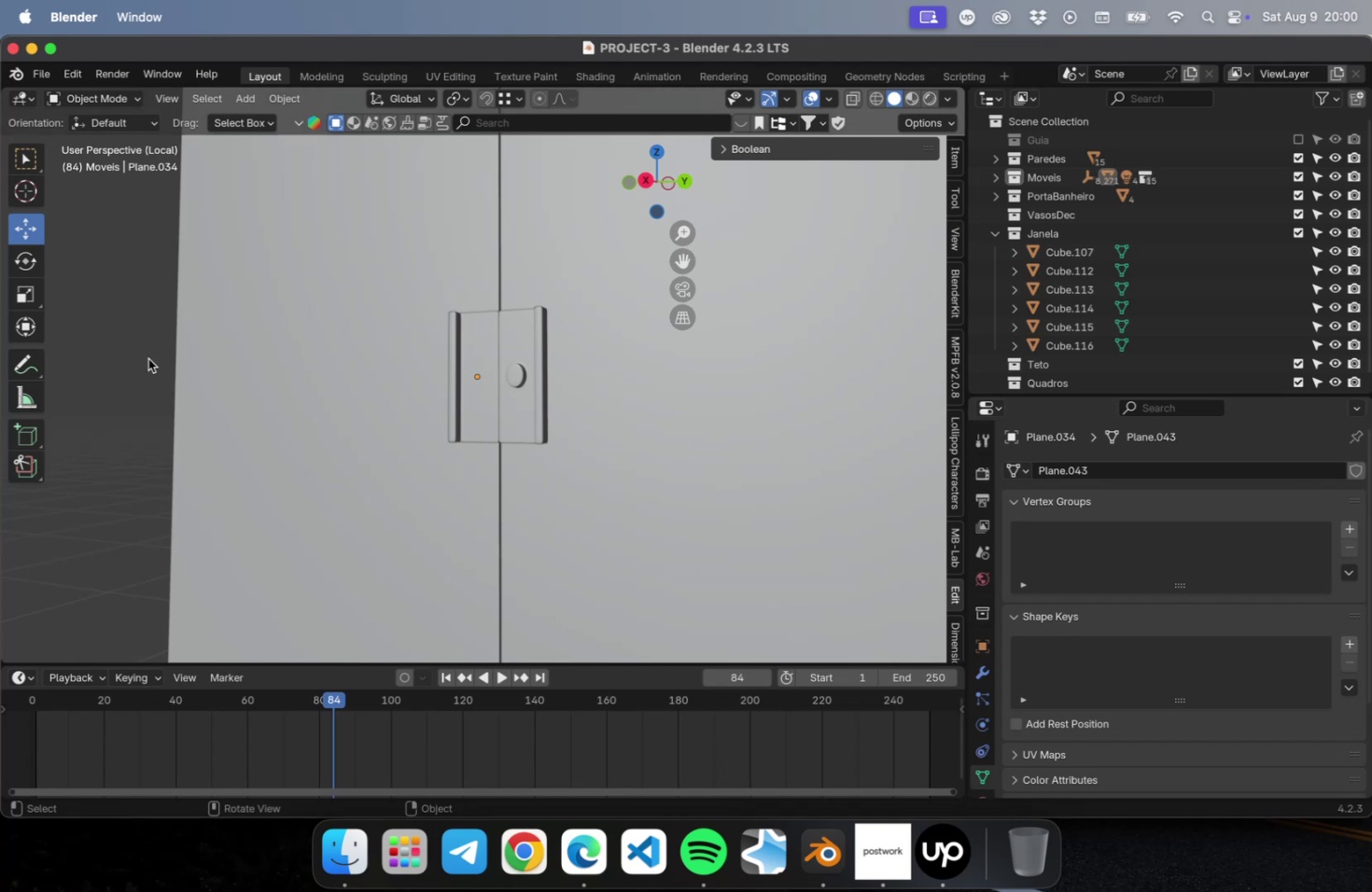 
key(NumpadDivide)
 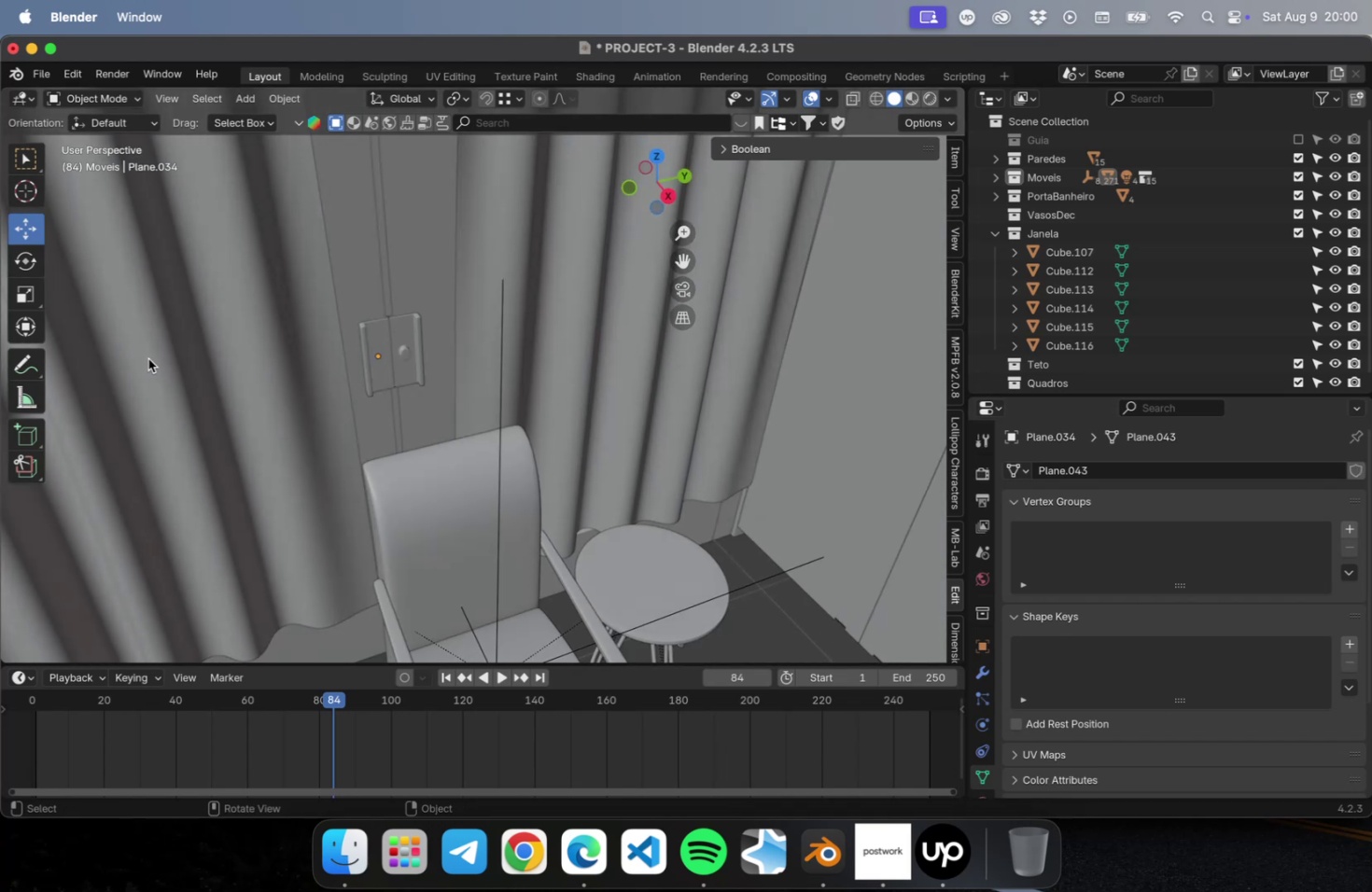 
scroll: coordinate [623, 388], scroll_direction: down, amount: 9.0
 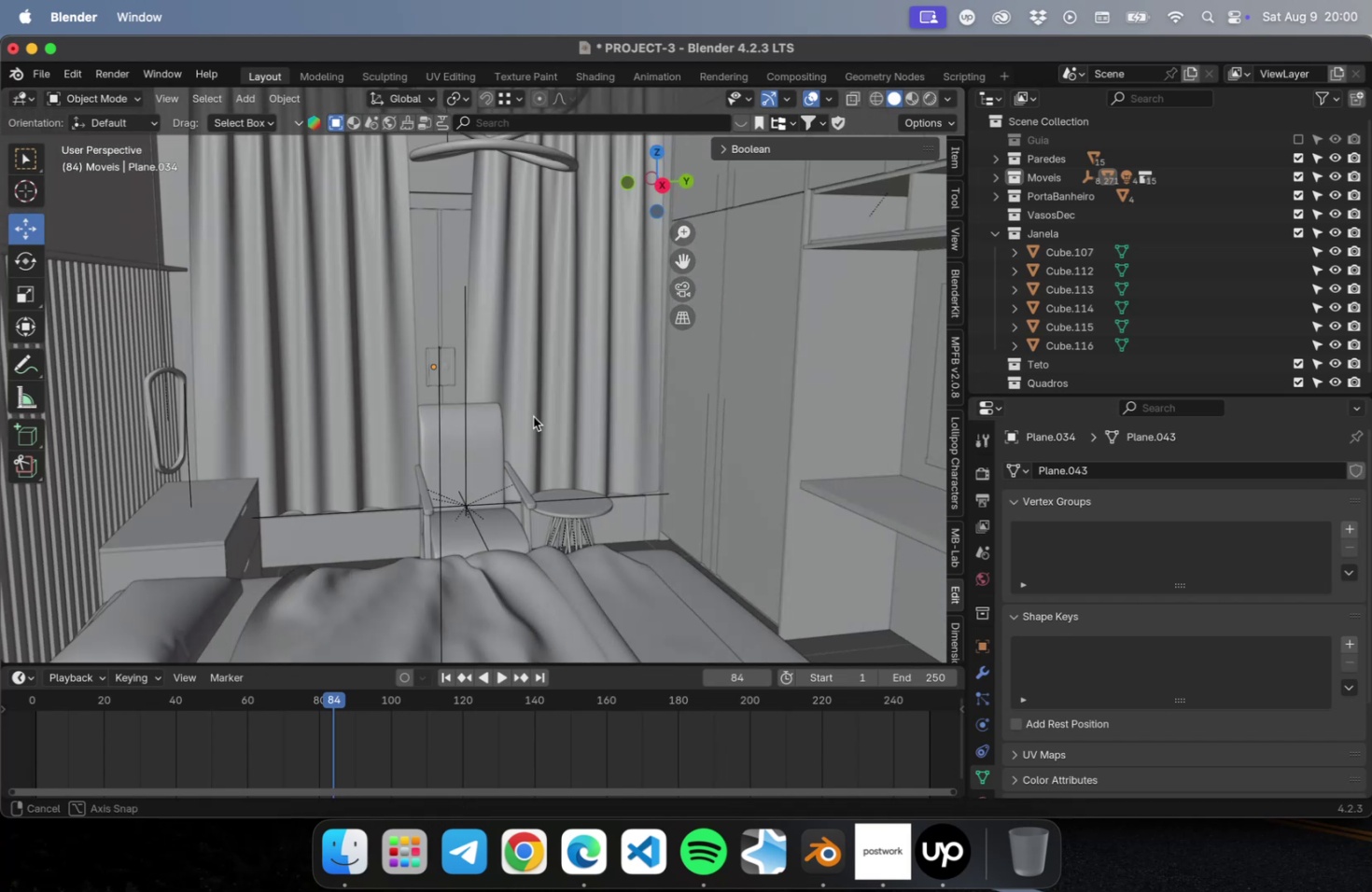 
hold_key(key=CommandLeft, duration=0.32)
 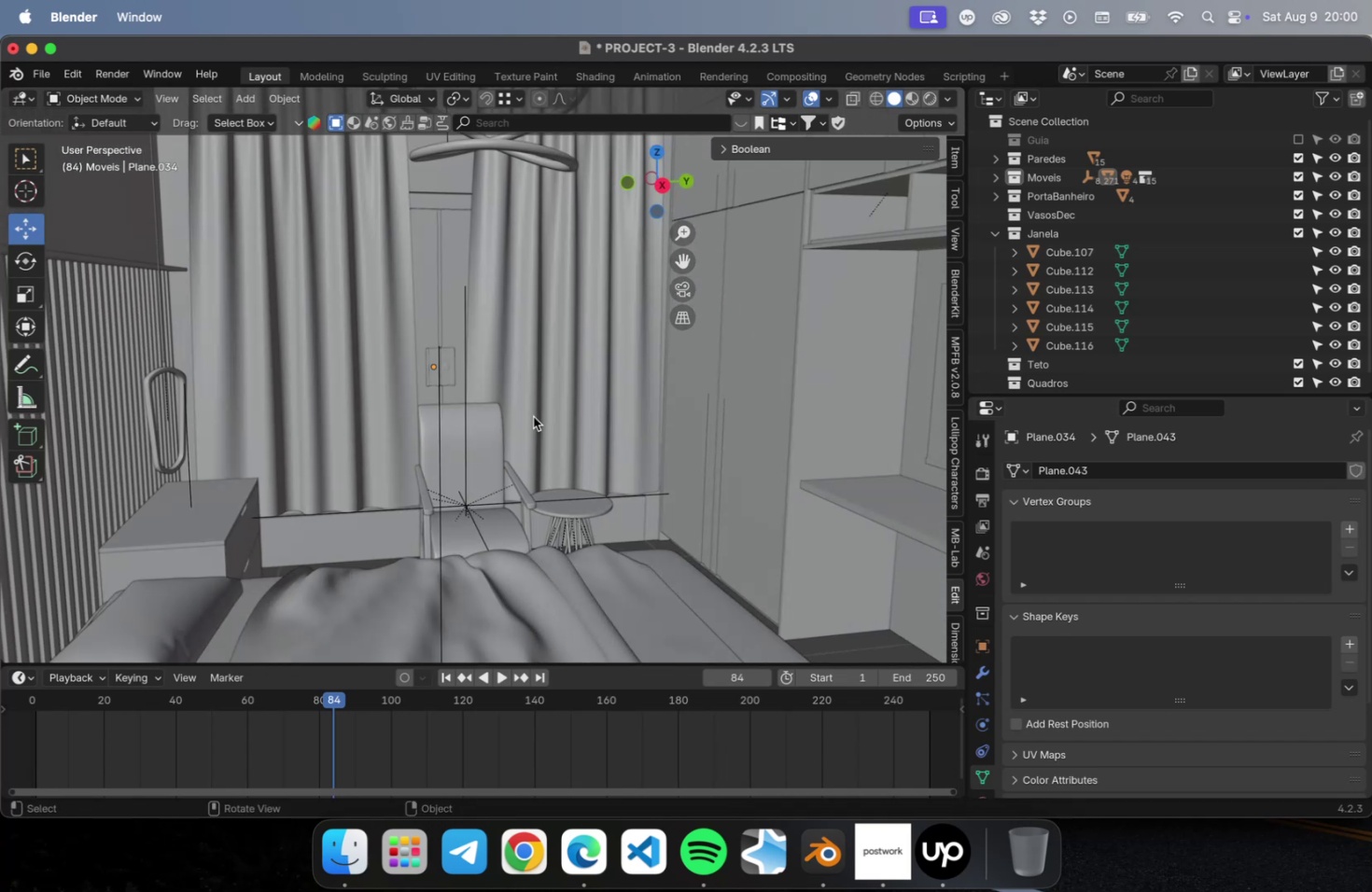 
key(Meta+S)
 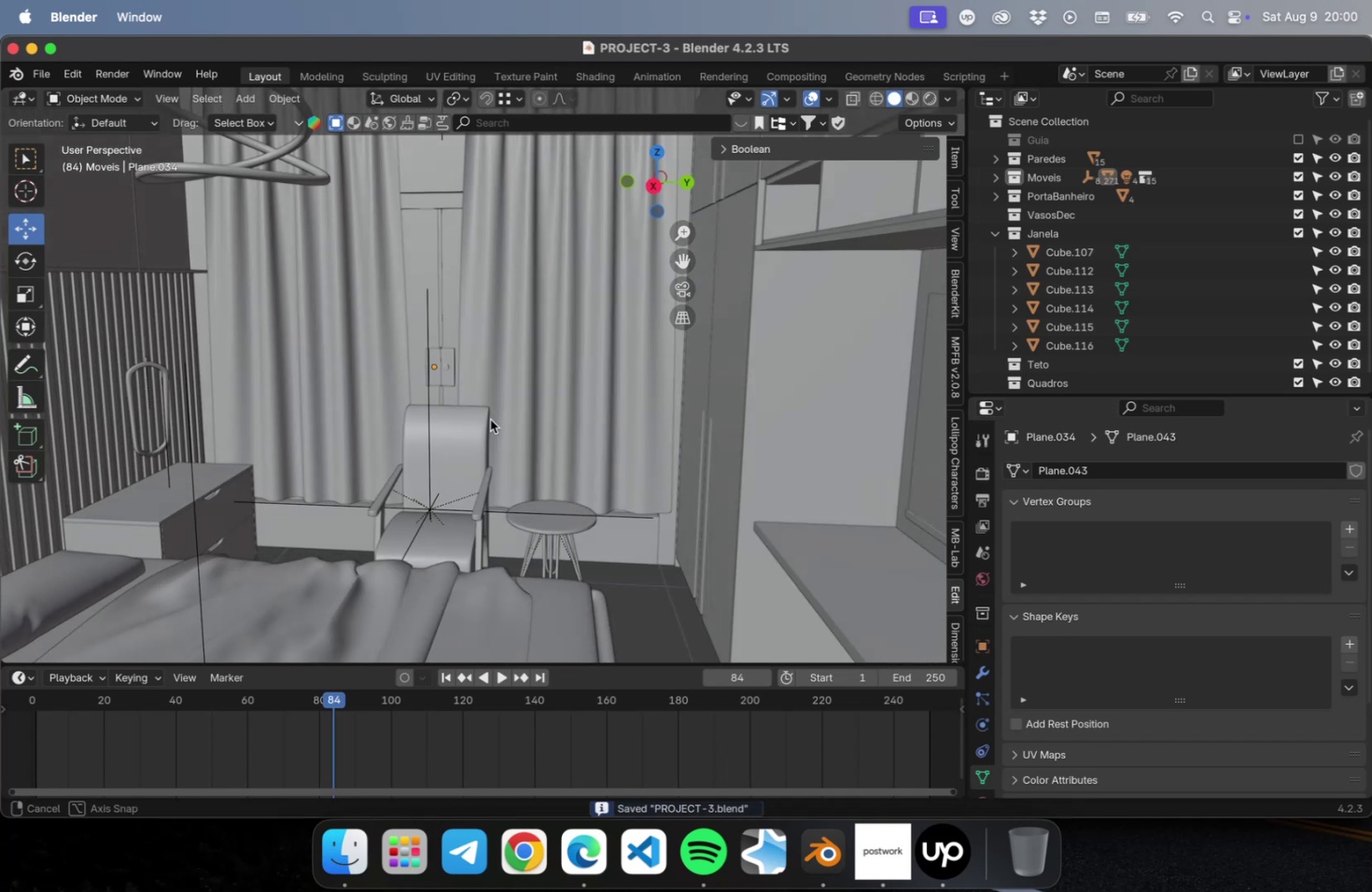 
hold_key(key=ShiftLeft, duration=0.62)
 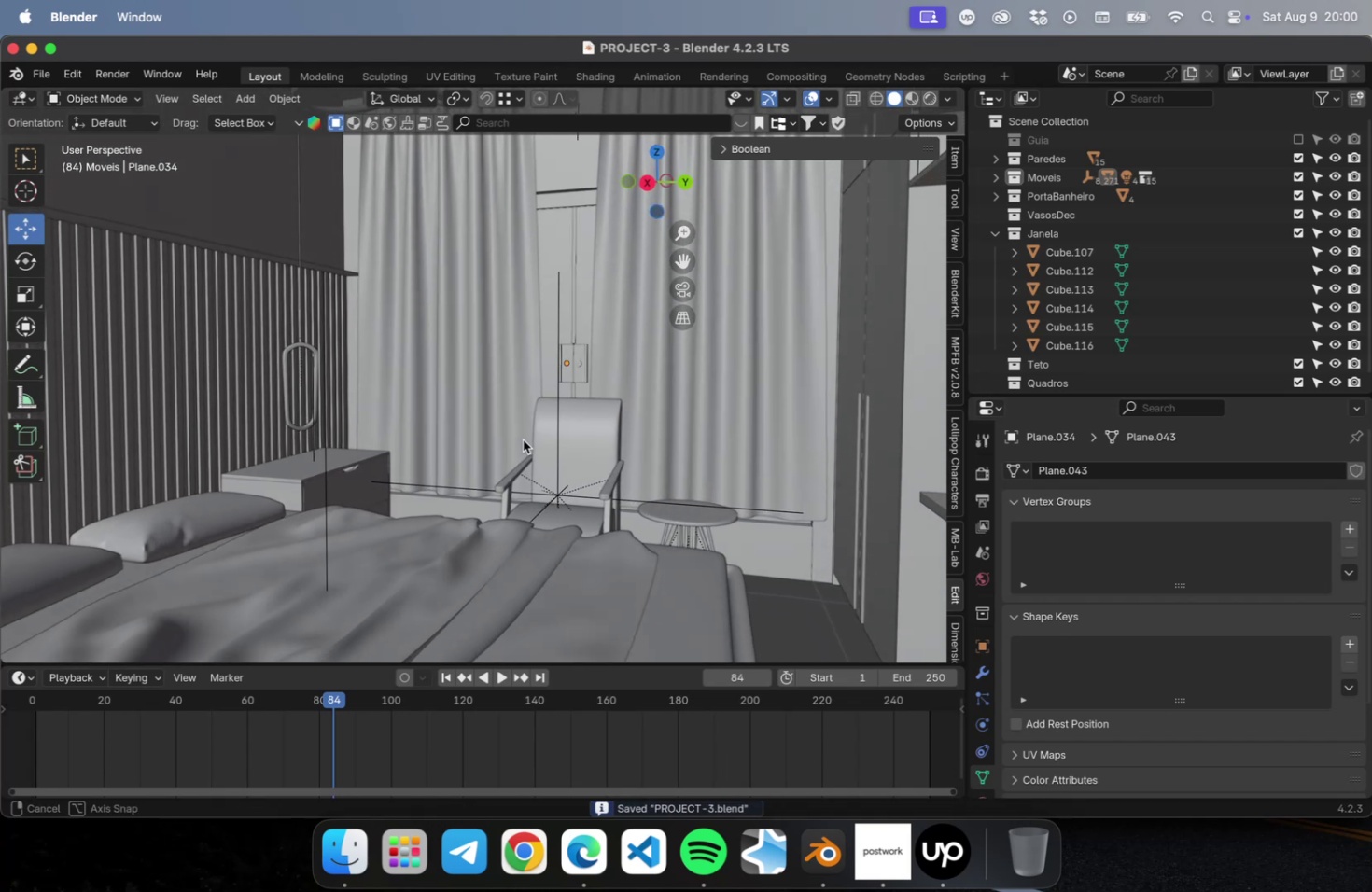 
scroll: coordinate [636, 376], scroll_direction: up, amount: 4.0
 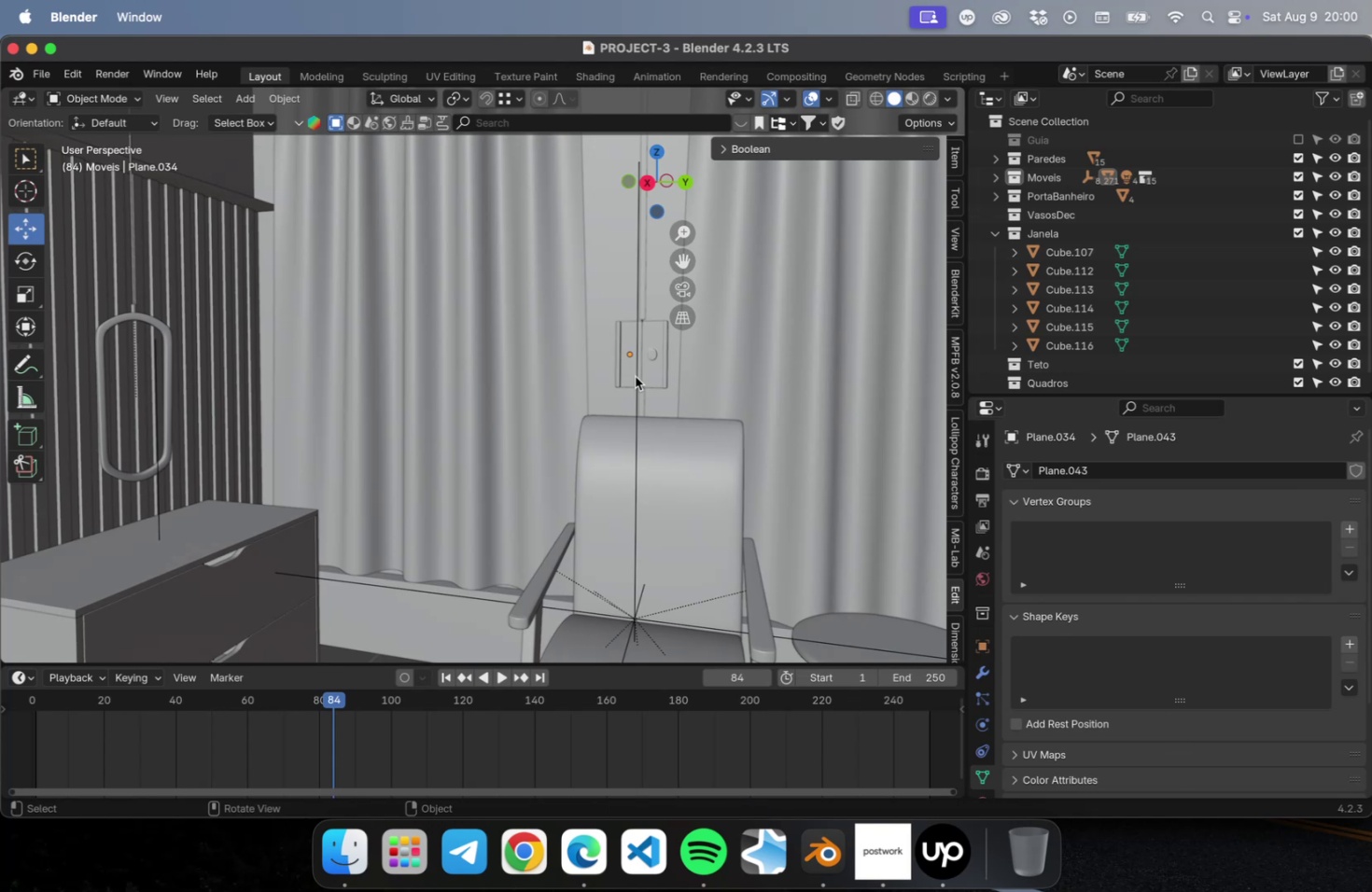 
left_click([628, 373])
 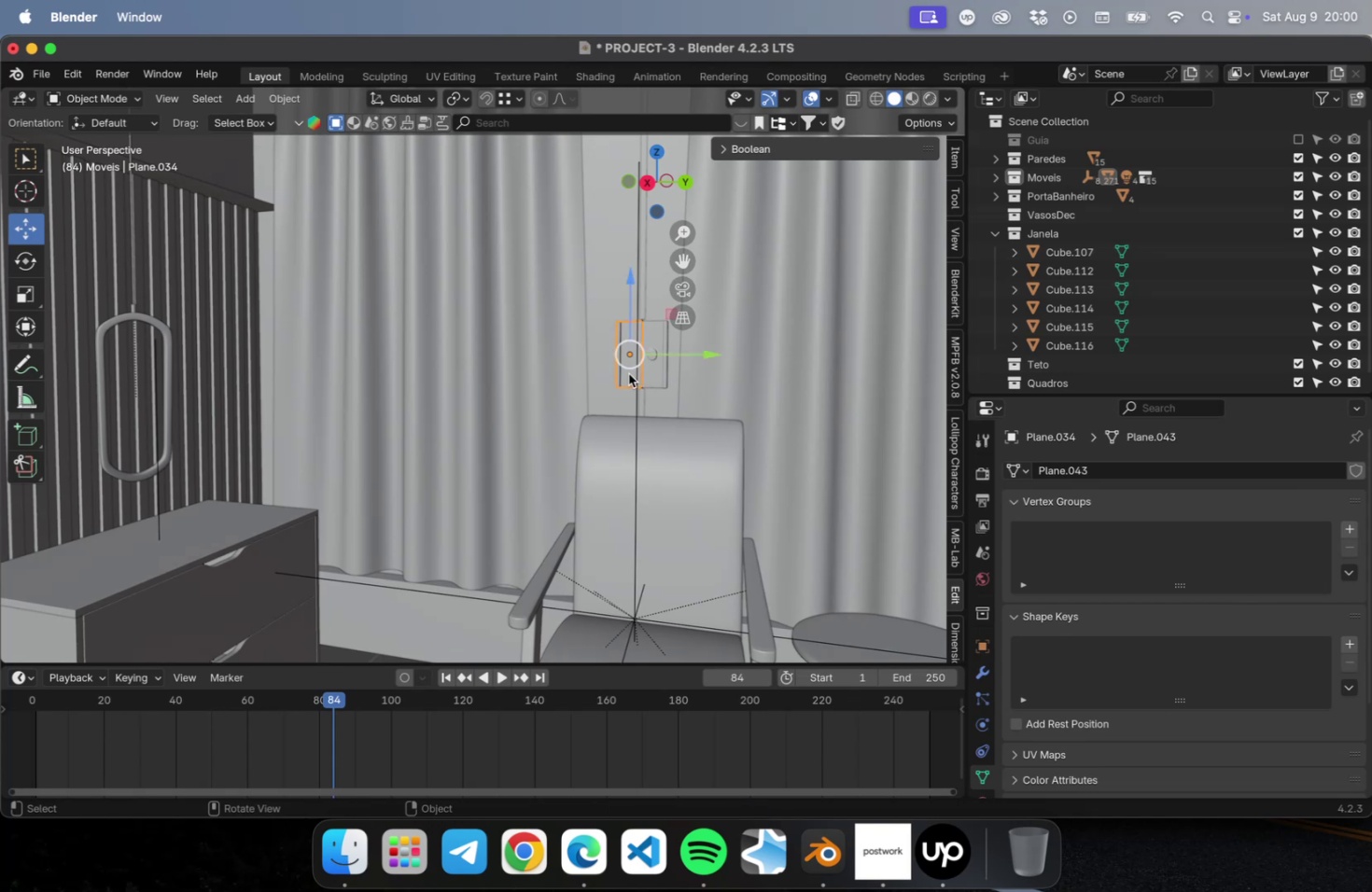 
type(nn)
 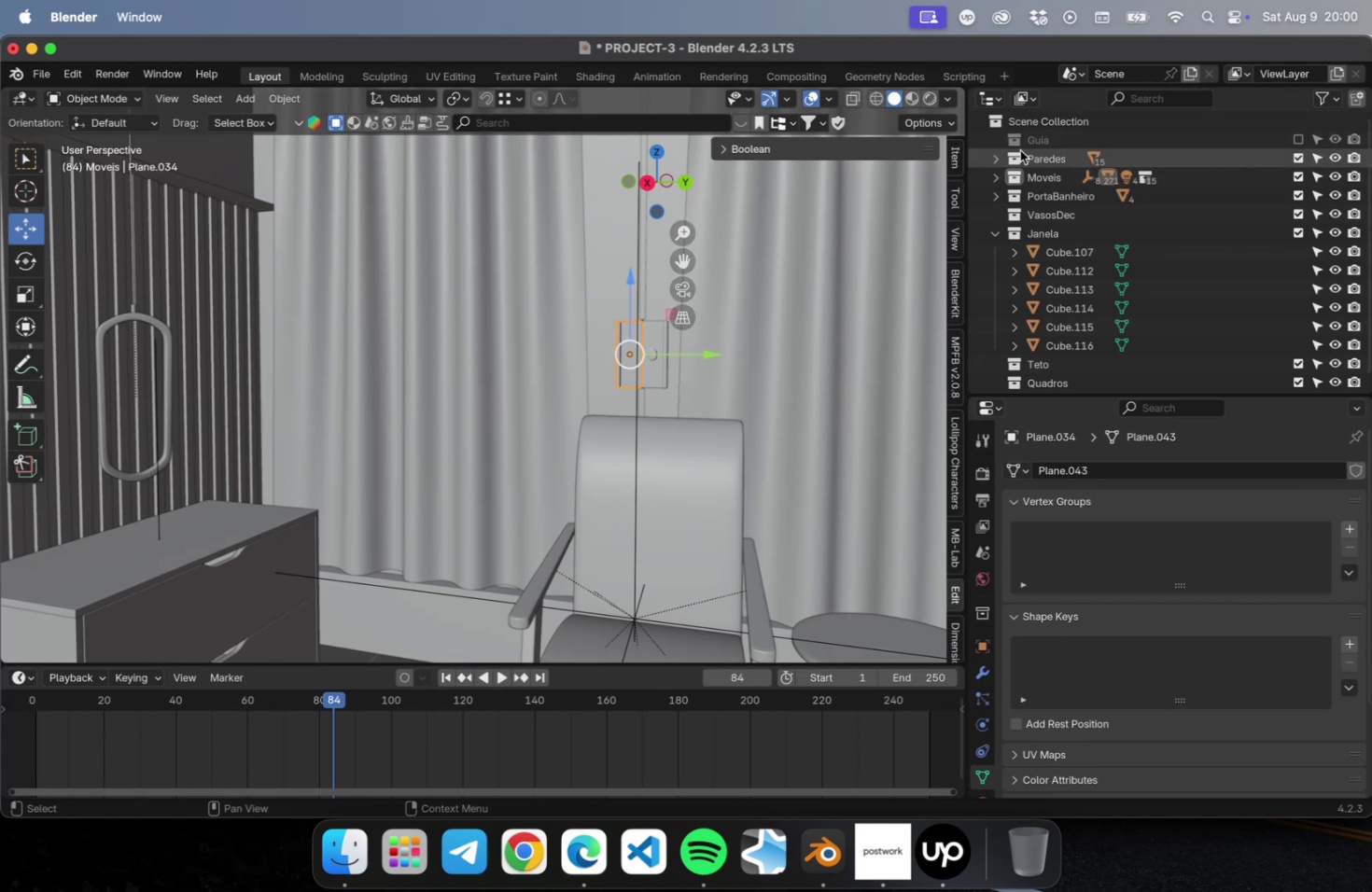 
left_click([957, 154])
 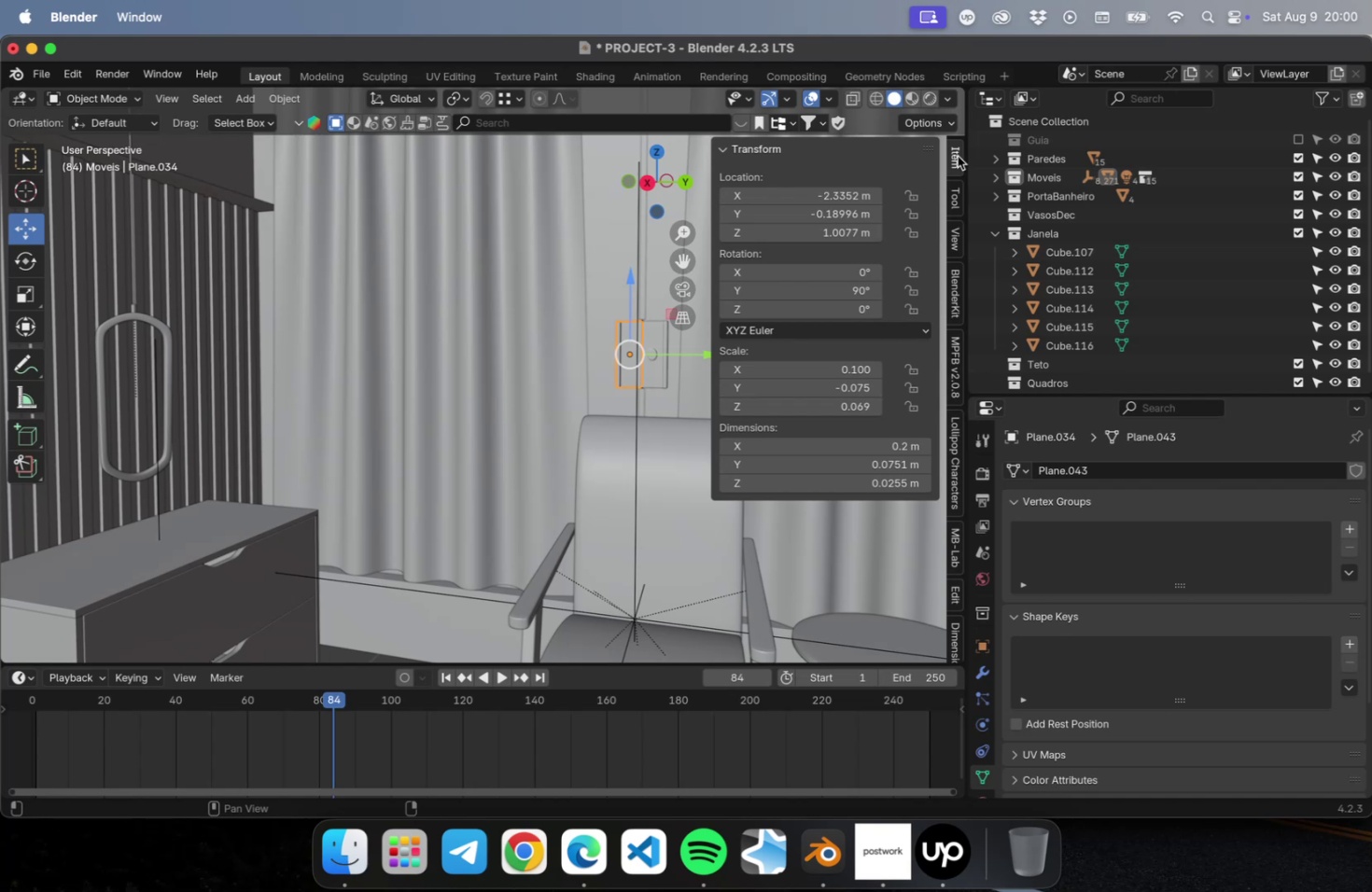 
wait(9.18)
 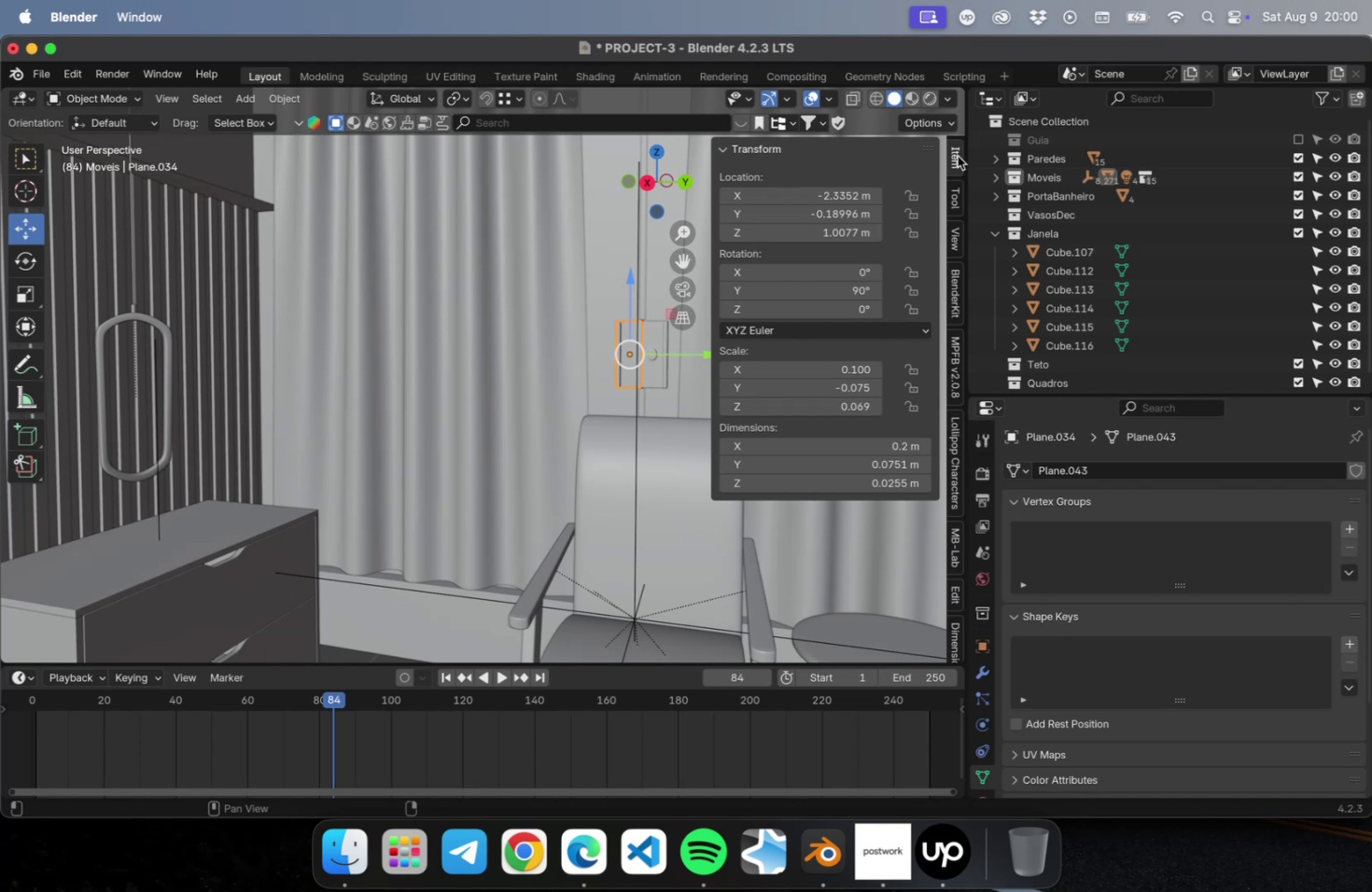 
scroll: coordinate [590, 441], scroll_direction: down, amount: 26.0
 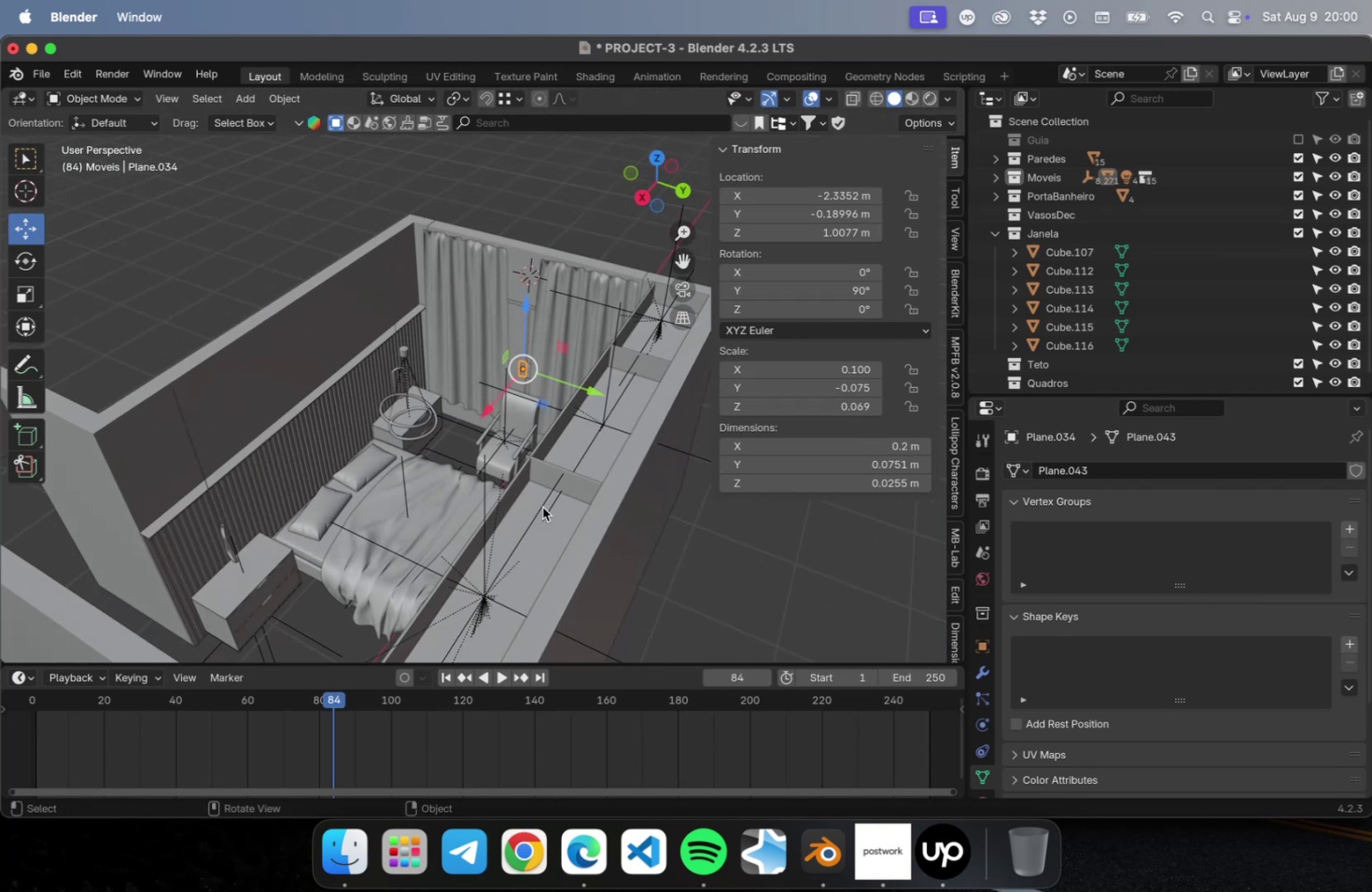 
left_click([566, 217])
 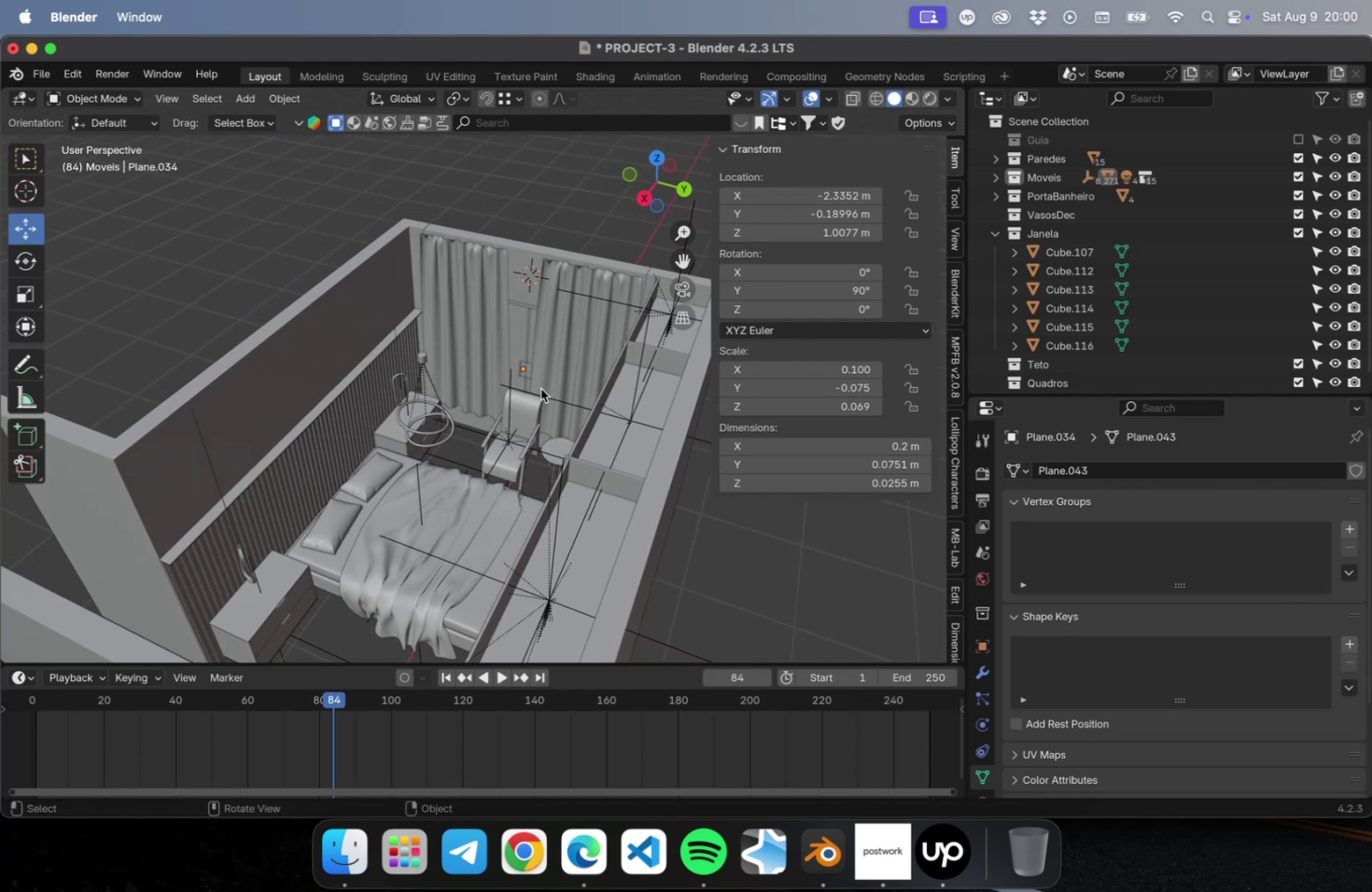 
scroll: coordinate [481, 443], scroll_direction: up, amount: 4.0
 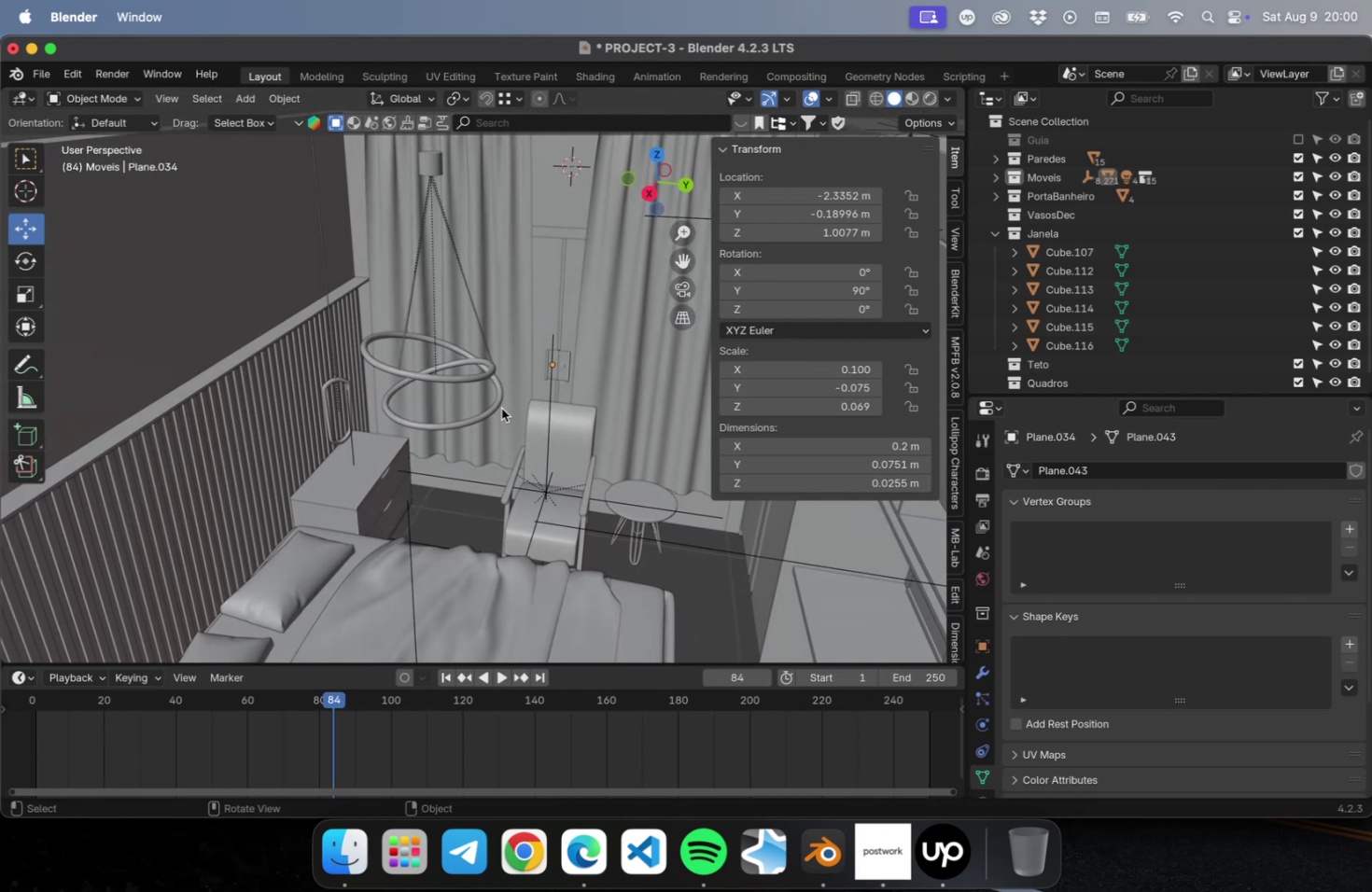 
wait(8.69)
 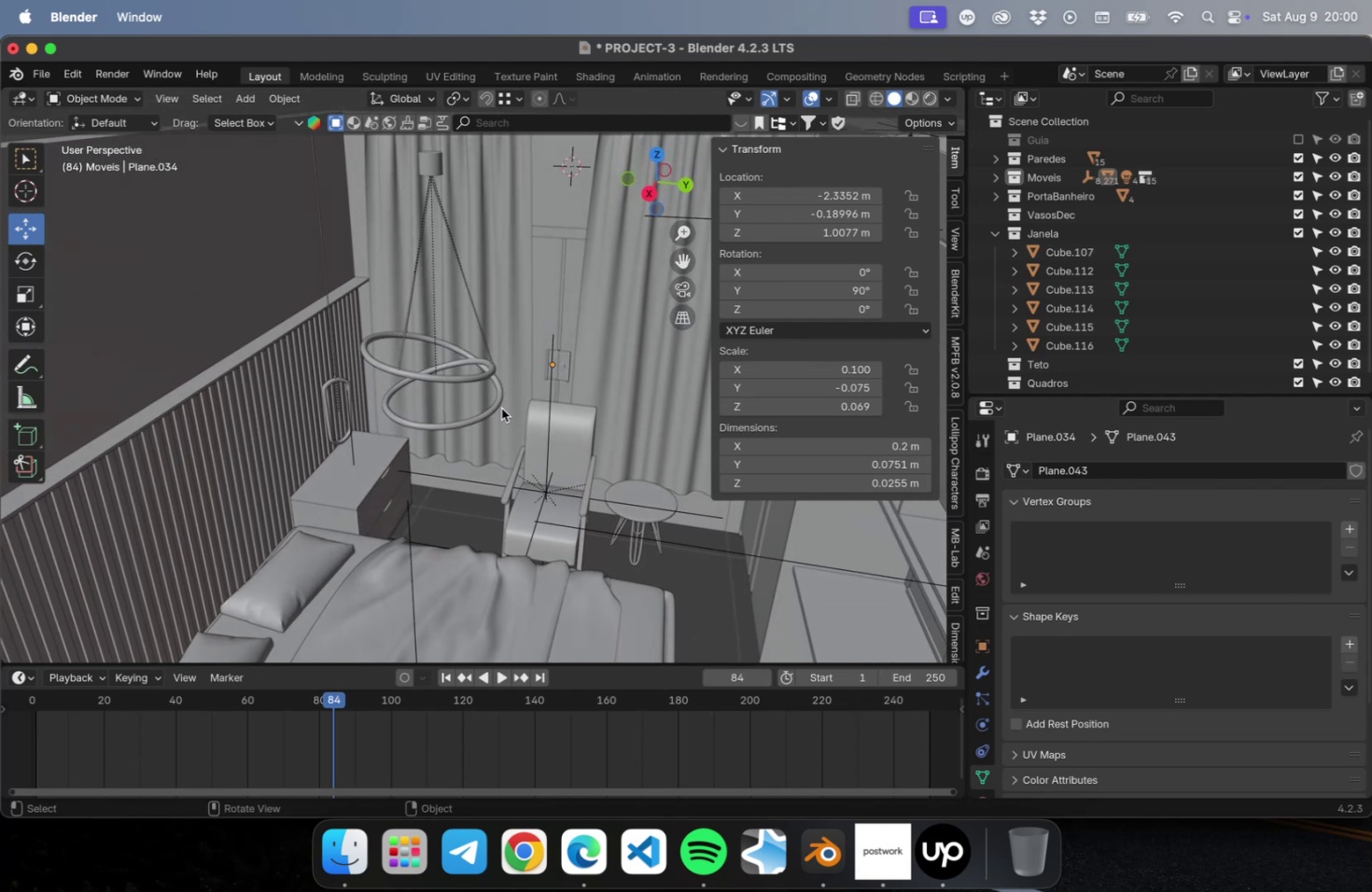 
left_click([554, 361])
 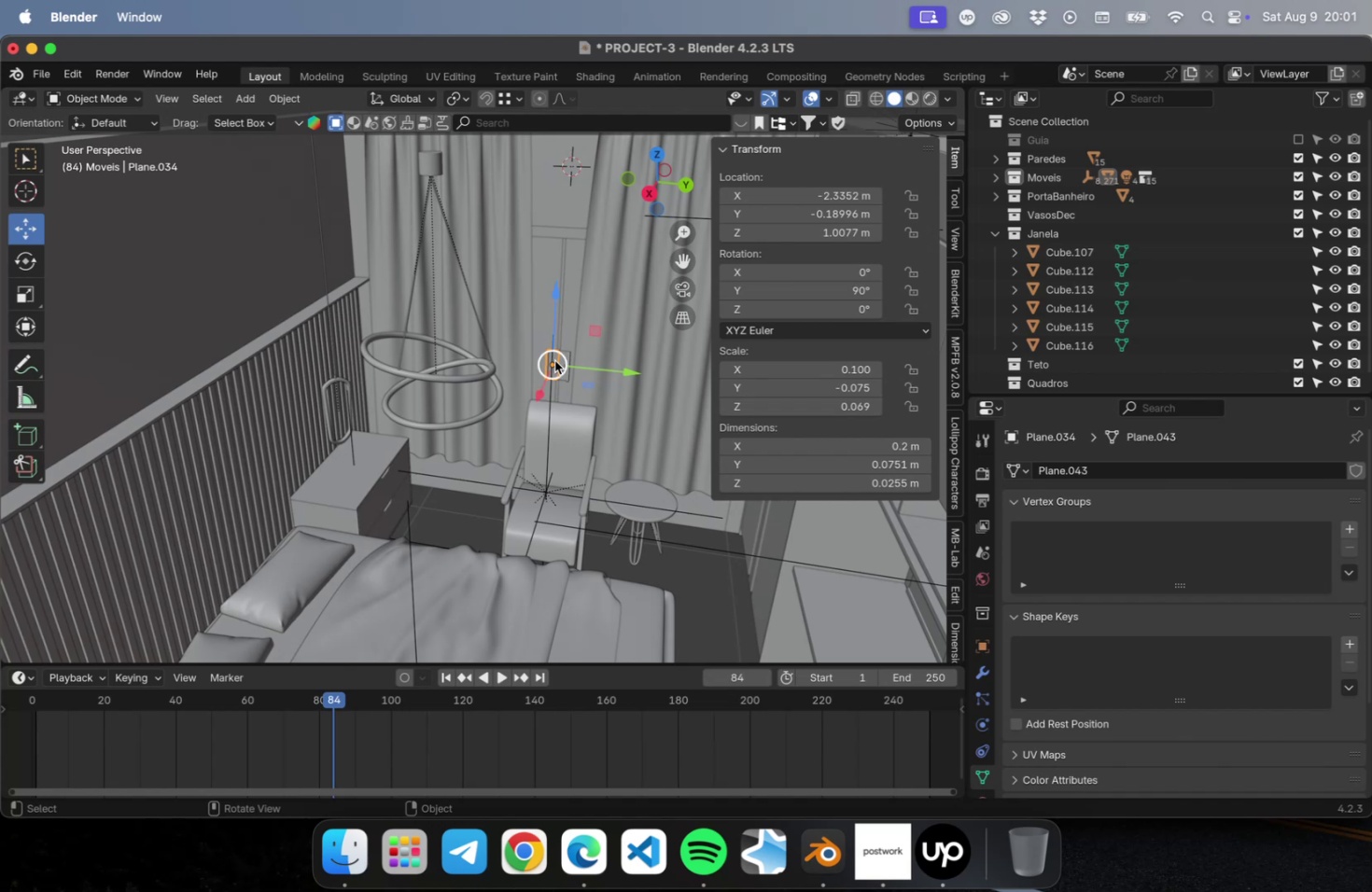 
scroll: coordinate [570, 360], scroll_direction: up, amount: 9.0
 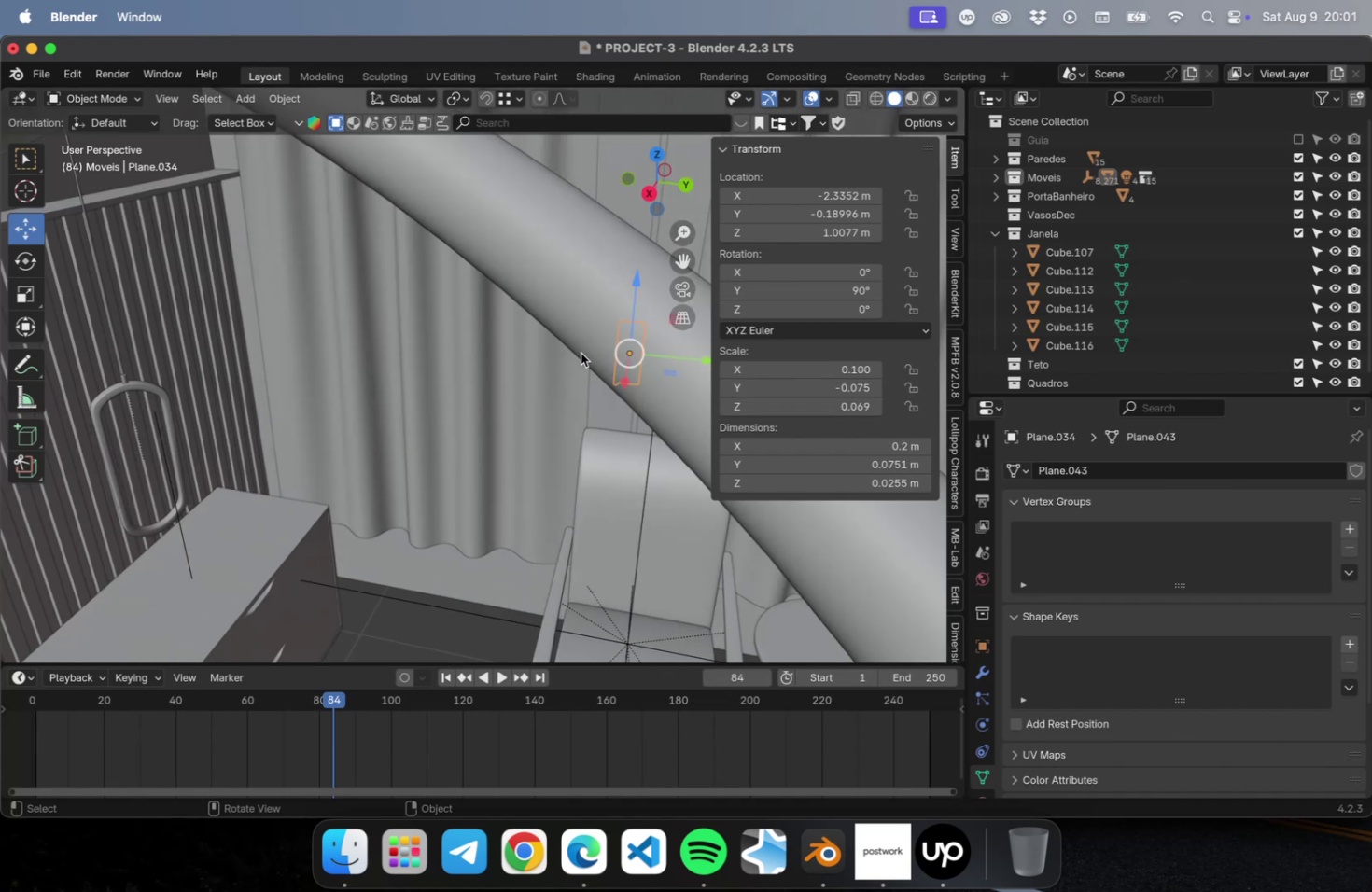 
hold_key(key=ShiftLeft, duration=0.59)
 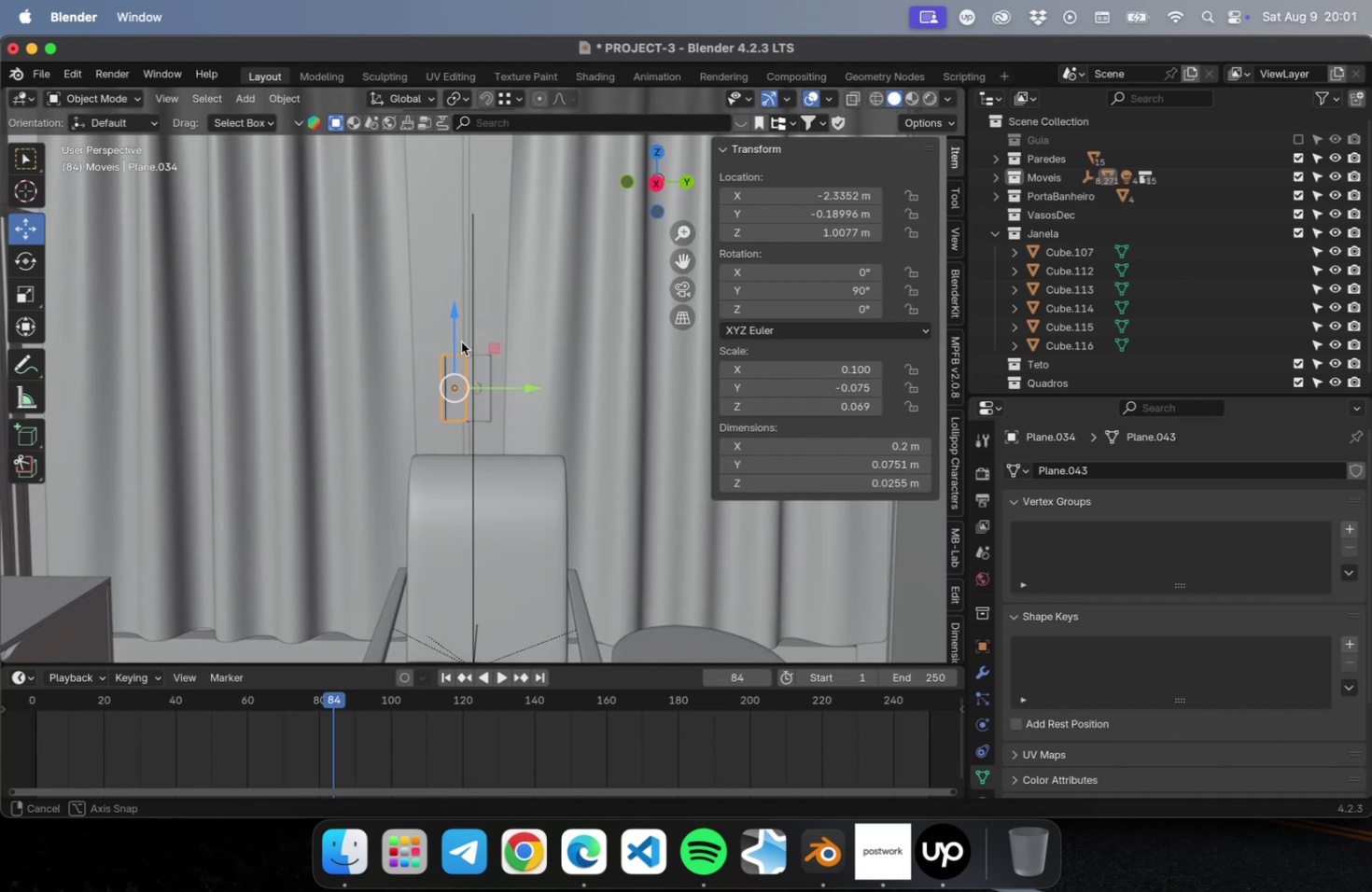 
scroll: coordinate [474, 341], scroll_direction: up, amount: 5.0
 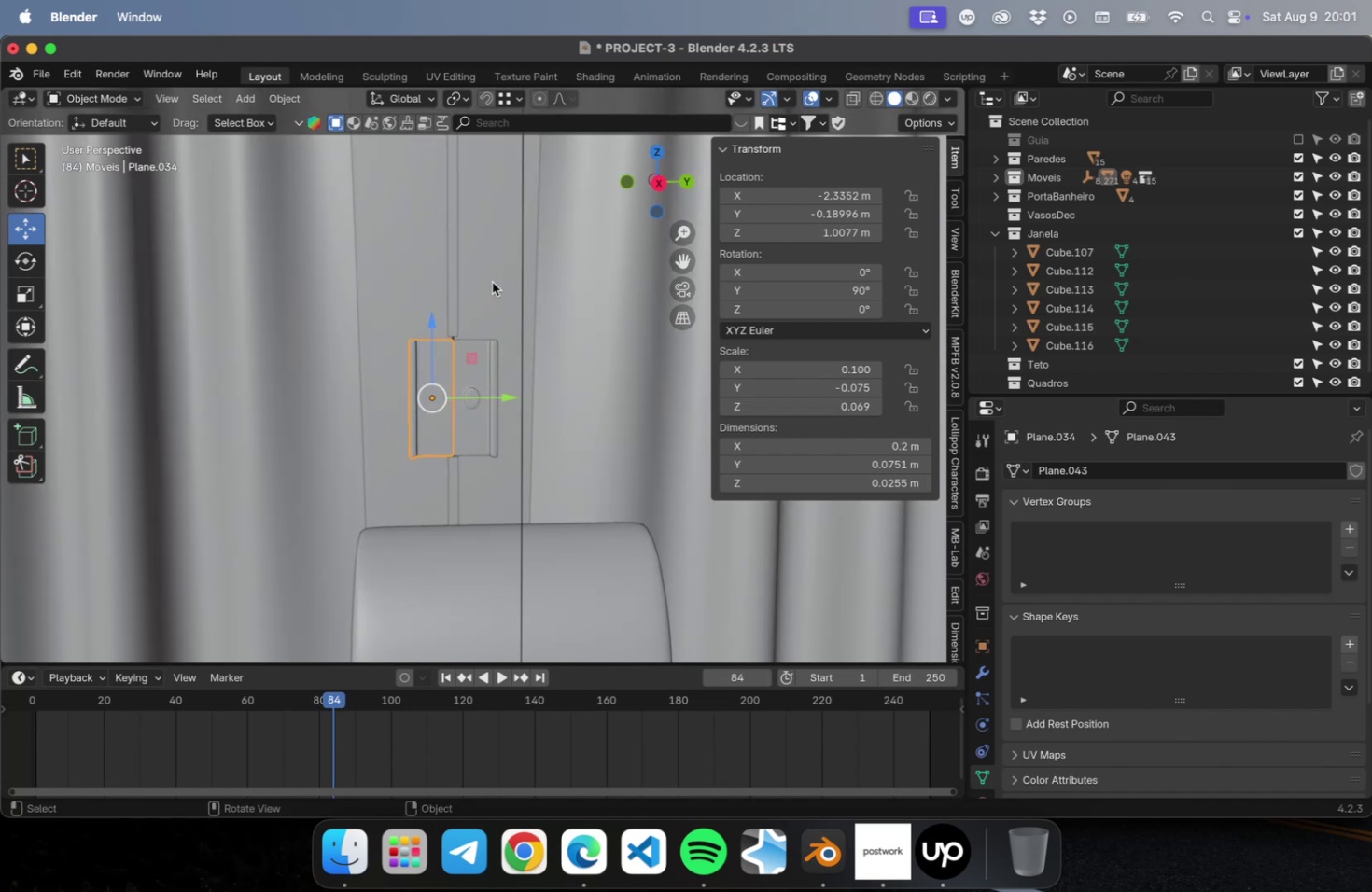 
left_click([492, 283])
 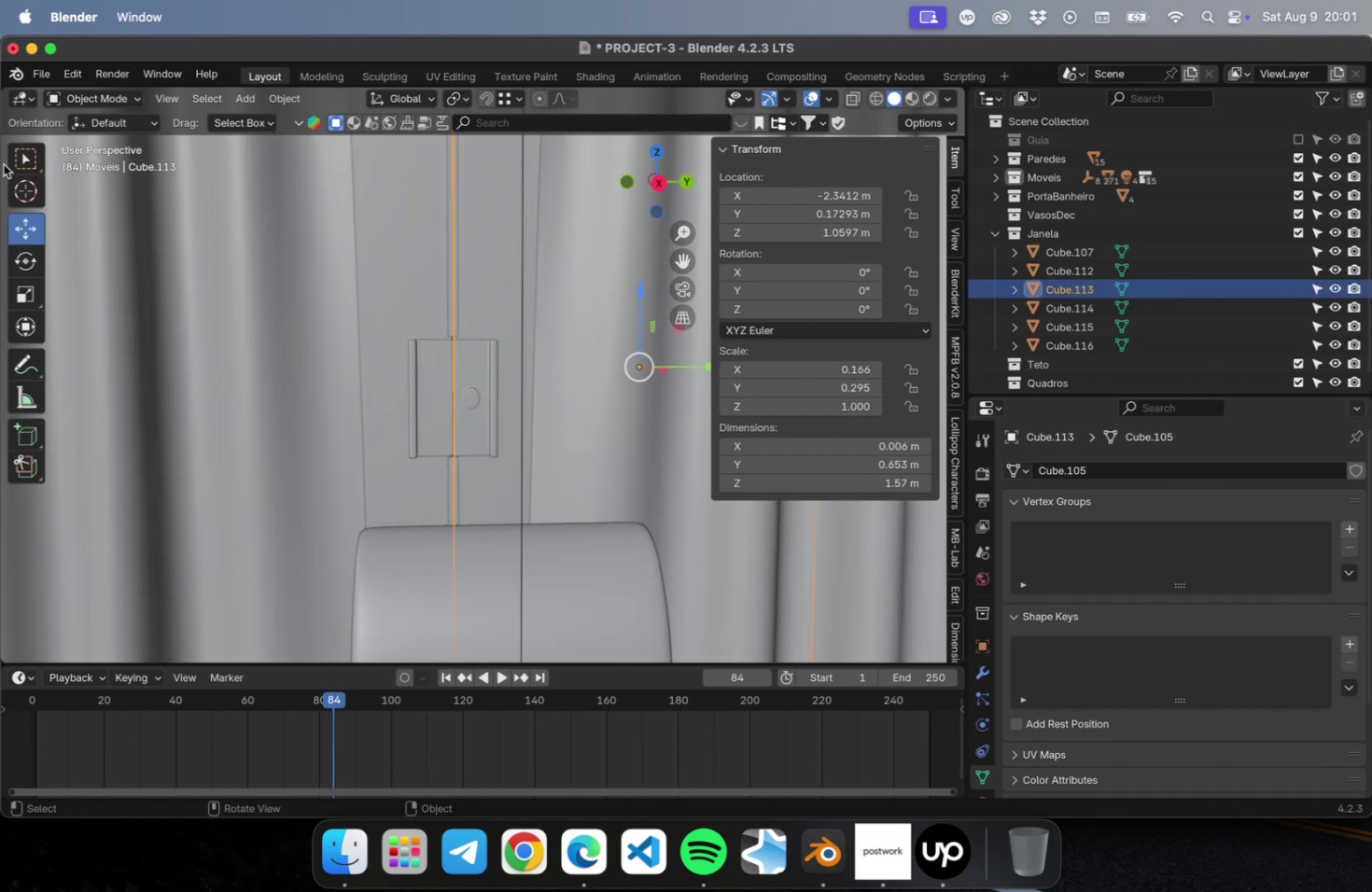 
left_click([29, 160])
 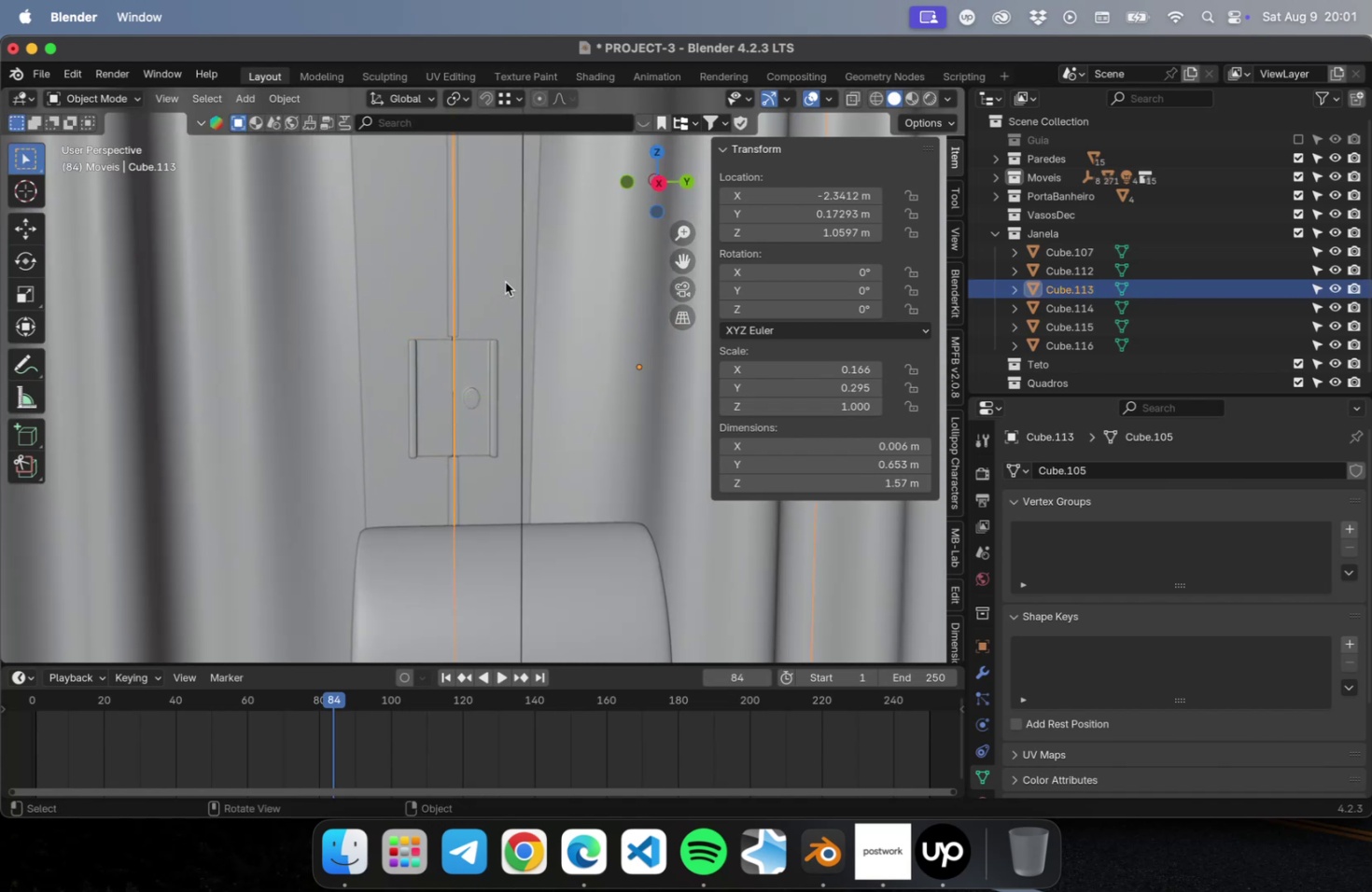 
left_click_drag(start_coordinate=[504, 280], to_coordinate=[378, 496])
 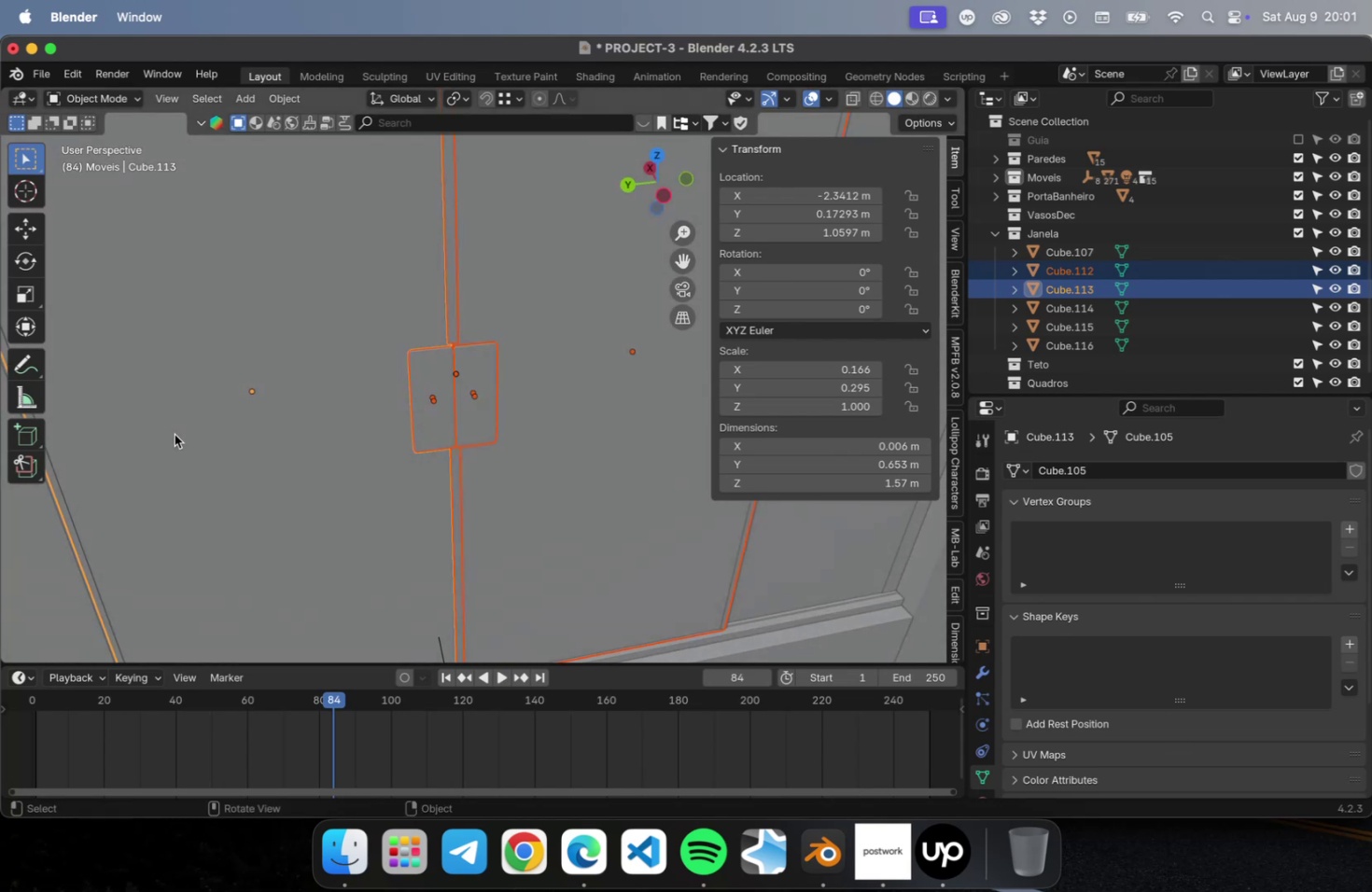 
key(NumpadDivide)
 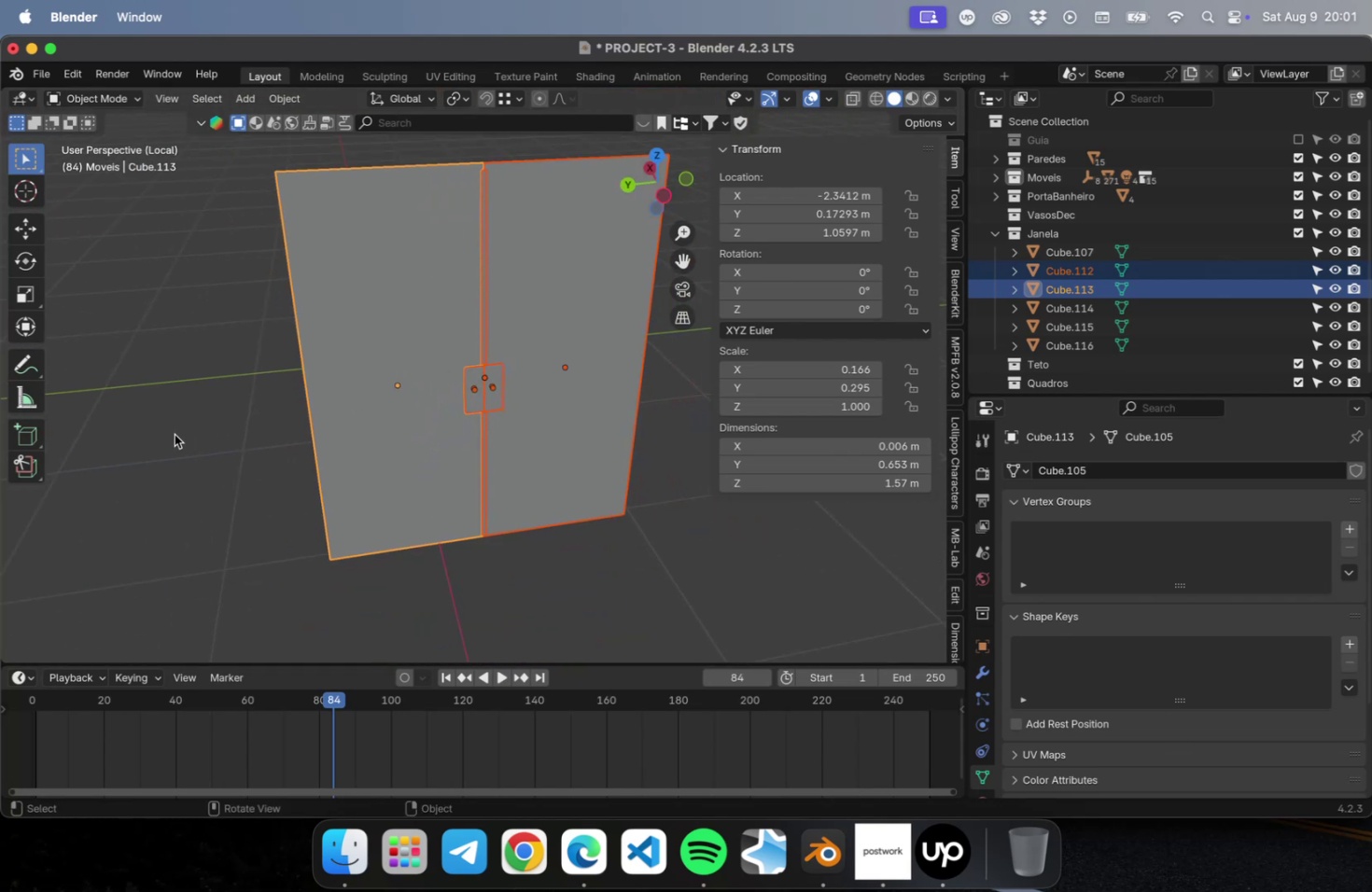 
key(Numpad3)
 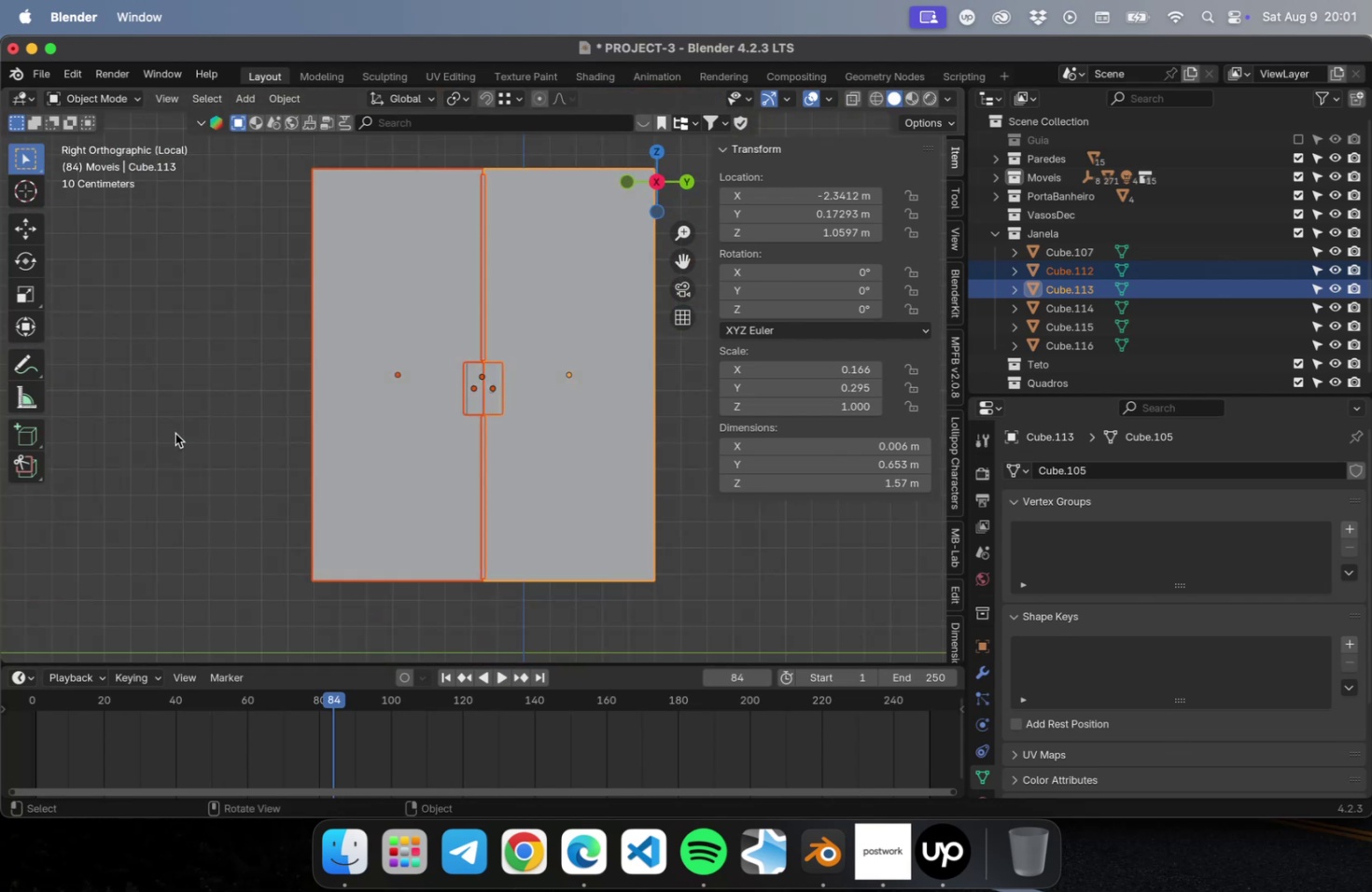 
scroll: coordinate [282, 442], scroll_direction: up, amount: 21.0
 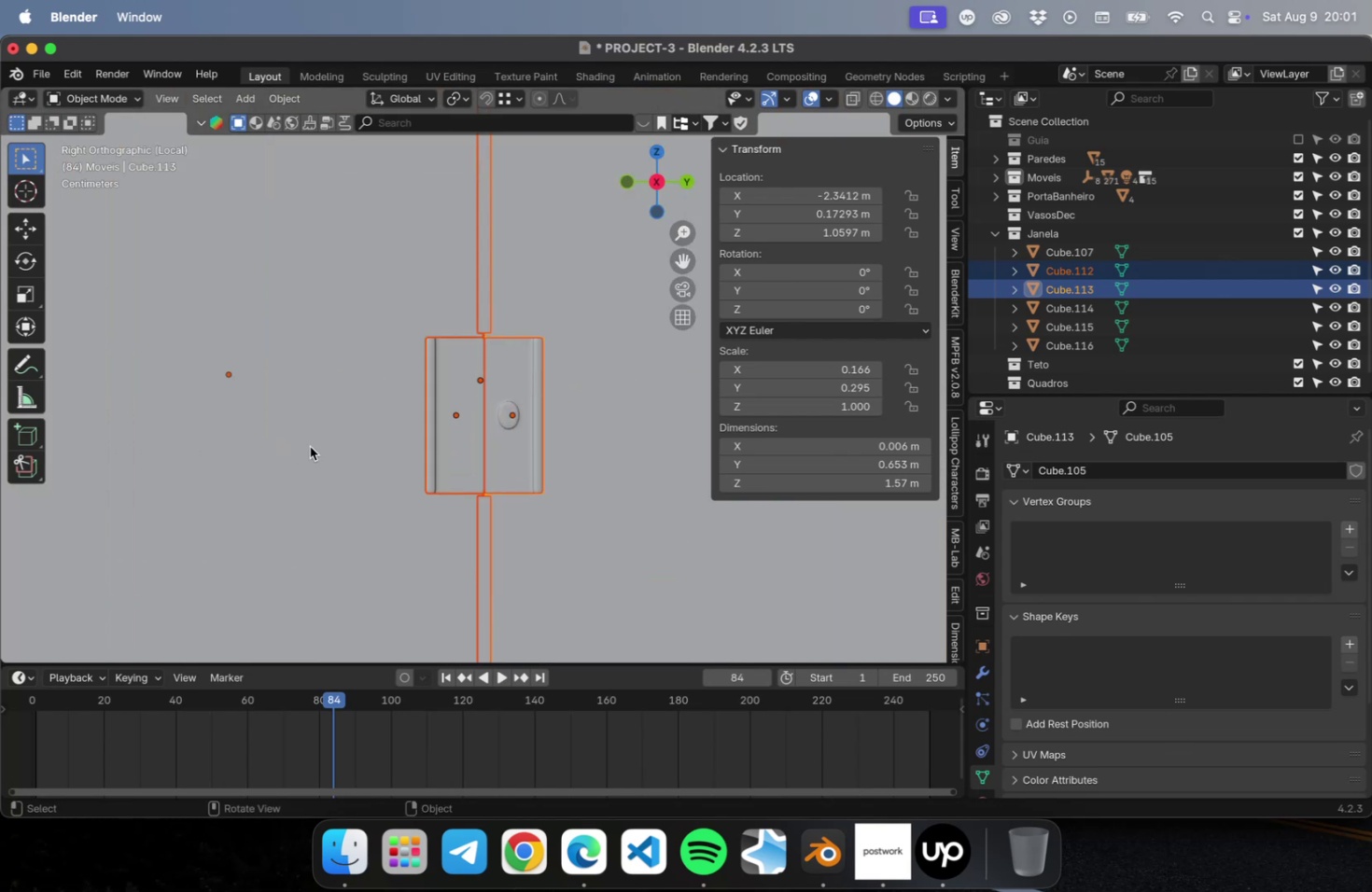 
key(Tab)
 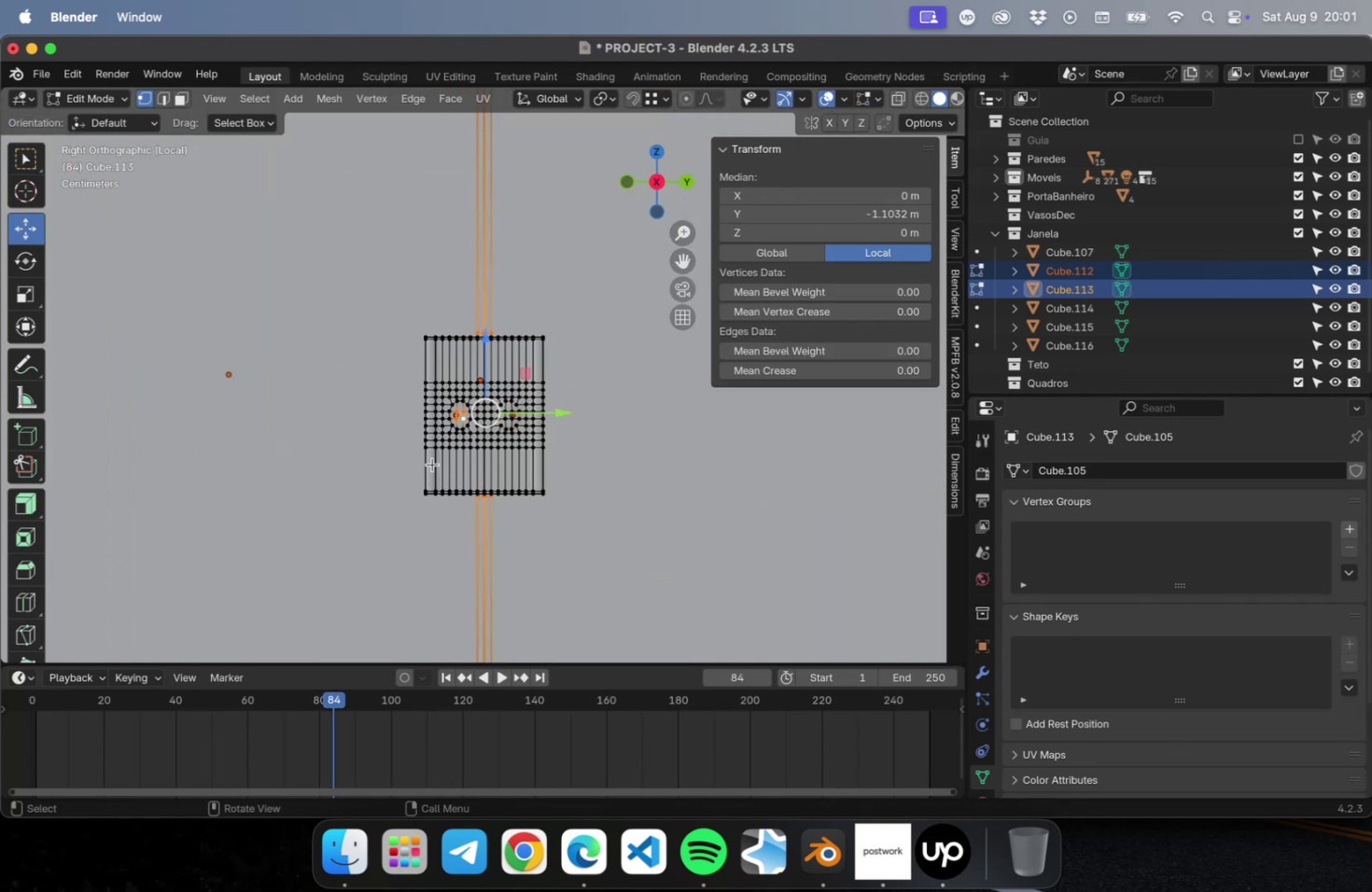 
scroll: coordinate [453, 453], scroll_direction: down, amount: 3.0
 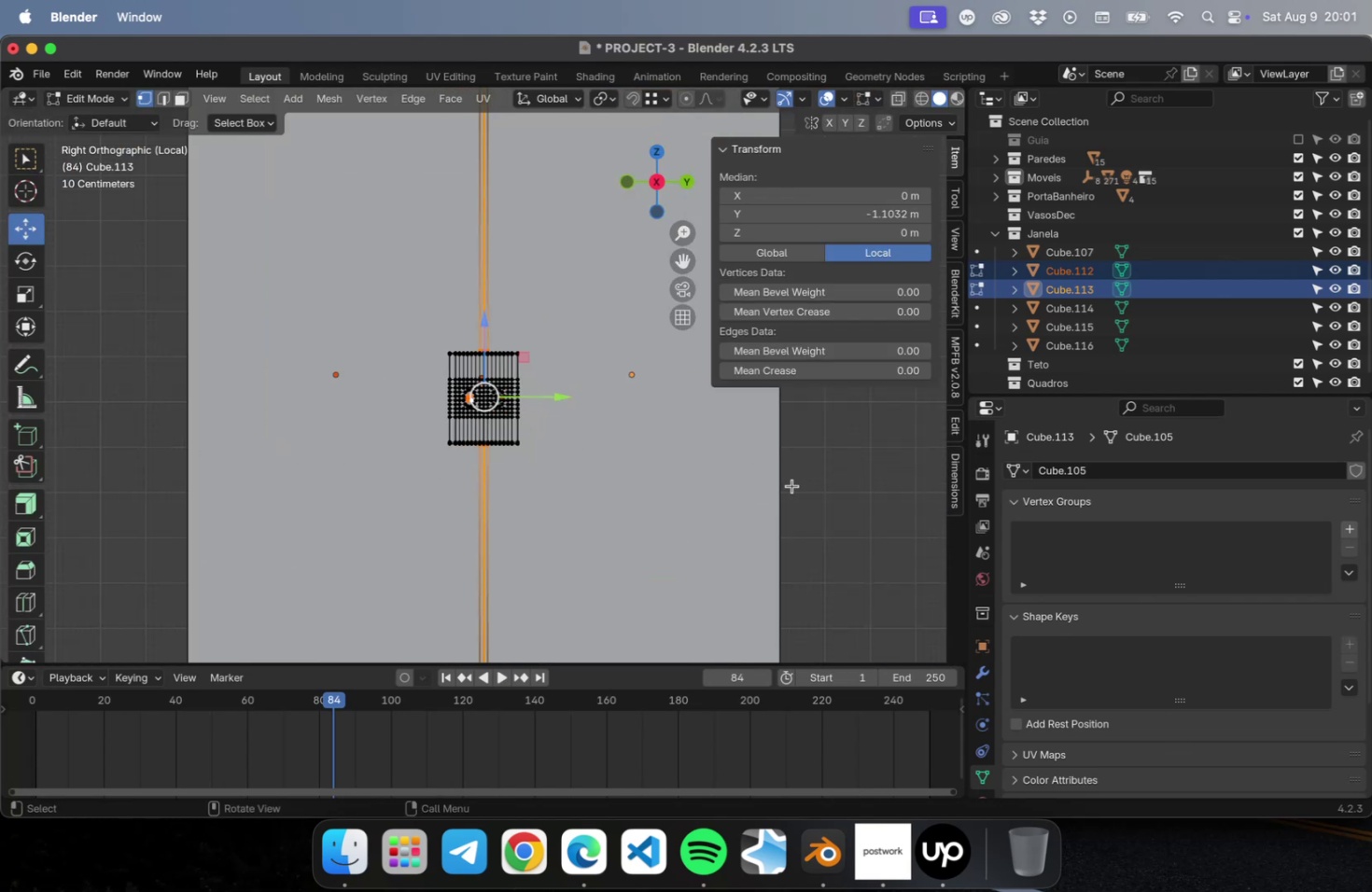 
left_click_drag(start_coordinate=[847, 496], to_coordinate=[858, 498])
 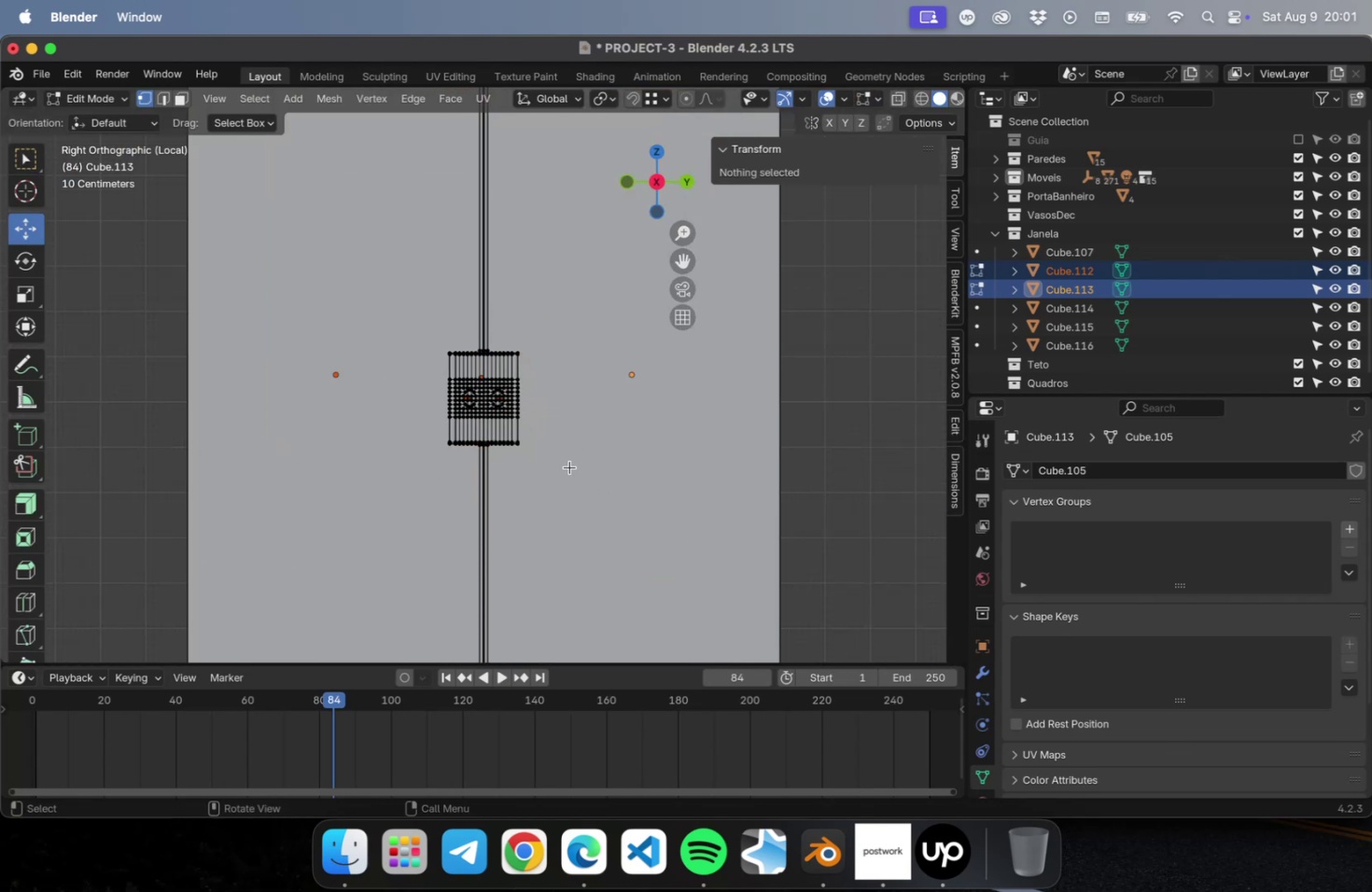 
scroll: coordinate [514, 453], scroll_direction: up, amount: 15.0
 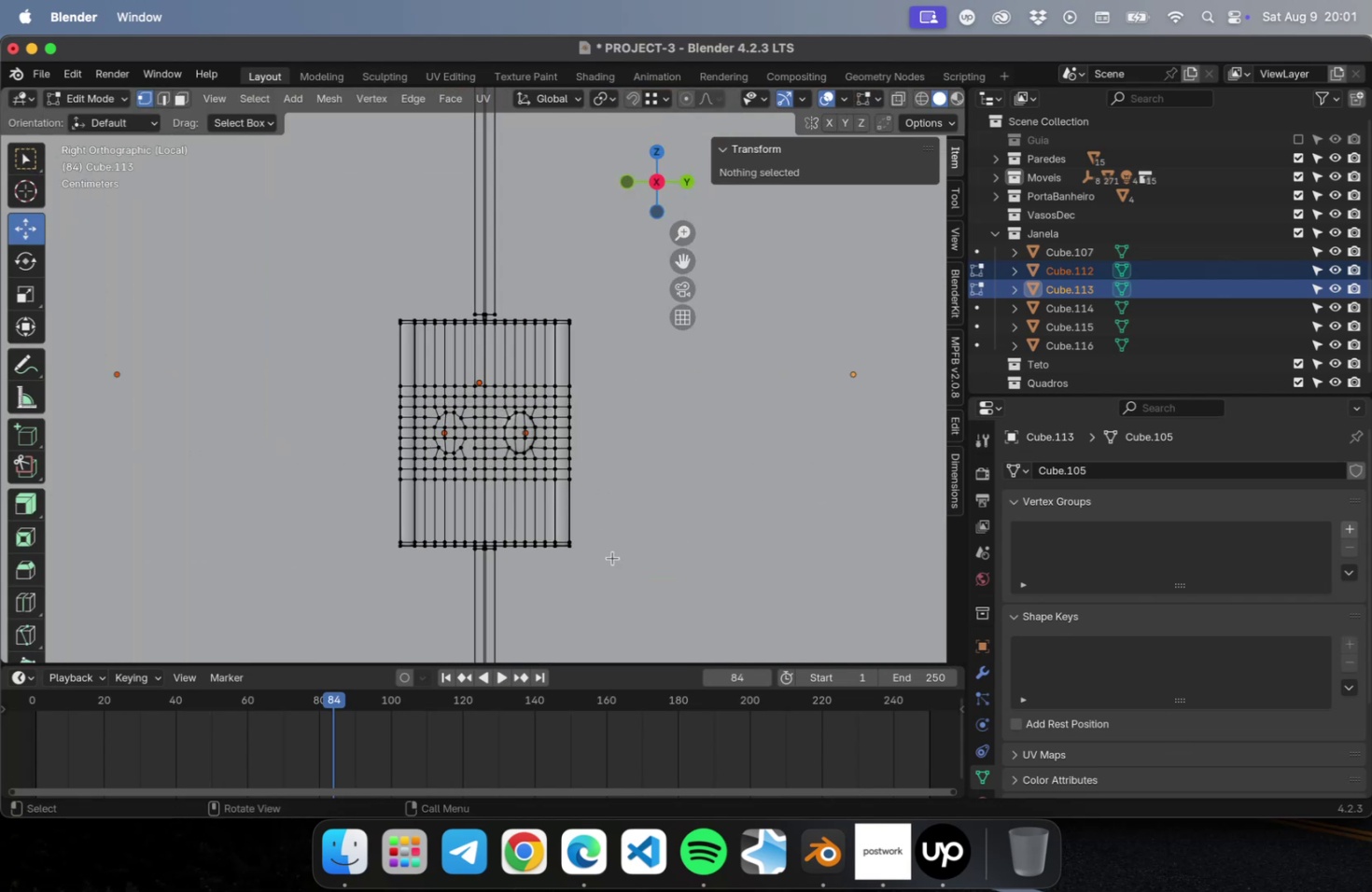 
left_click_drag(start_coordinate=[635, 601], to_coordinate=[335, 507])
 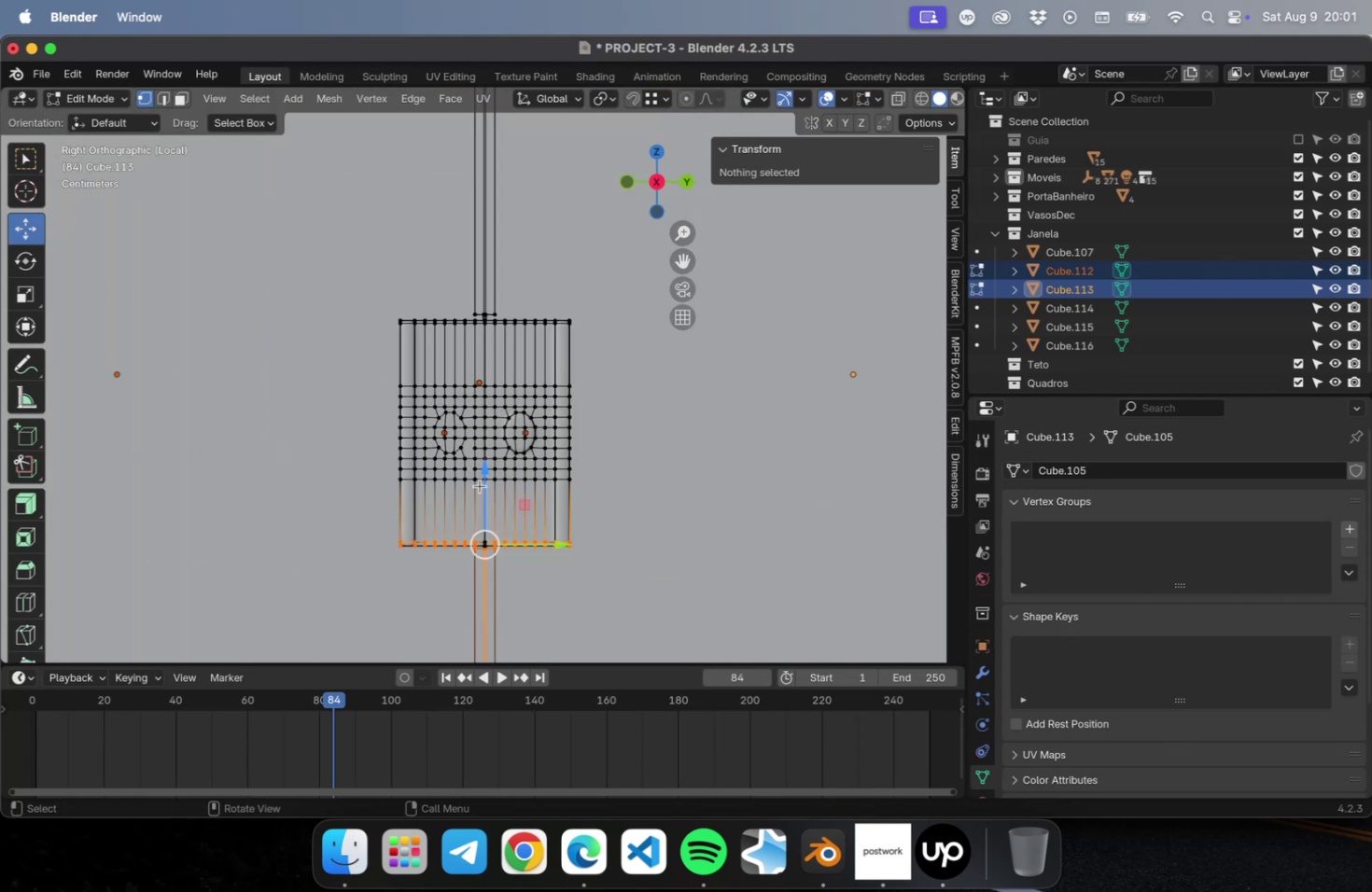 
left_click_drag(start_coordinate=[486, 477], to_coordinate=[488, 441])
 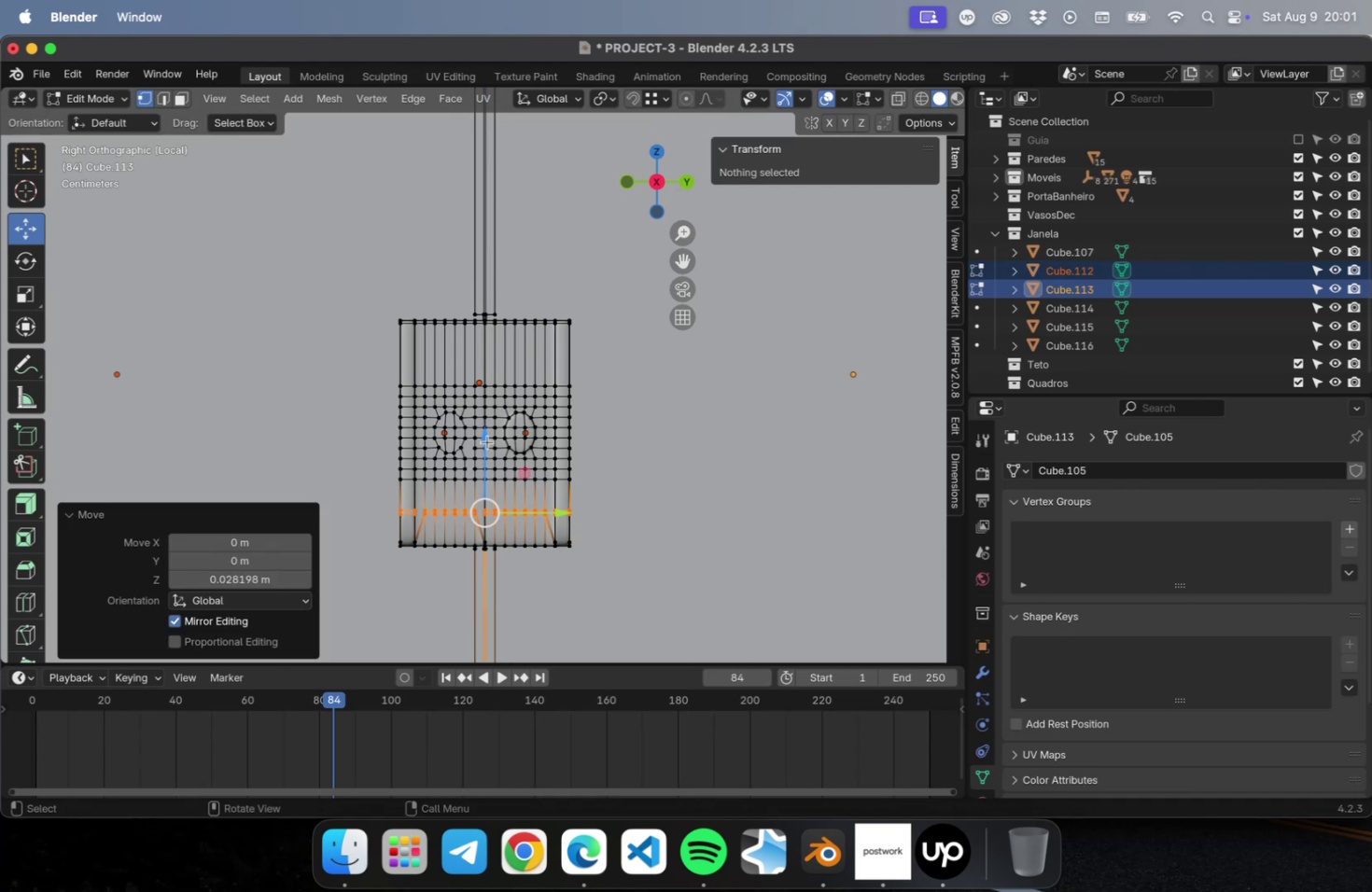 
key(Meta+CommandLeft)
 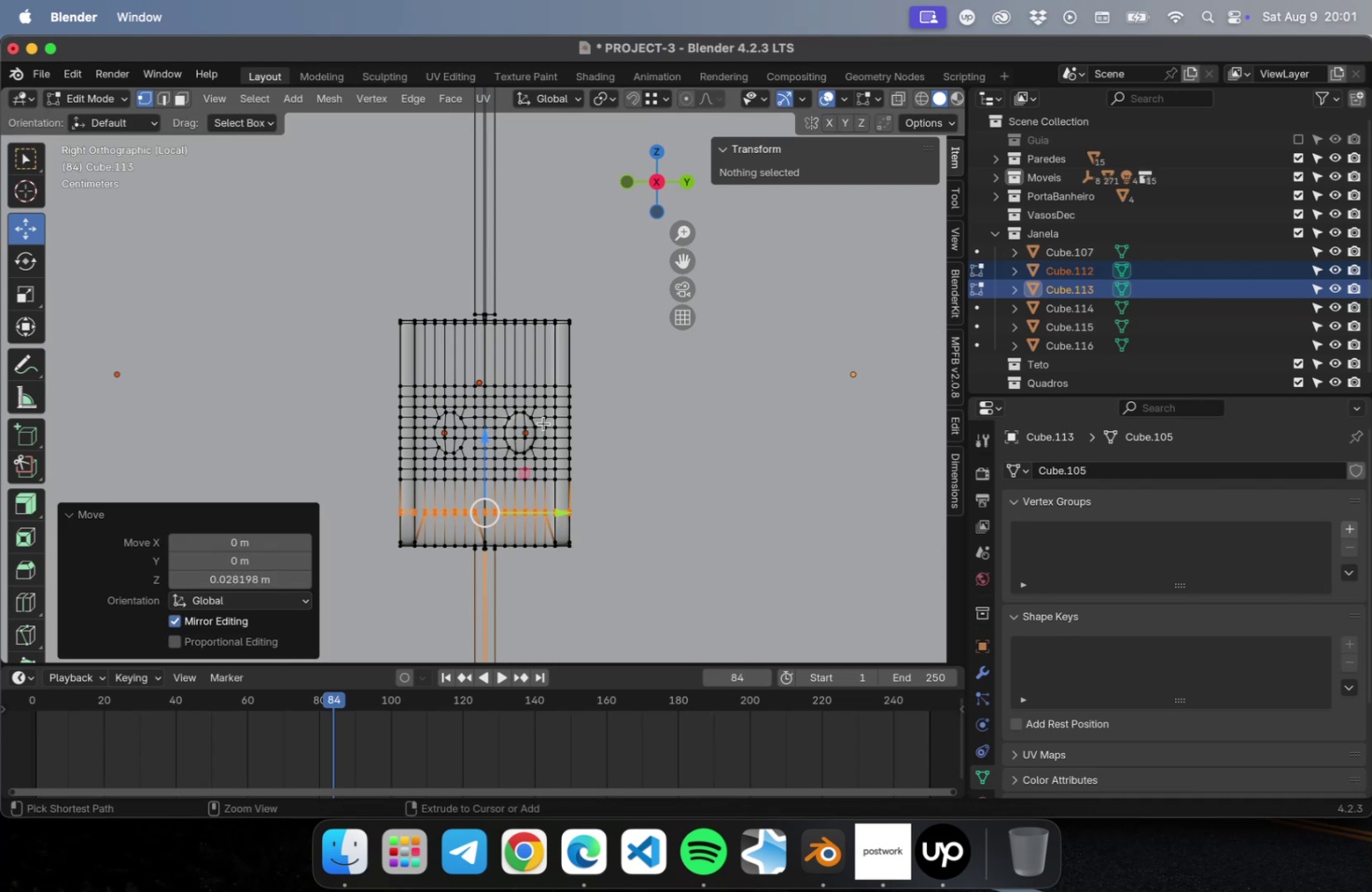 
key(Meta+Z)
 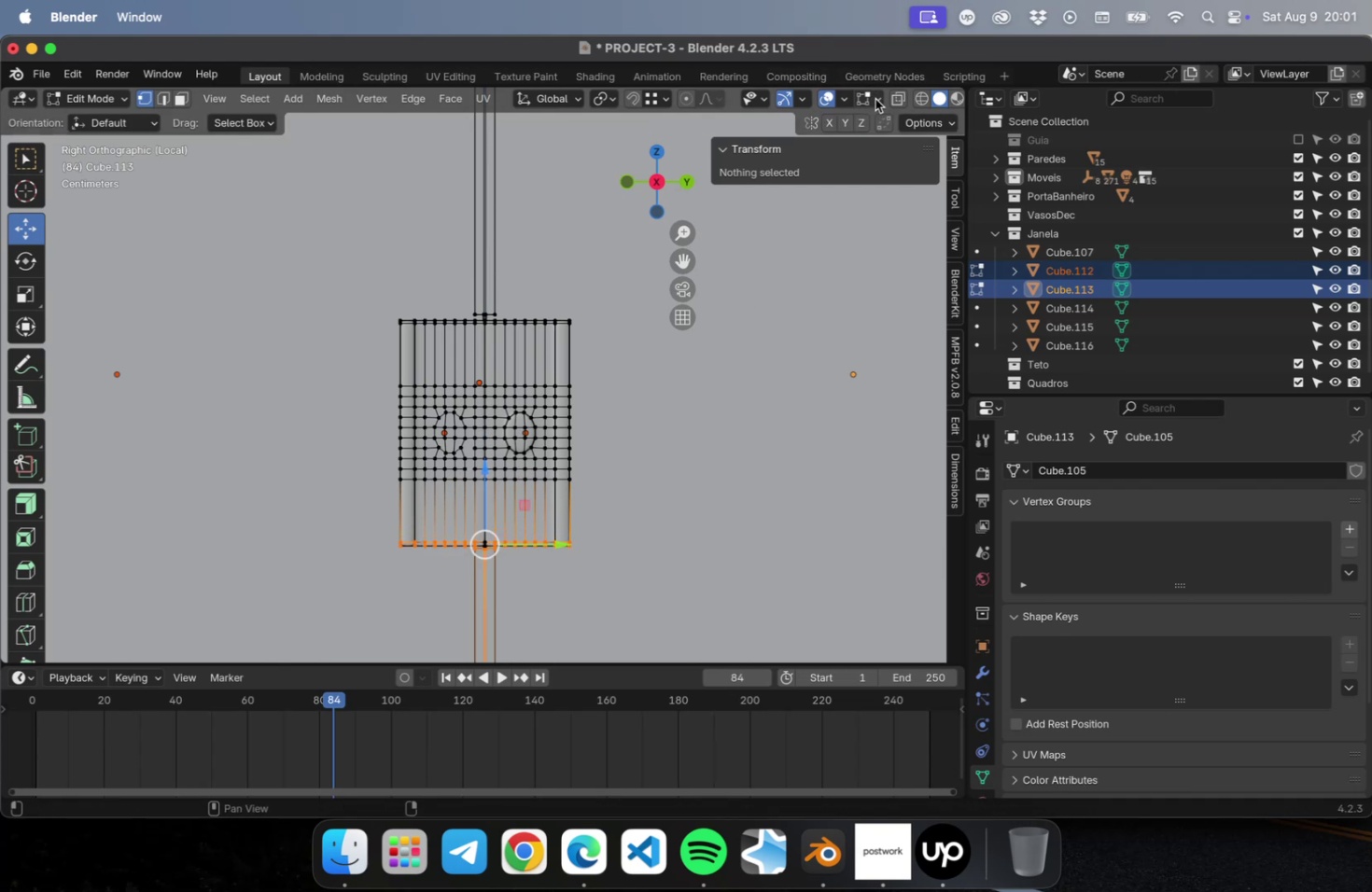 
left_click([895, 98])
 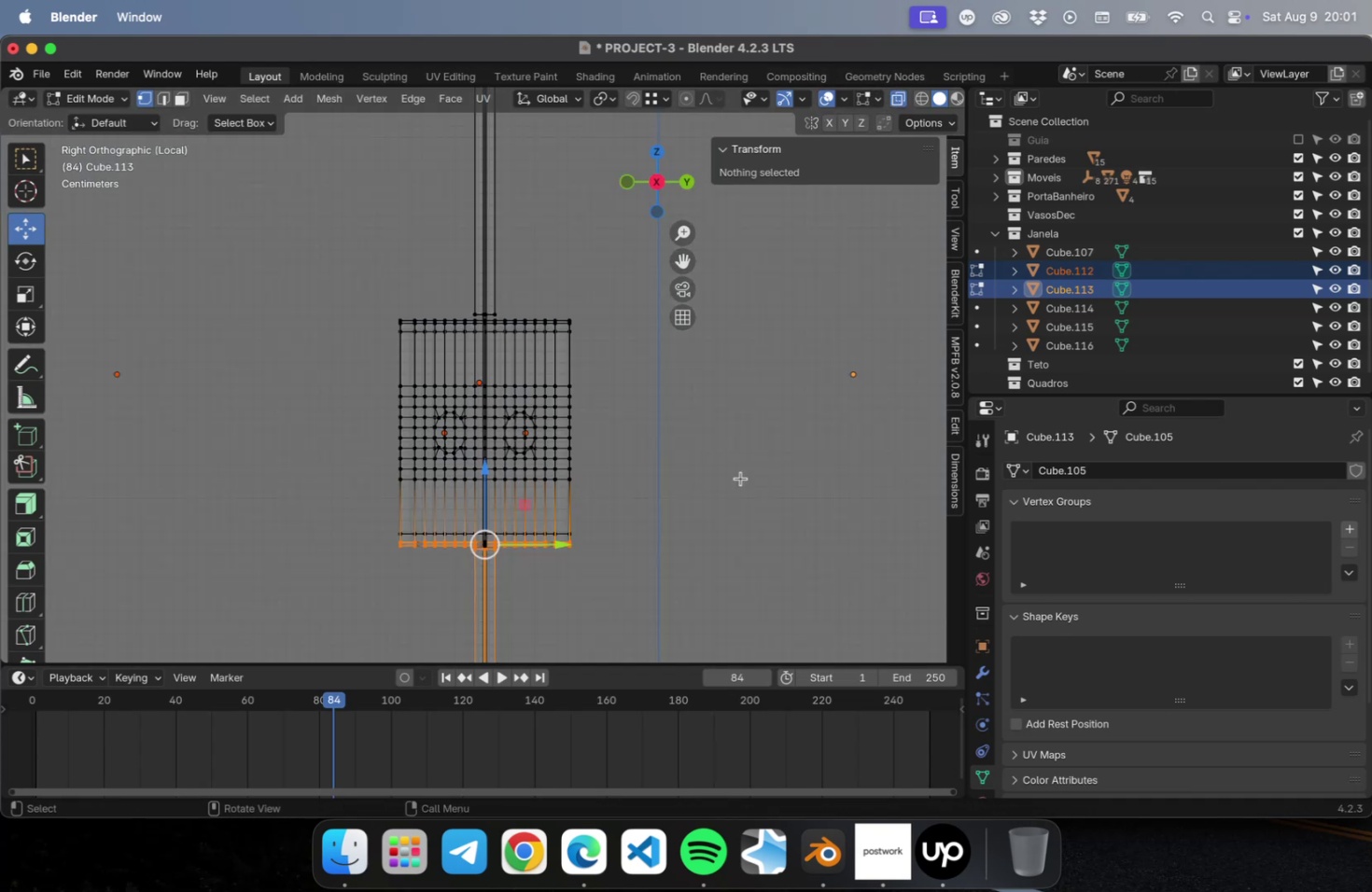 
left_click_drag(start_coordinate=[707, 560], to_coordinate=[280, 459])
 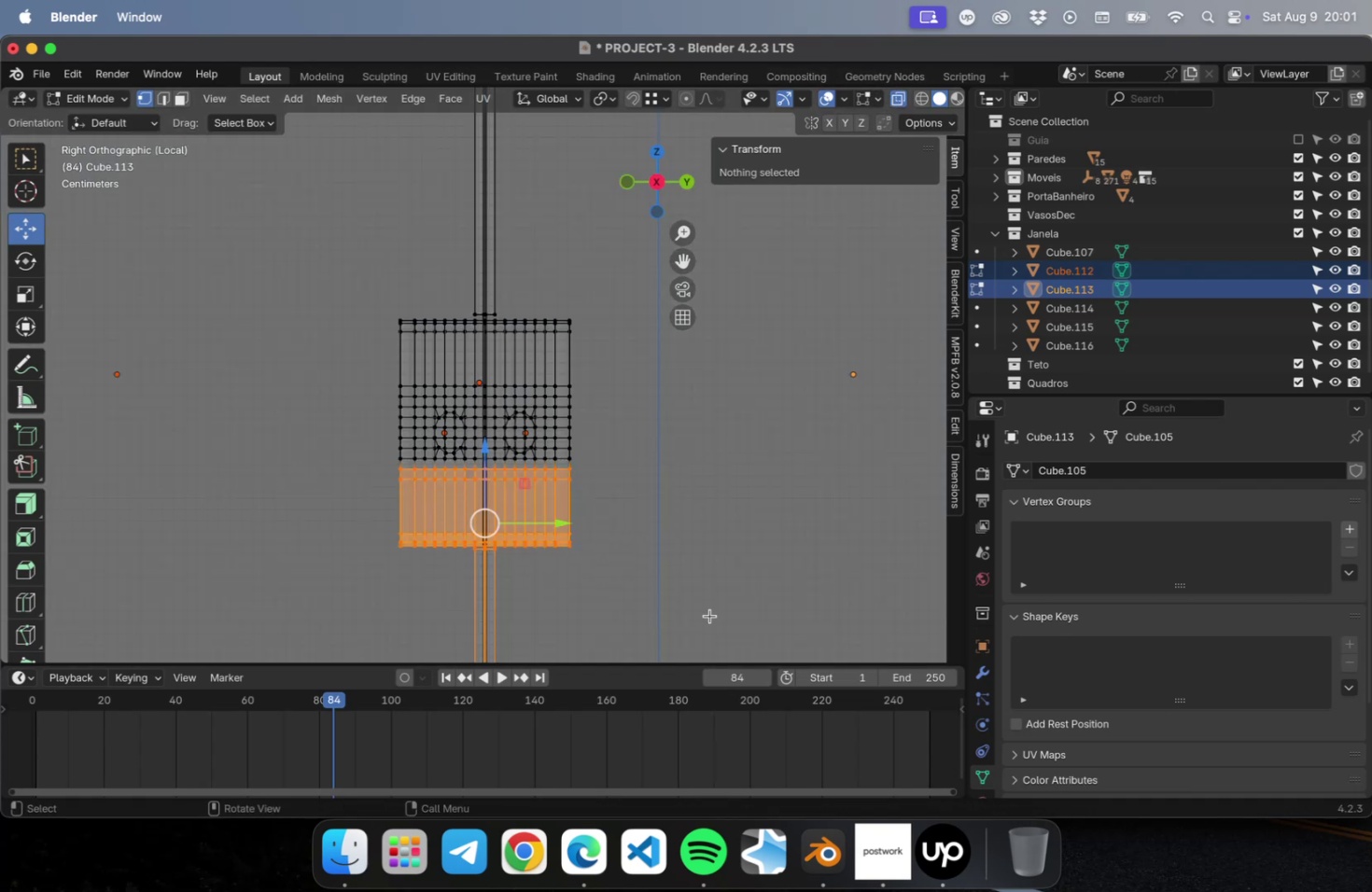 
left_click_drag(start_coordinate=[696, 596], to_coordinate=[329, 493])
 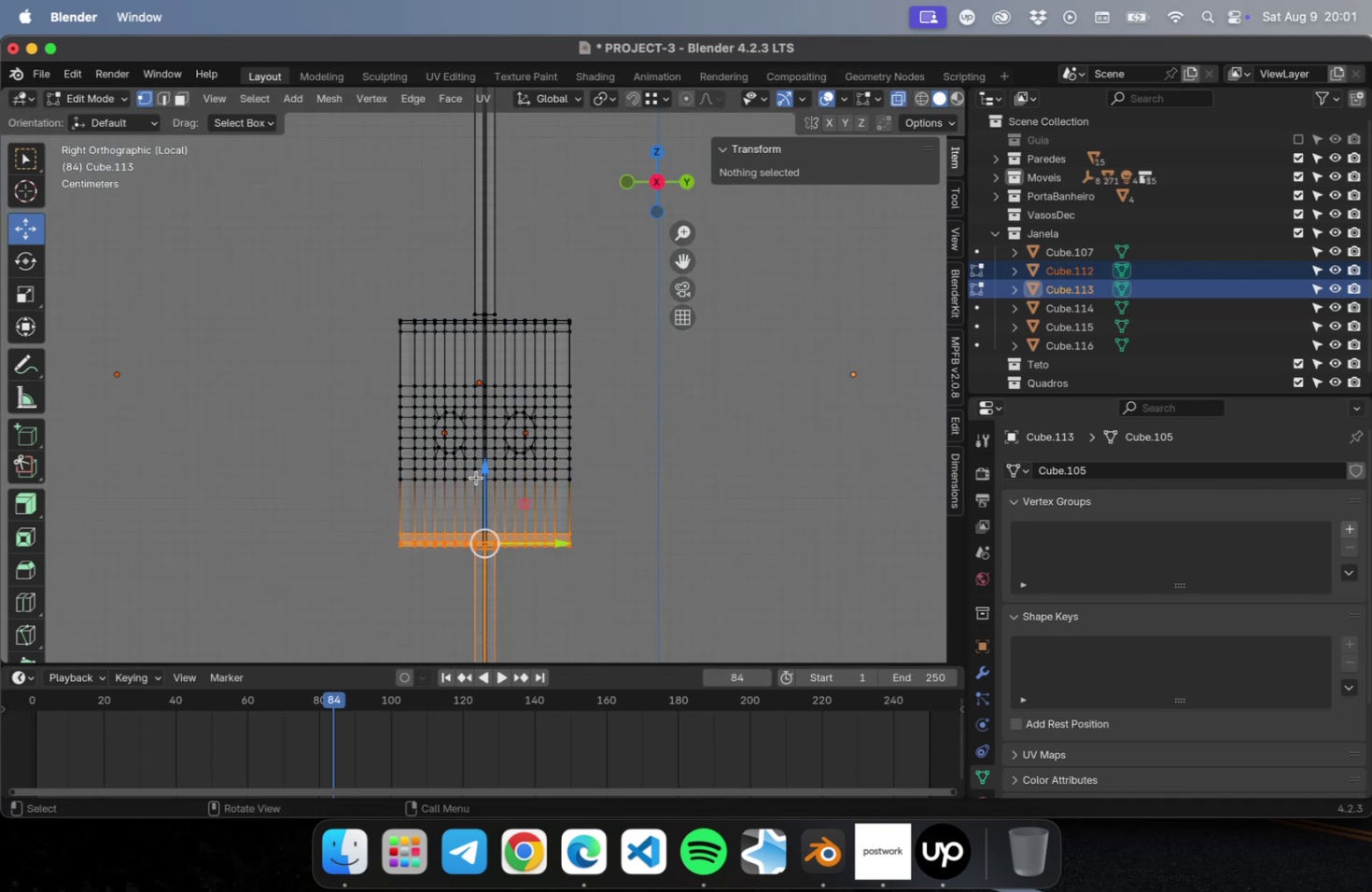 
left_click_drag(start_coordinate=[486, 471], to_coordinate=[491, 421])
 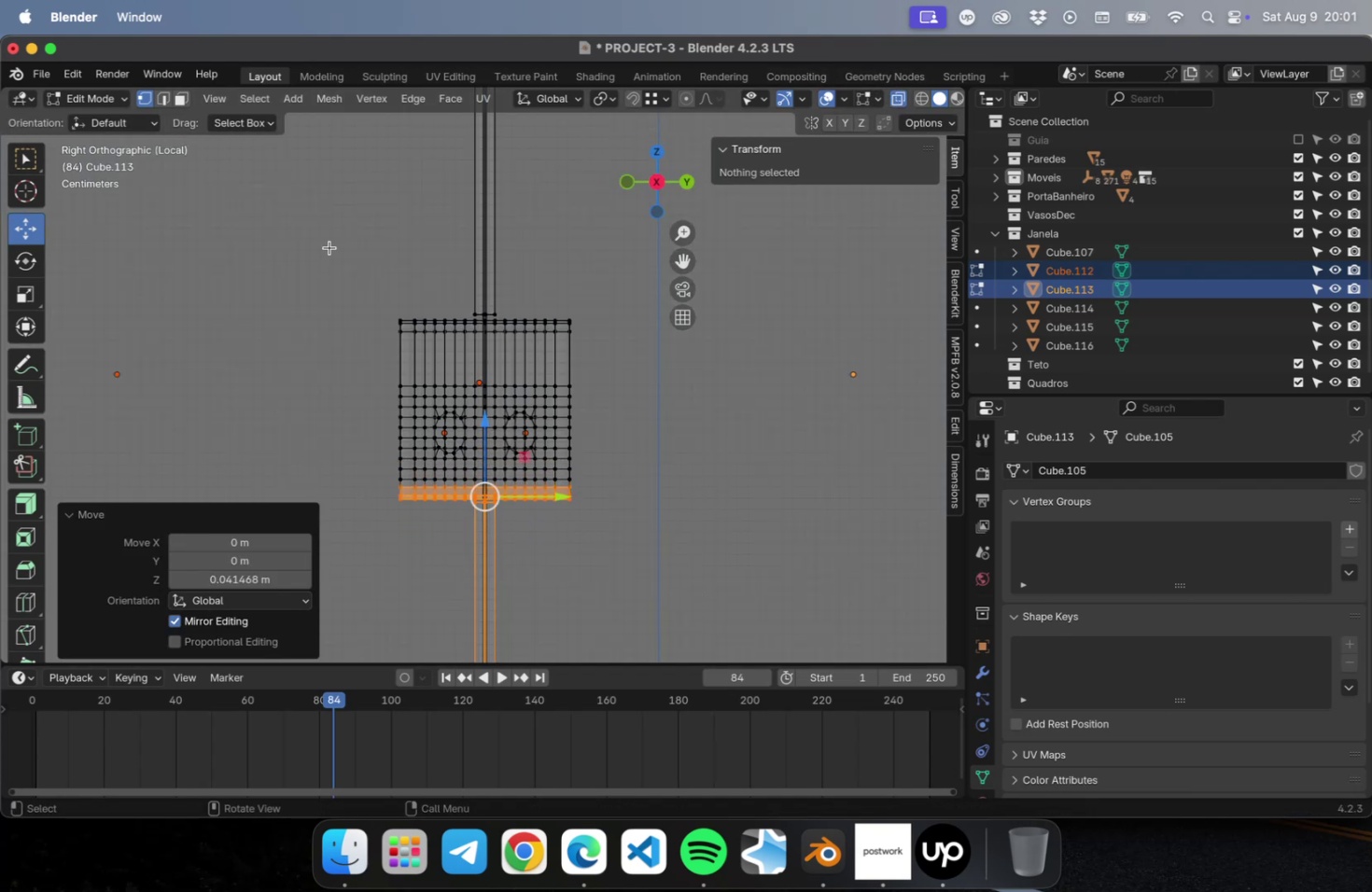 
left_click_drag(start_coordinate=[308, 230], to_coordinate=[633, 365])
 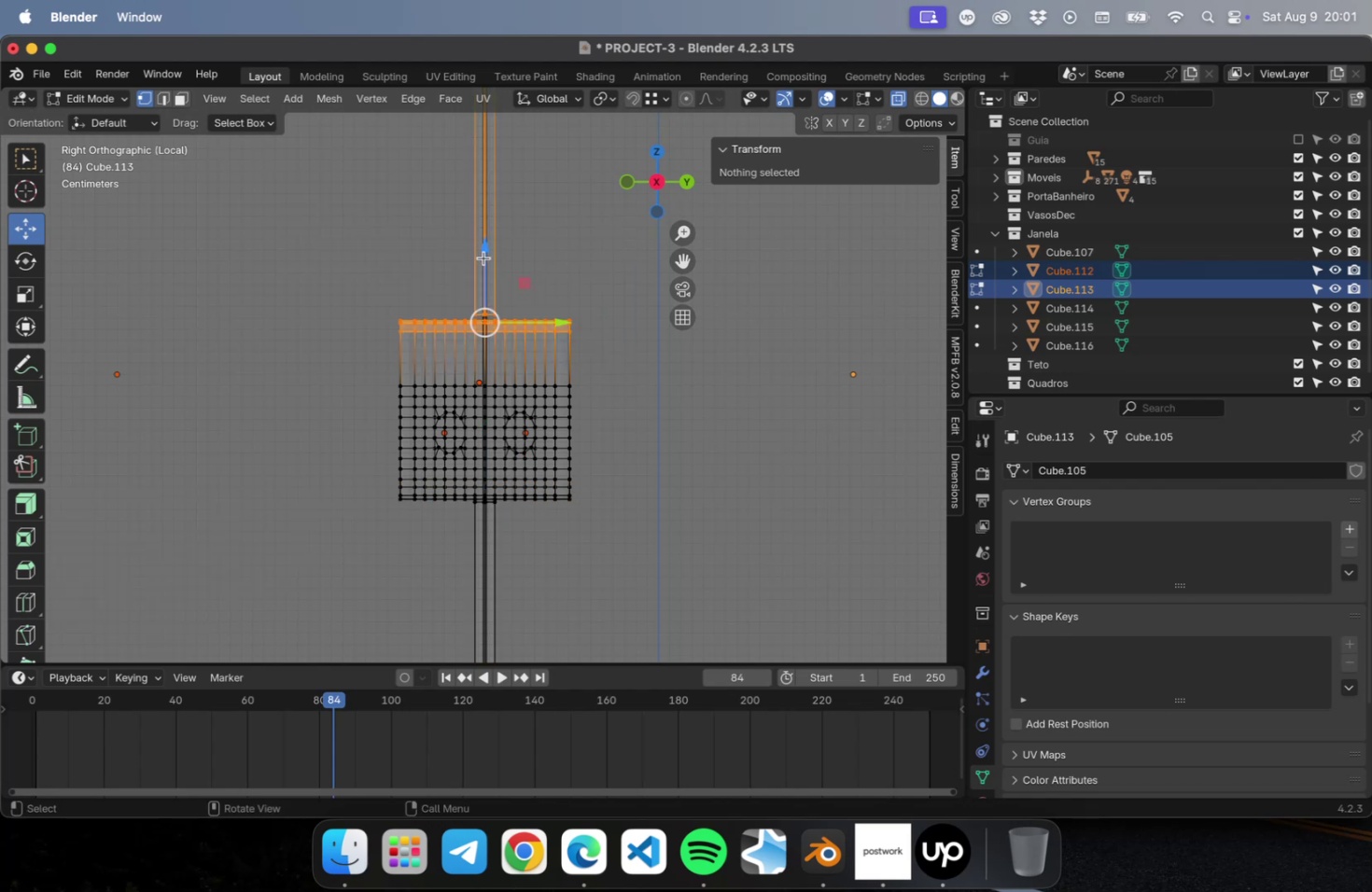 
left_click_drag(start_coordinate=[485, 253], to_coordinate=[486, 301])
 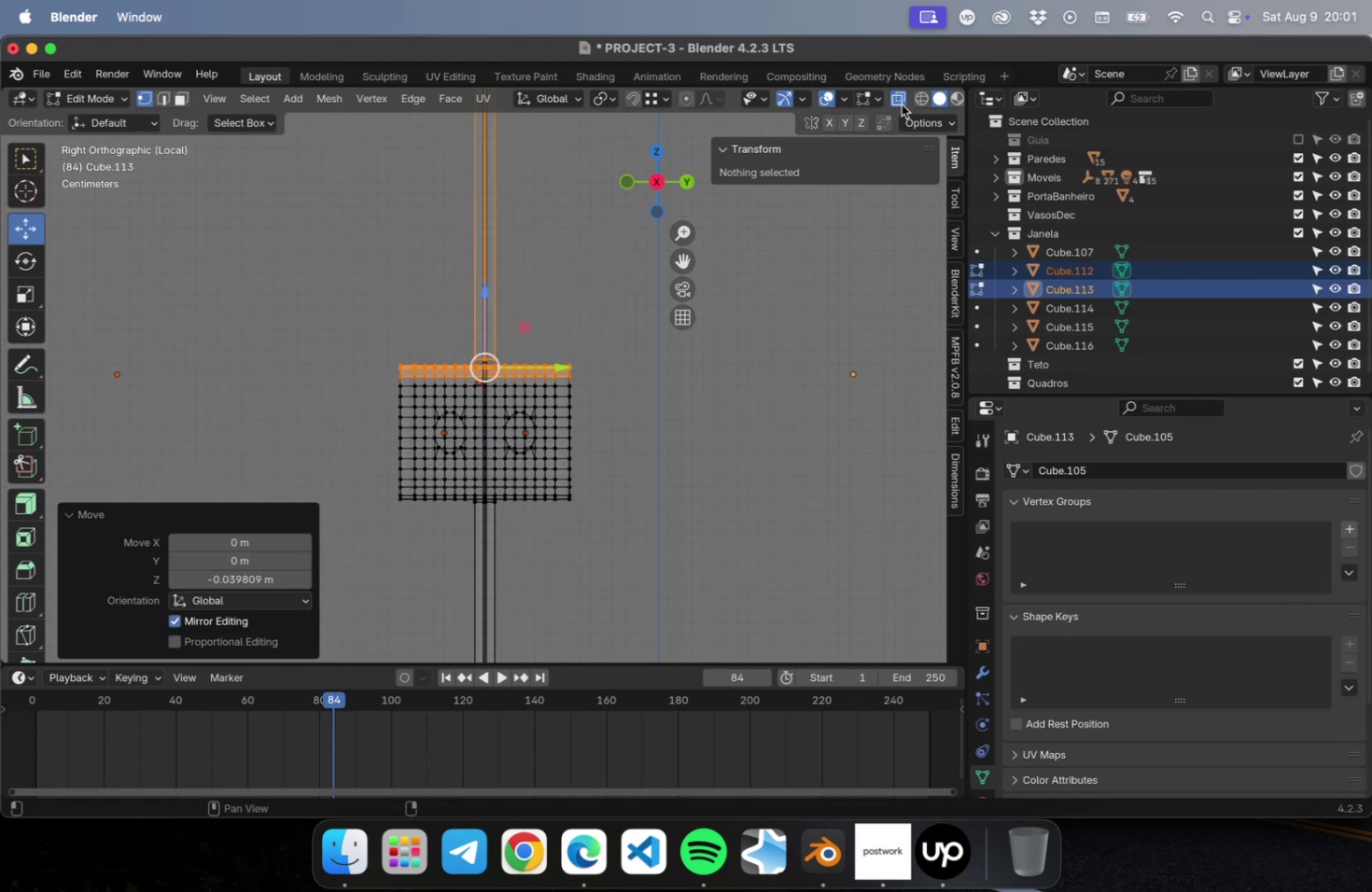 
left_click([902, 100])
 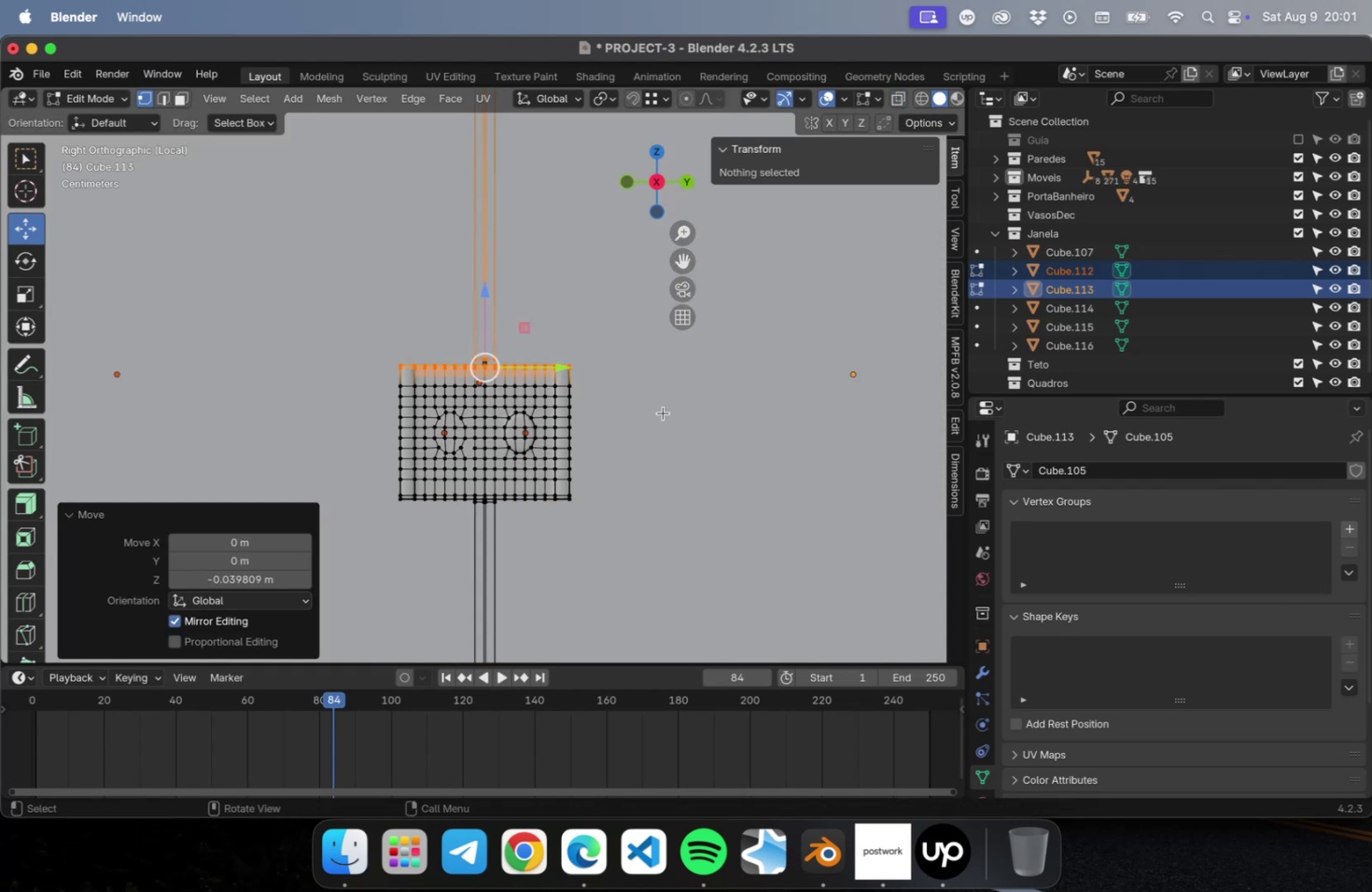 
key(Tab)
 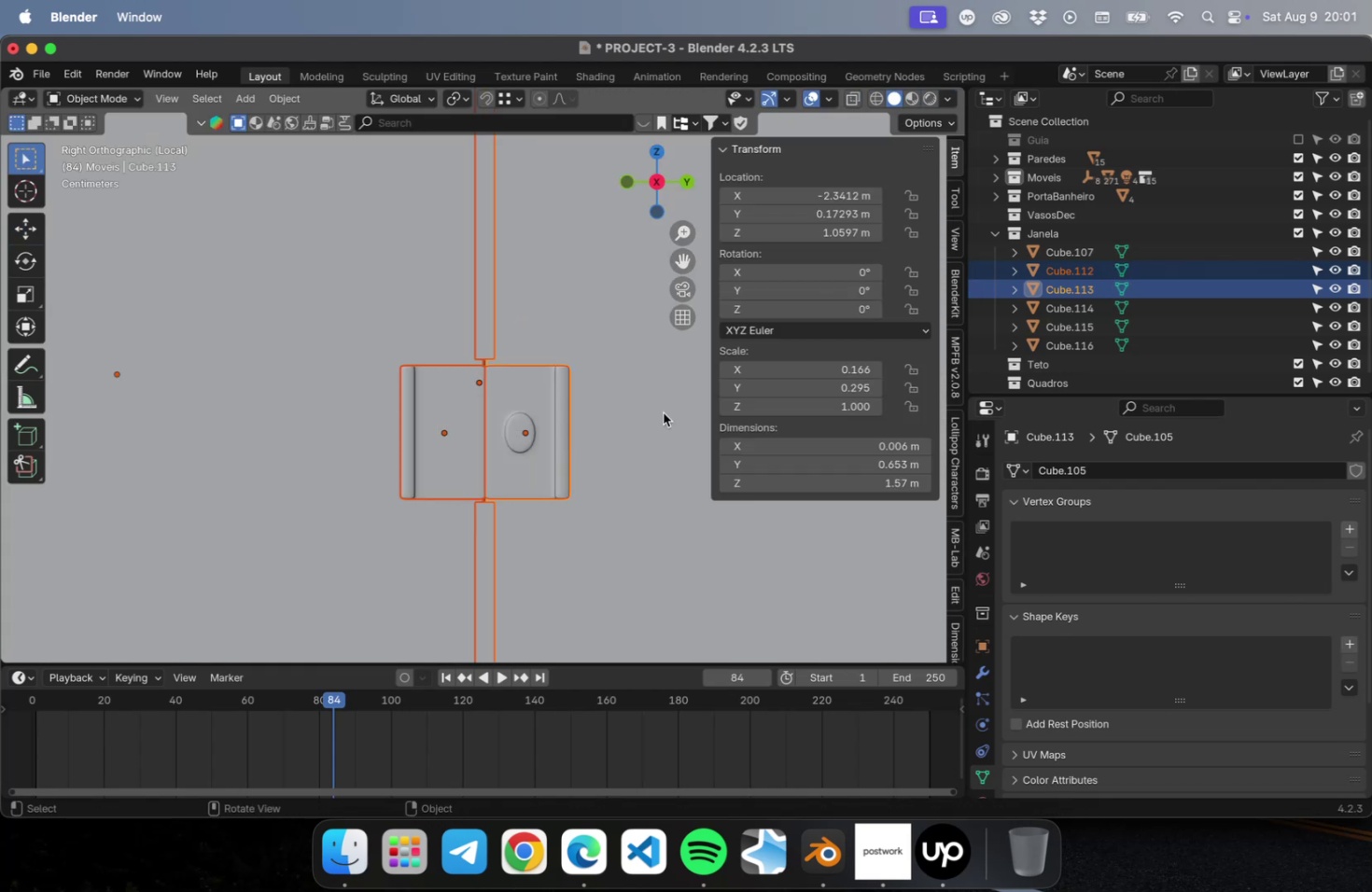 
scroll: coordinate [564, 402], scroll_direction: down, amount: 9.0
 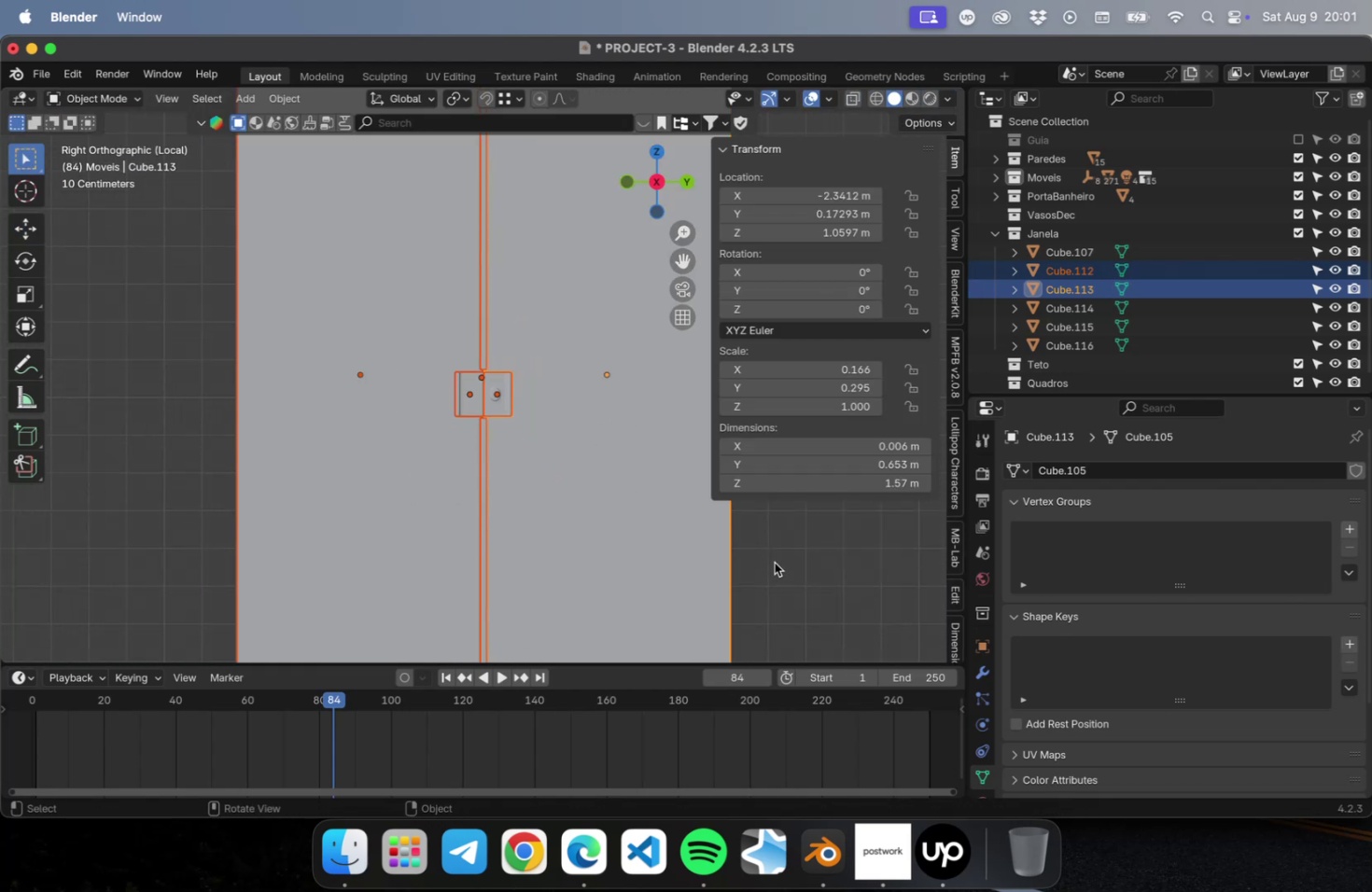 
left_click([774, 564])
 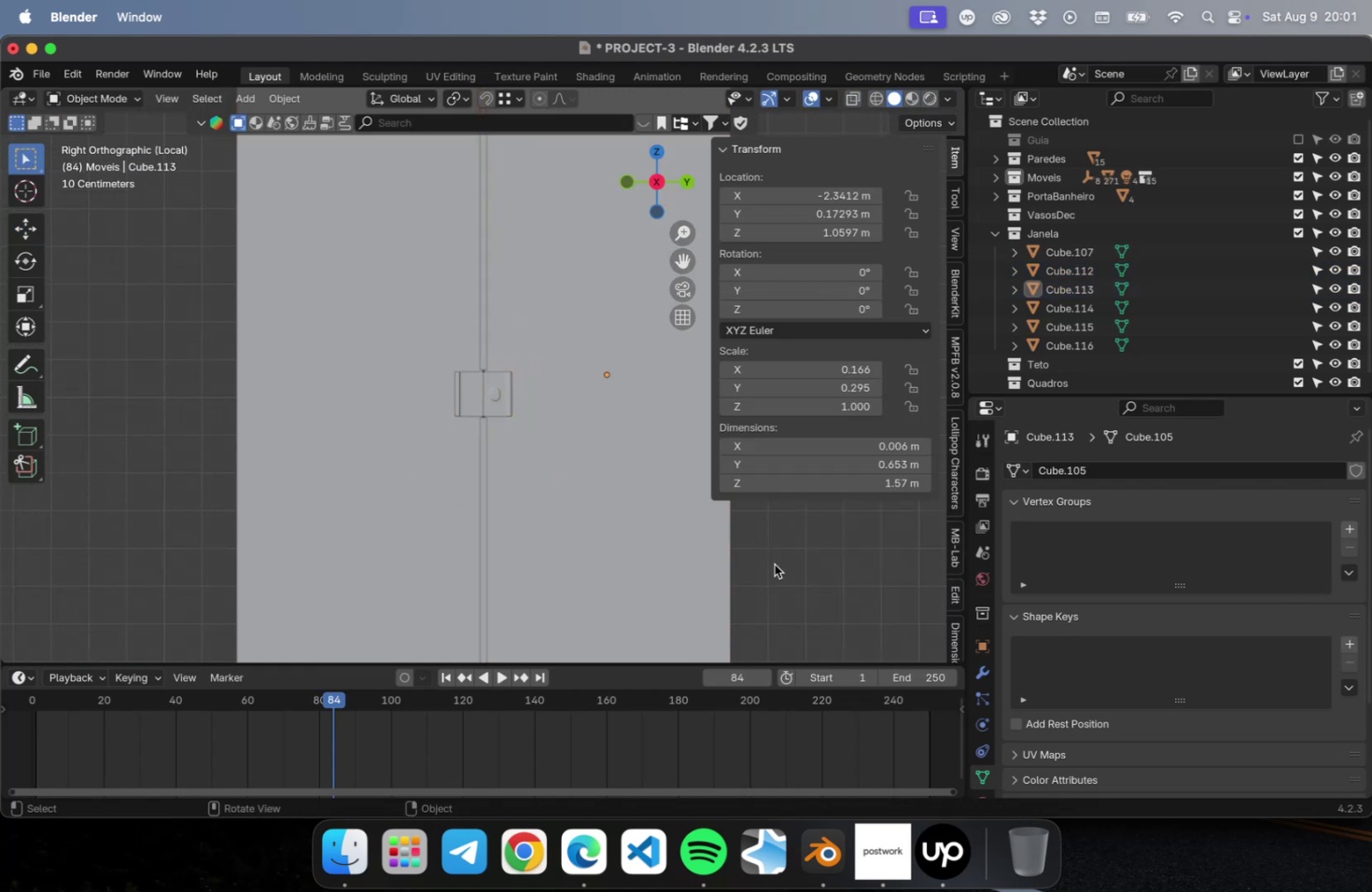 
key(Meta+S)
 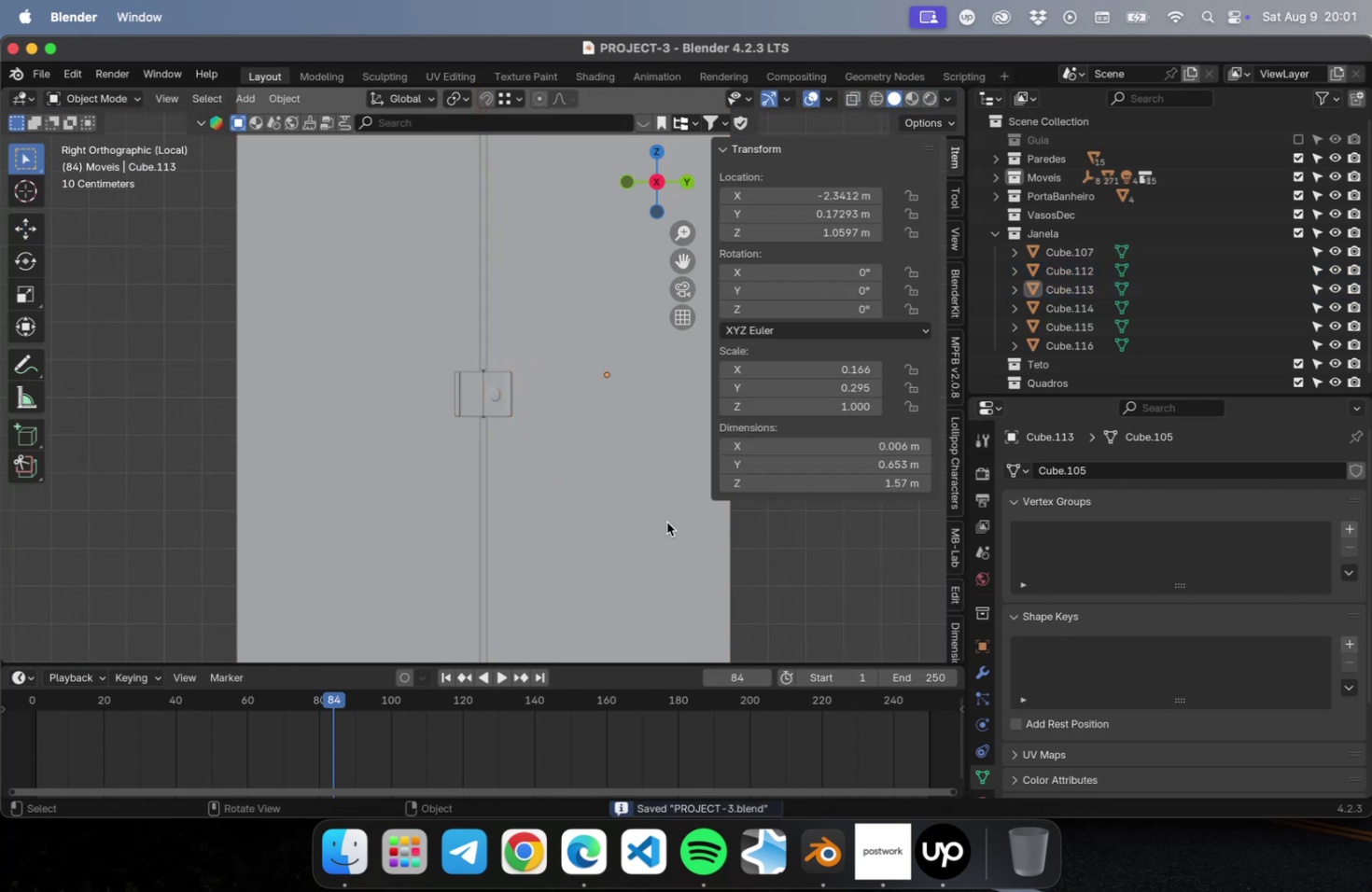 
key(NumpadDivide)
 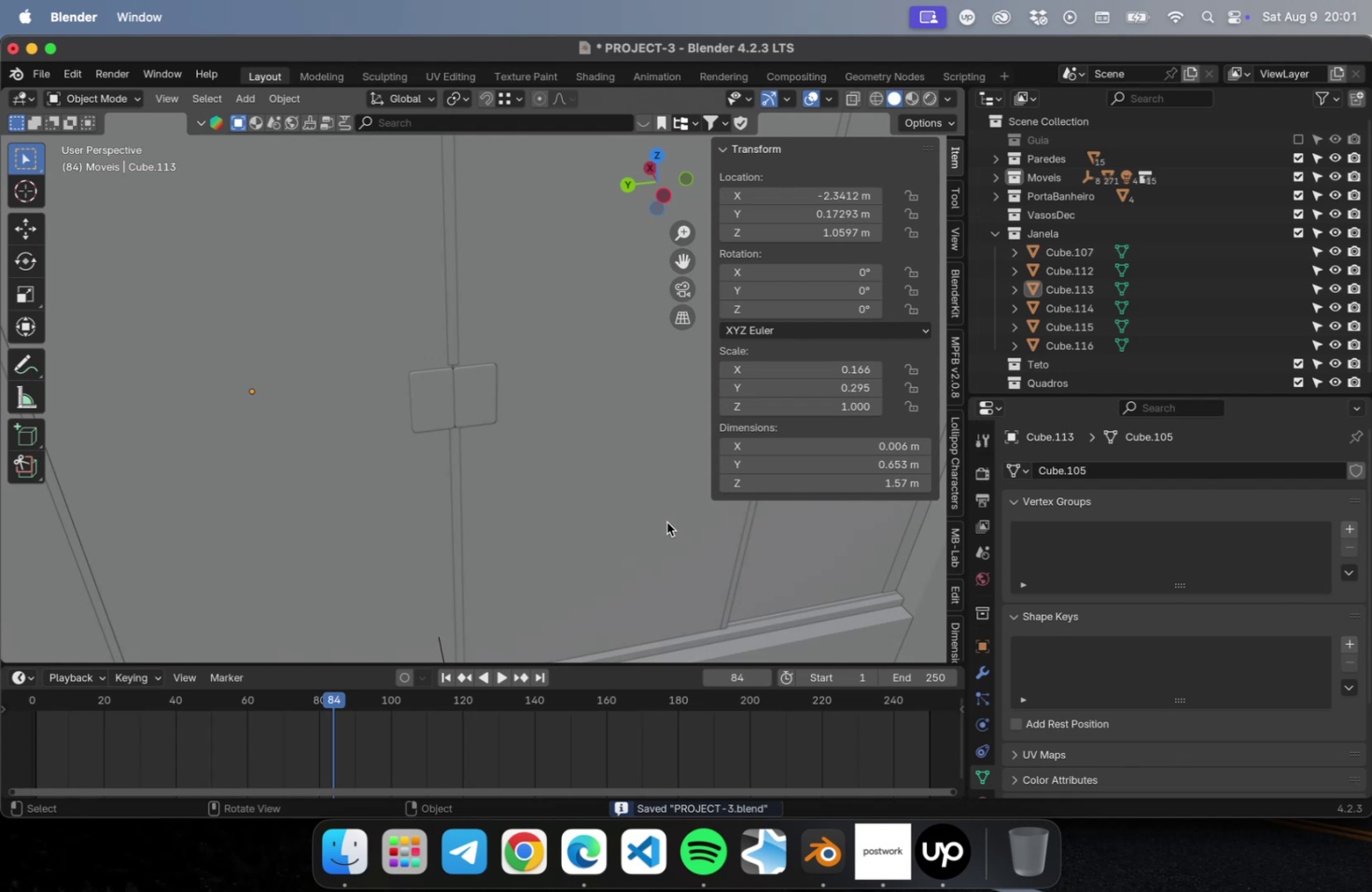 
scroll: coordinate [623, 530], scroll_direction: down, amount: 10.0
 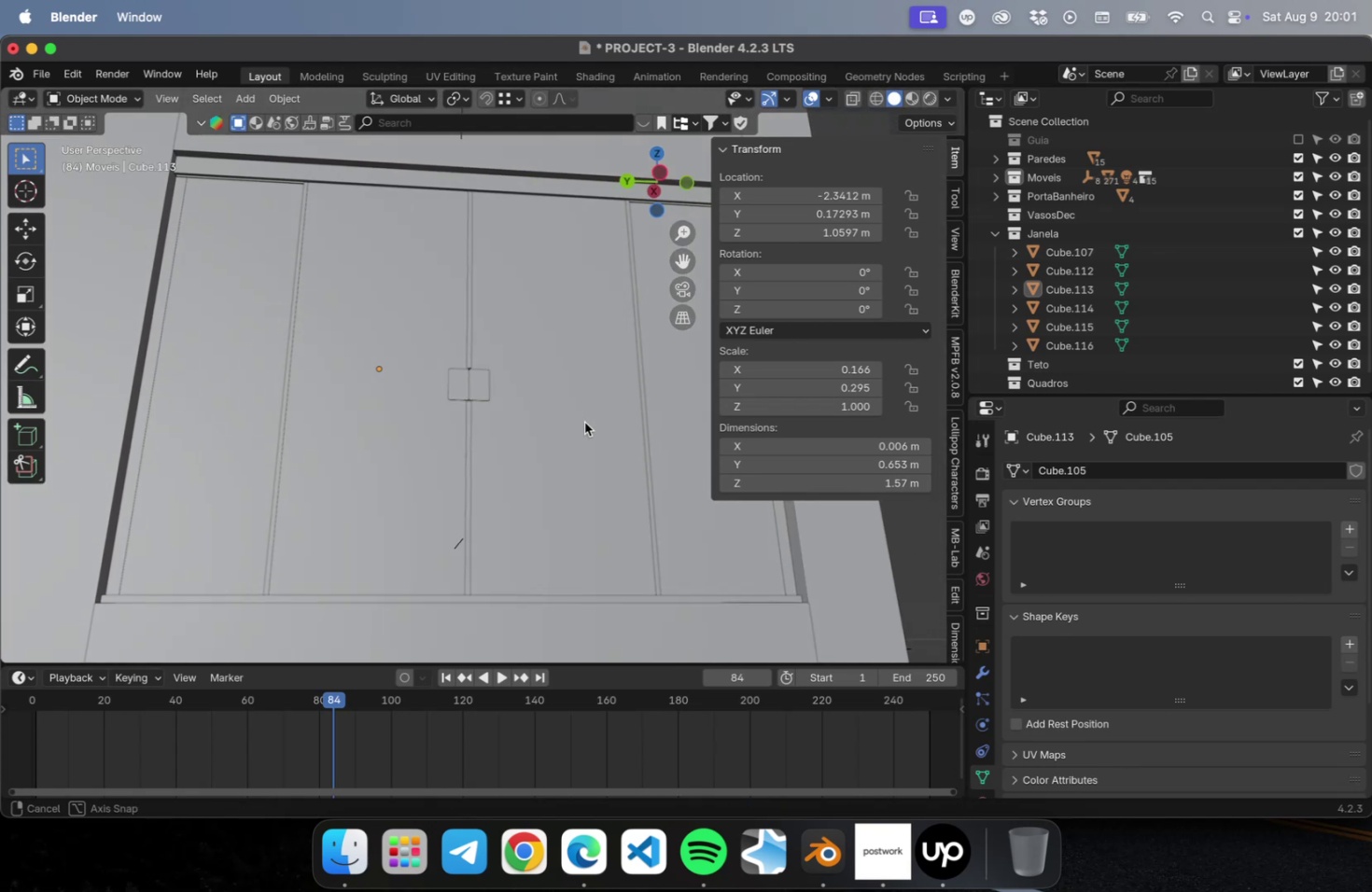 
wait(6.47)
 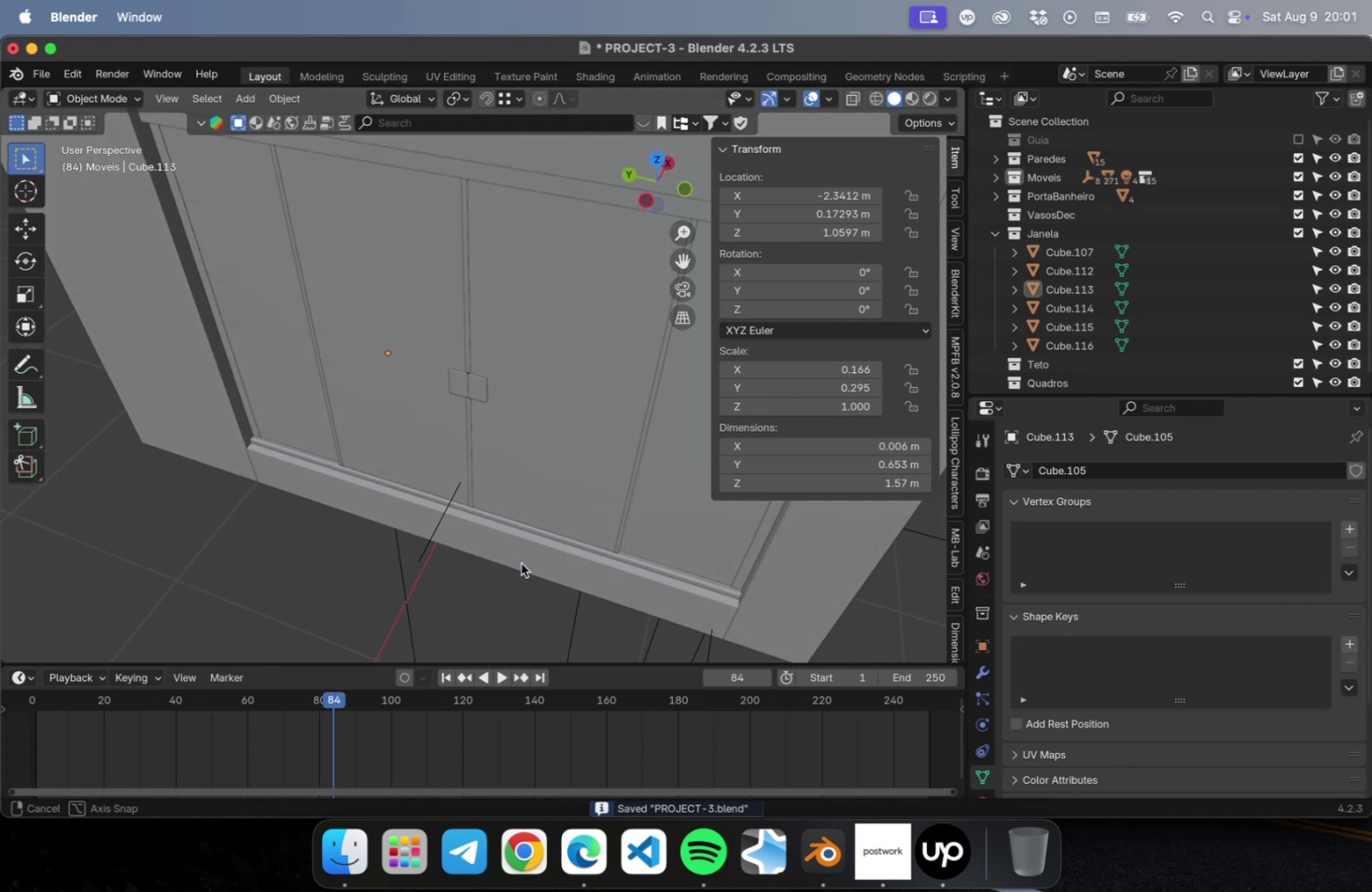 
key(Shift+ShiftLeft)
 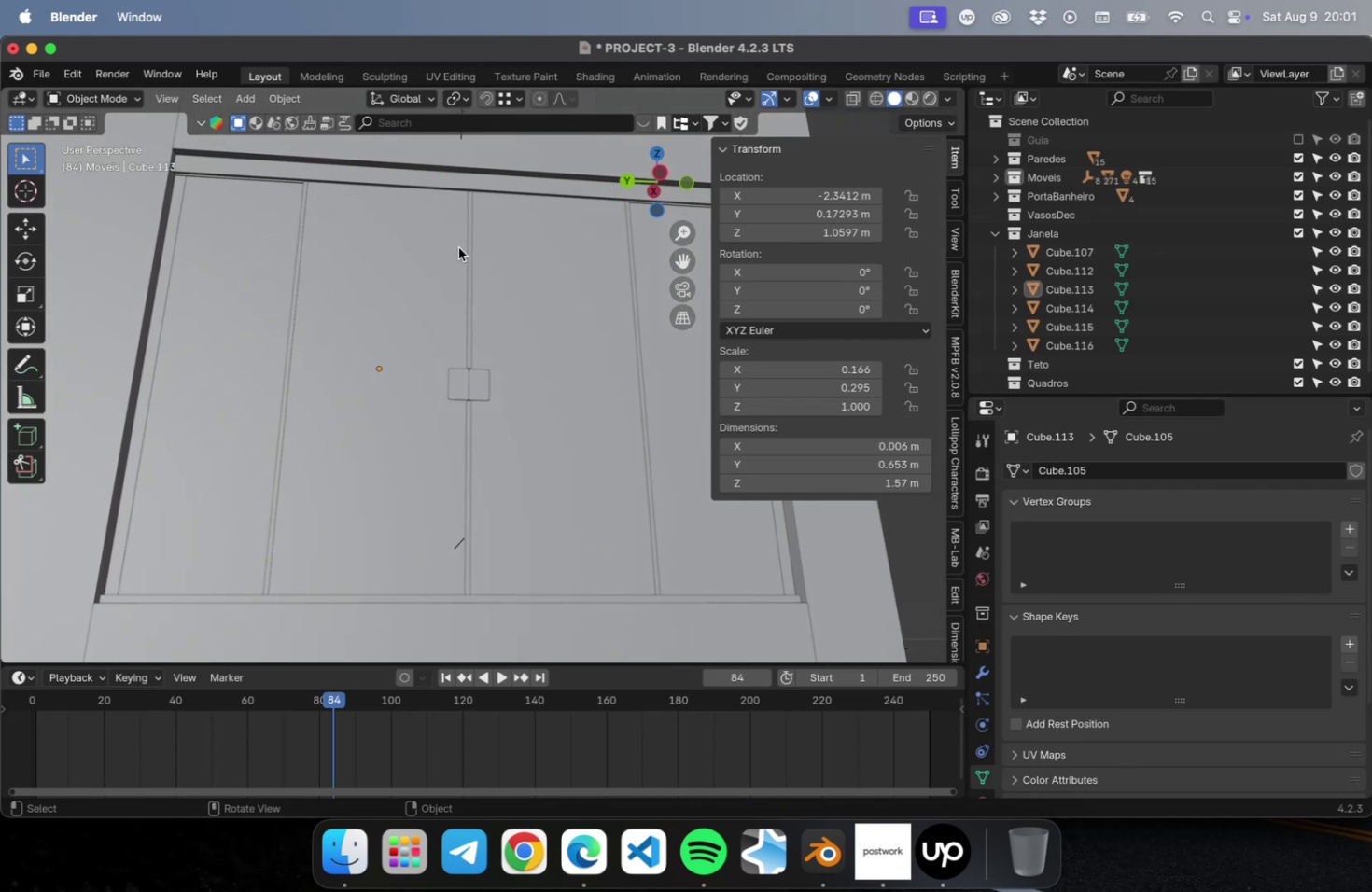 
key(Meta+S)
 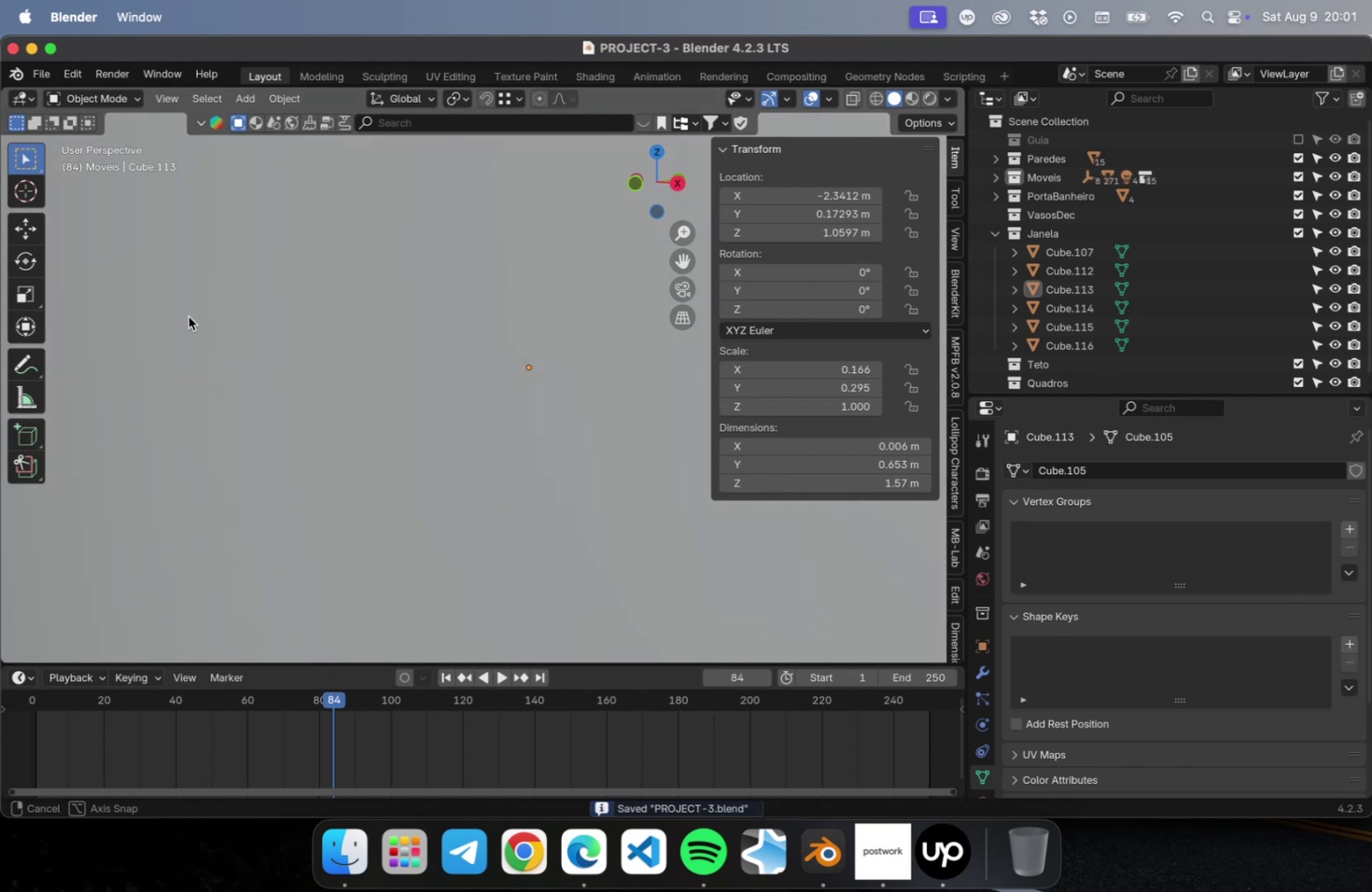 
scroll: coordinate [451, 342], scroll_direction: down, amount: 7.0
 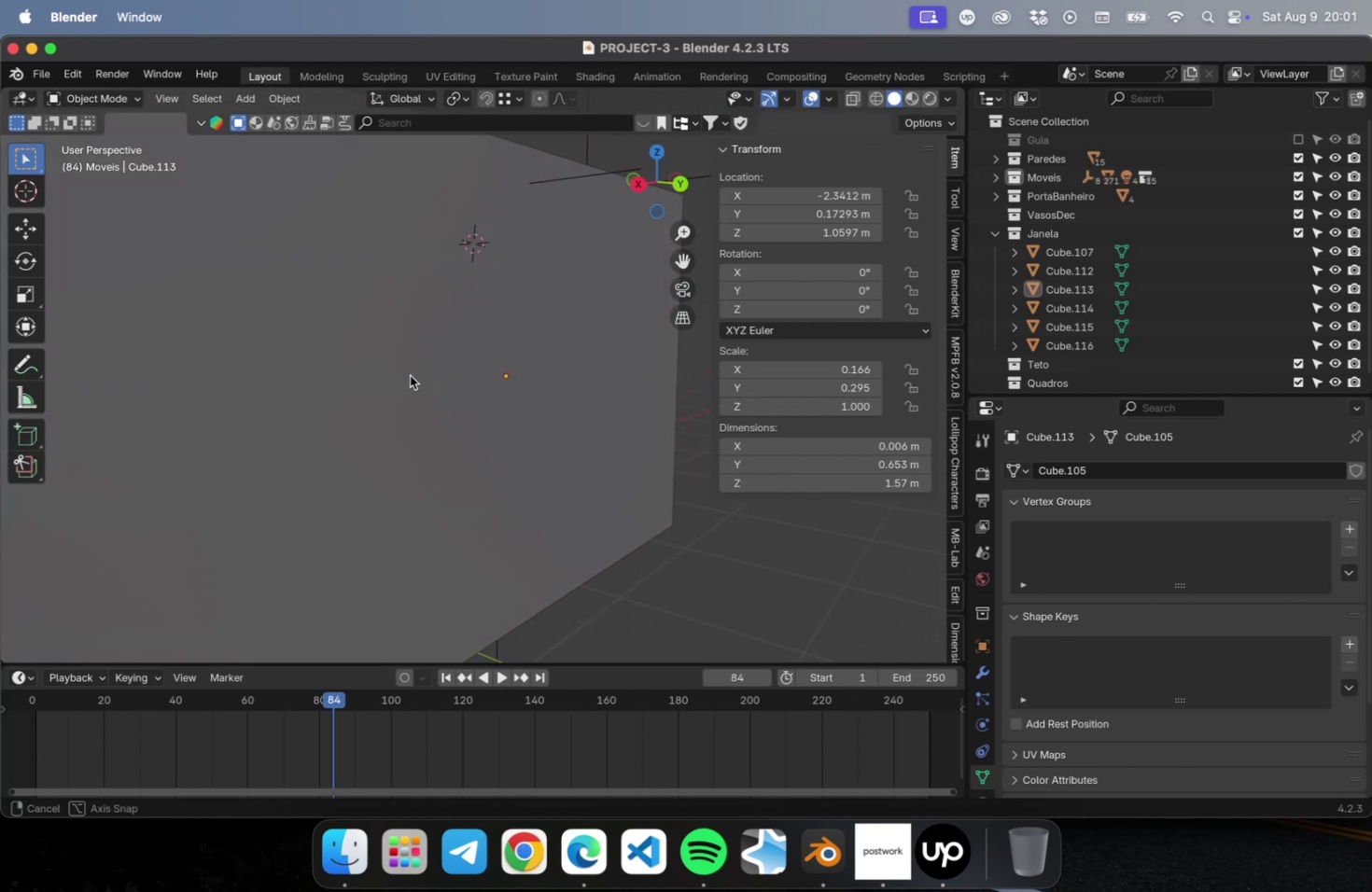 
scroll: coordinate [605, 379], scroll_direction: up, amount: 2.0
 